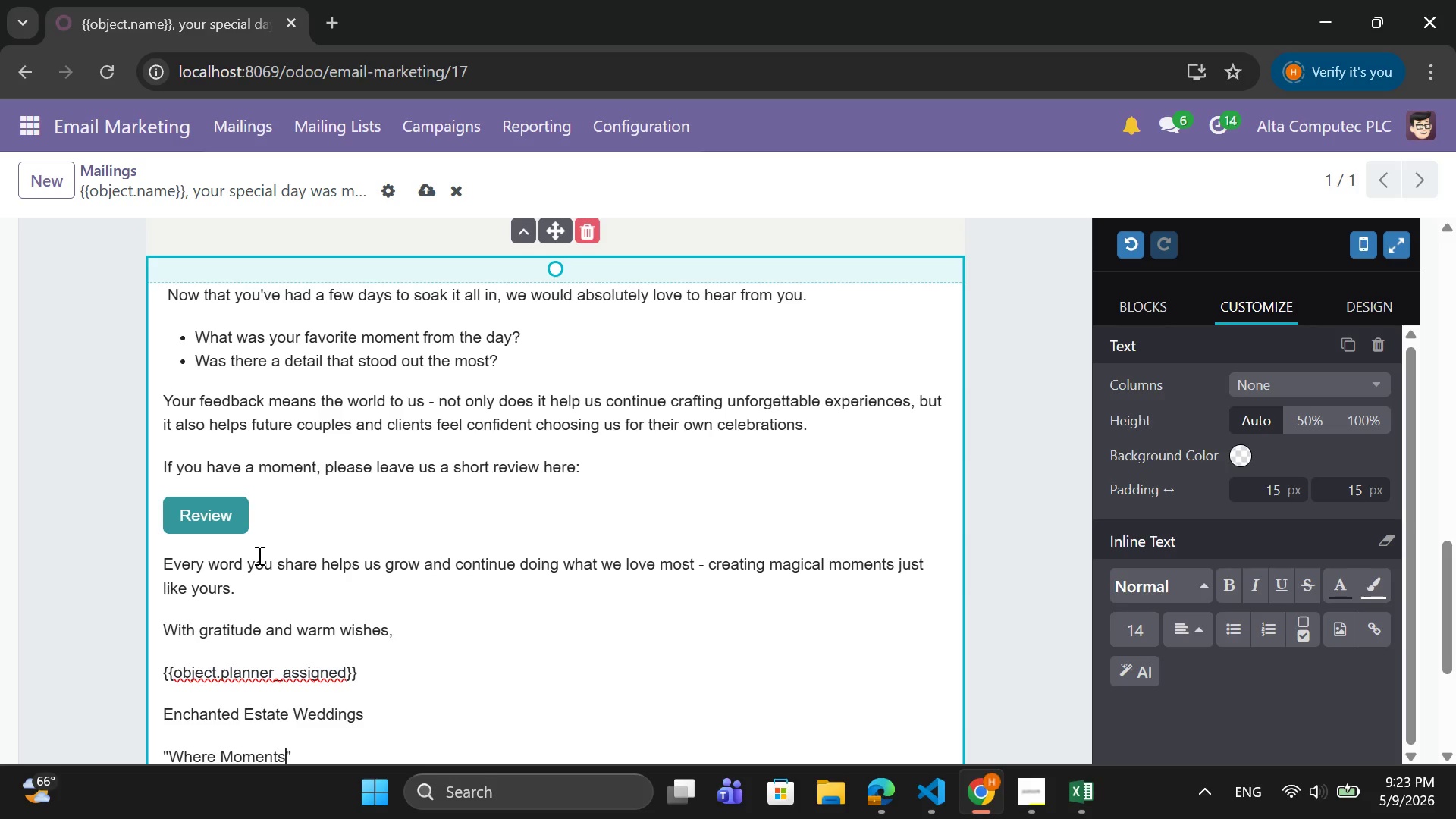 
type( Become Memories)
 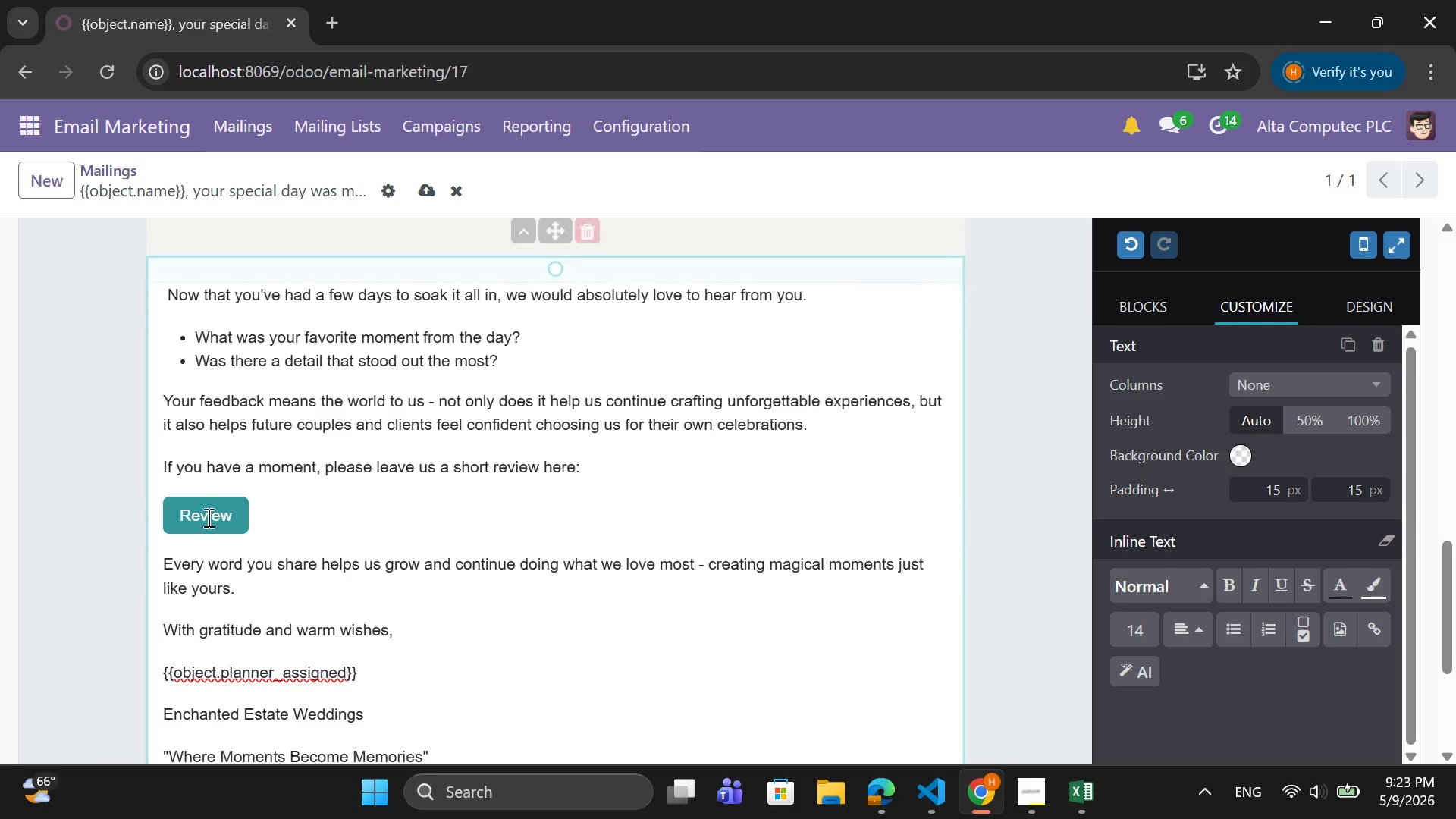 
scroll: coordinate [515, 620], scroll_direction: down, amount: 2.0
 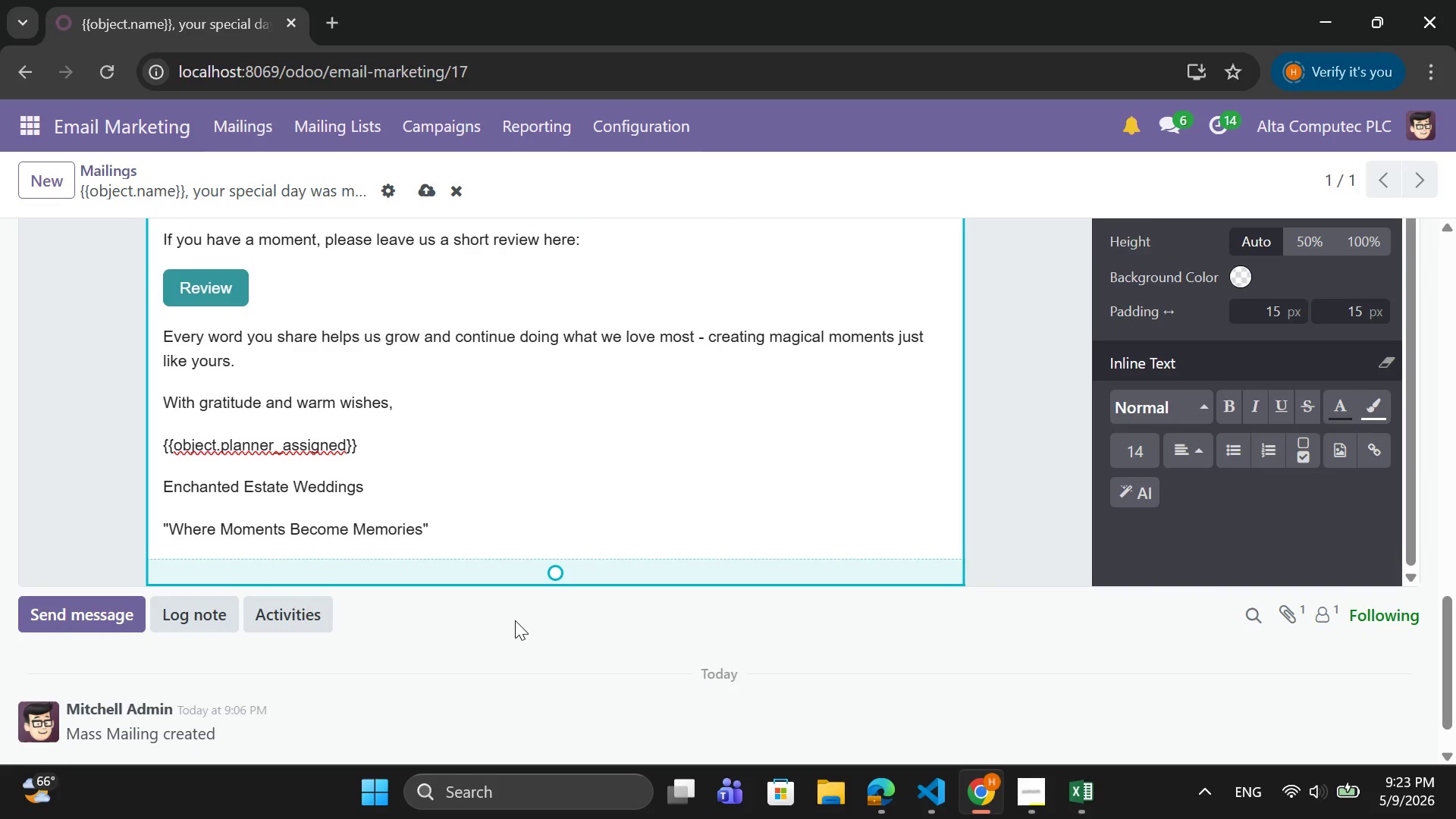 
scroll: coordinate [515, 620], scroll_direction: up, amount: 1.0
 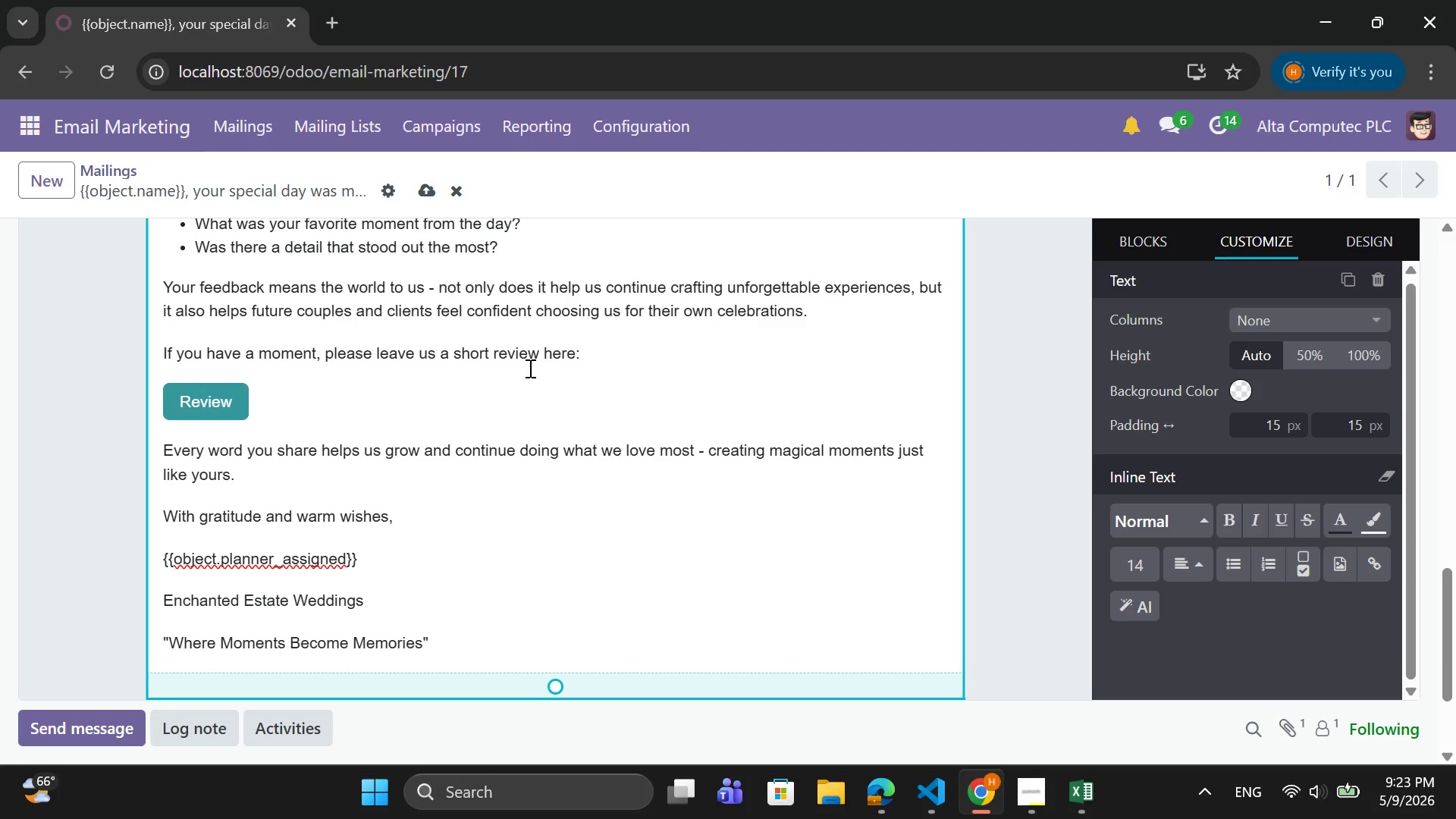 
left_click_drag(start_coordinate=[596, 343], to_coordinate=[153, 361])
 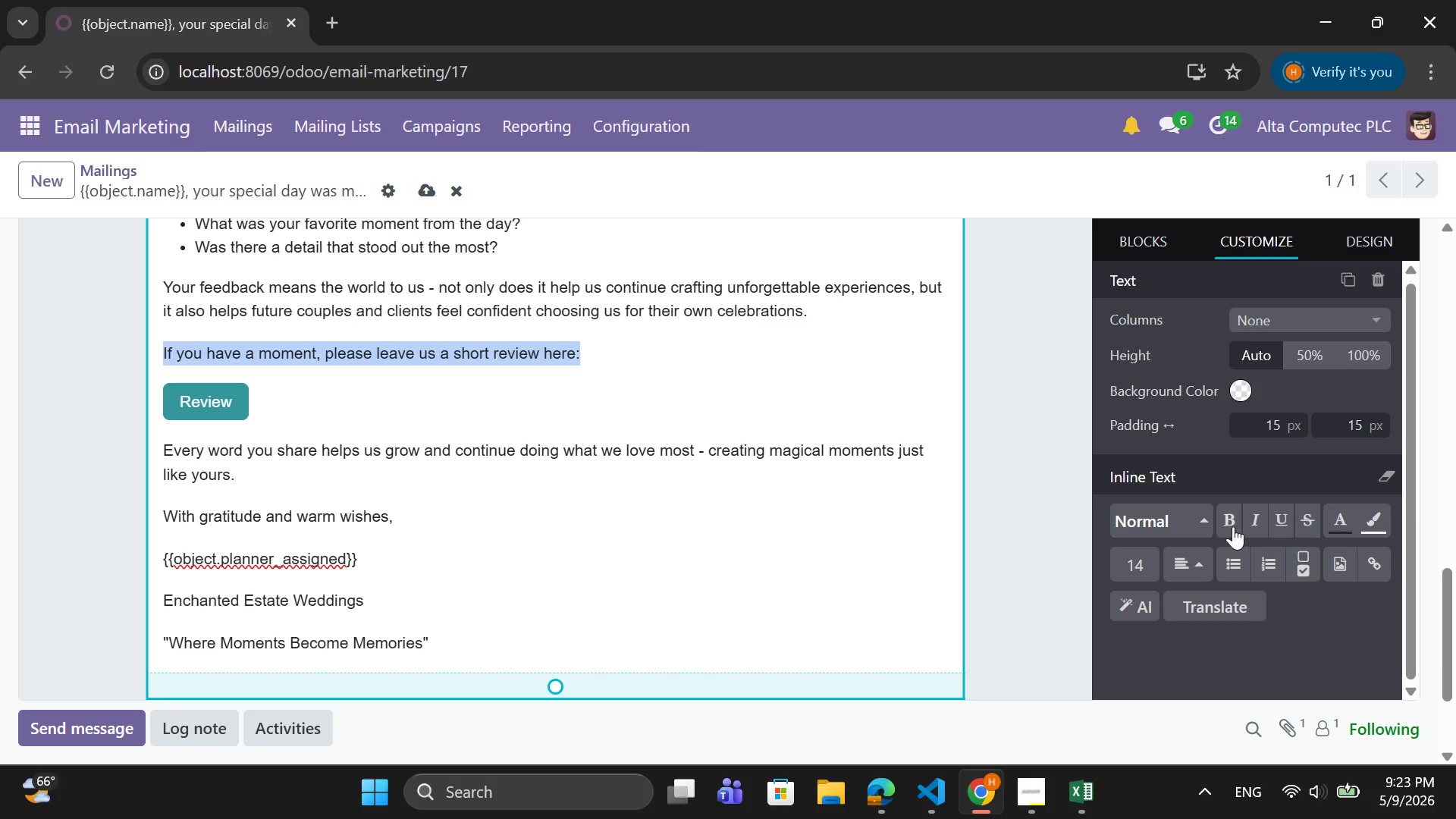 
left_click([1232, 524])
 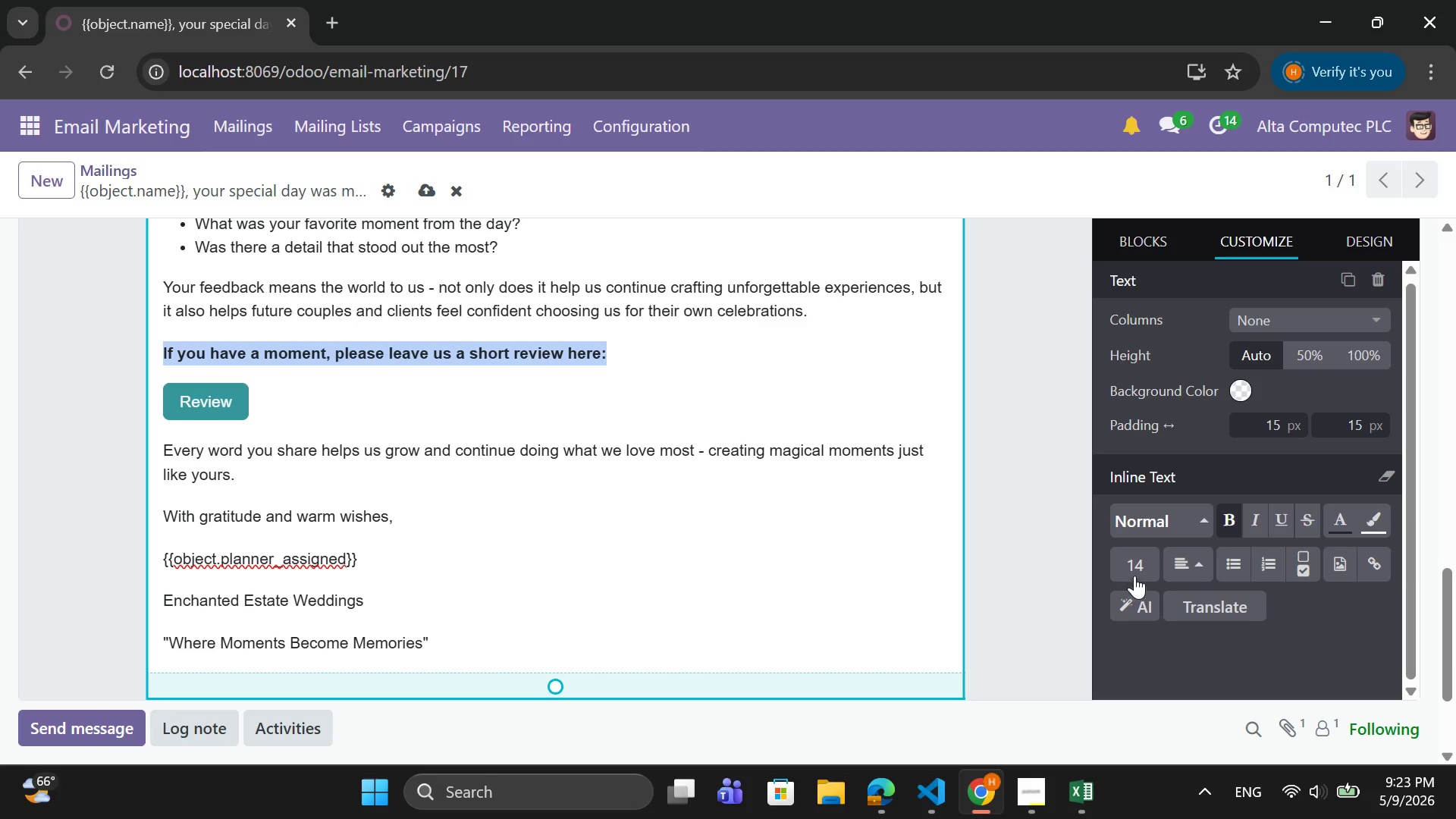 
left_click([1136, 572])
 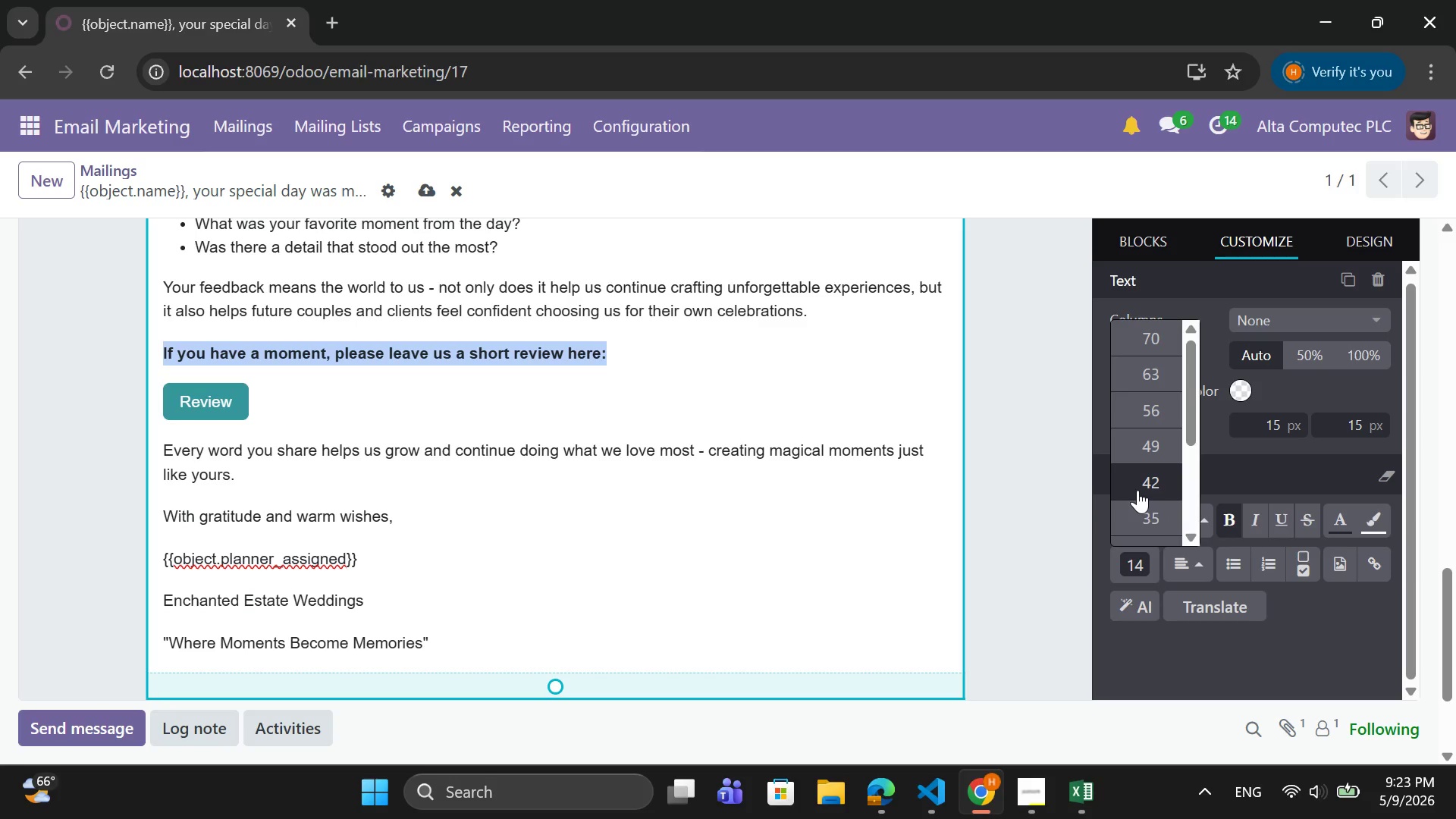 
scroll: coordinate [1138, 490], scroll_direction: down, amount: 1.0
 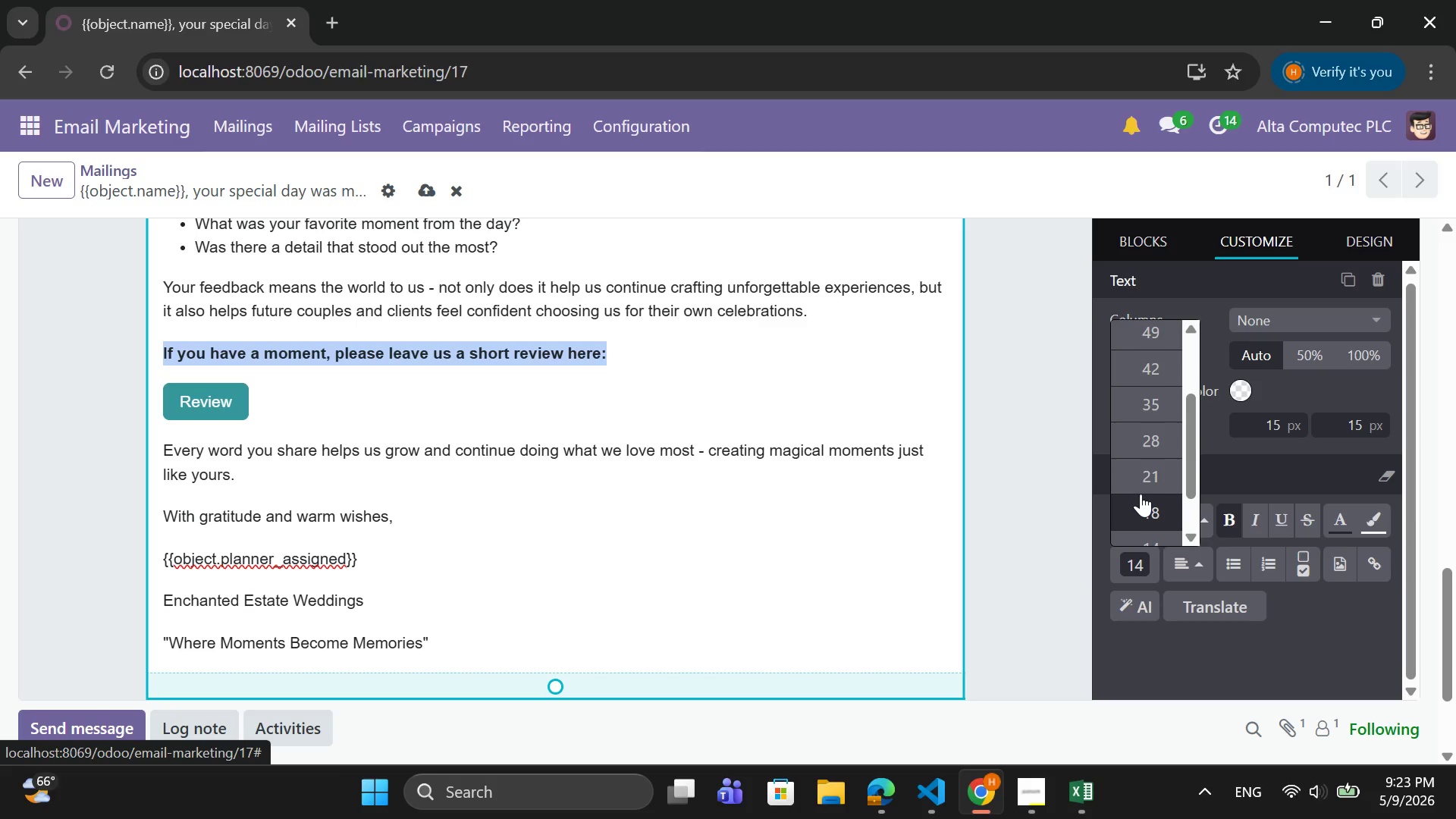 
left_click([1147, 488])
 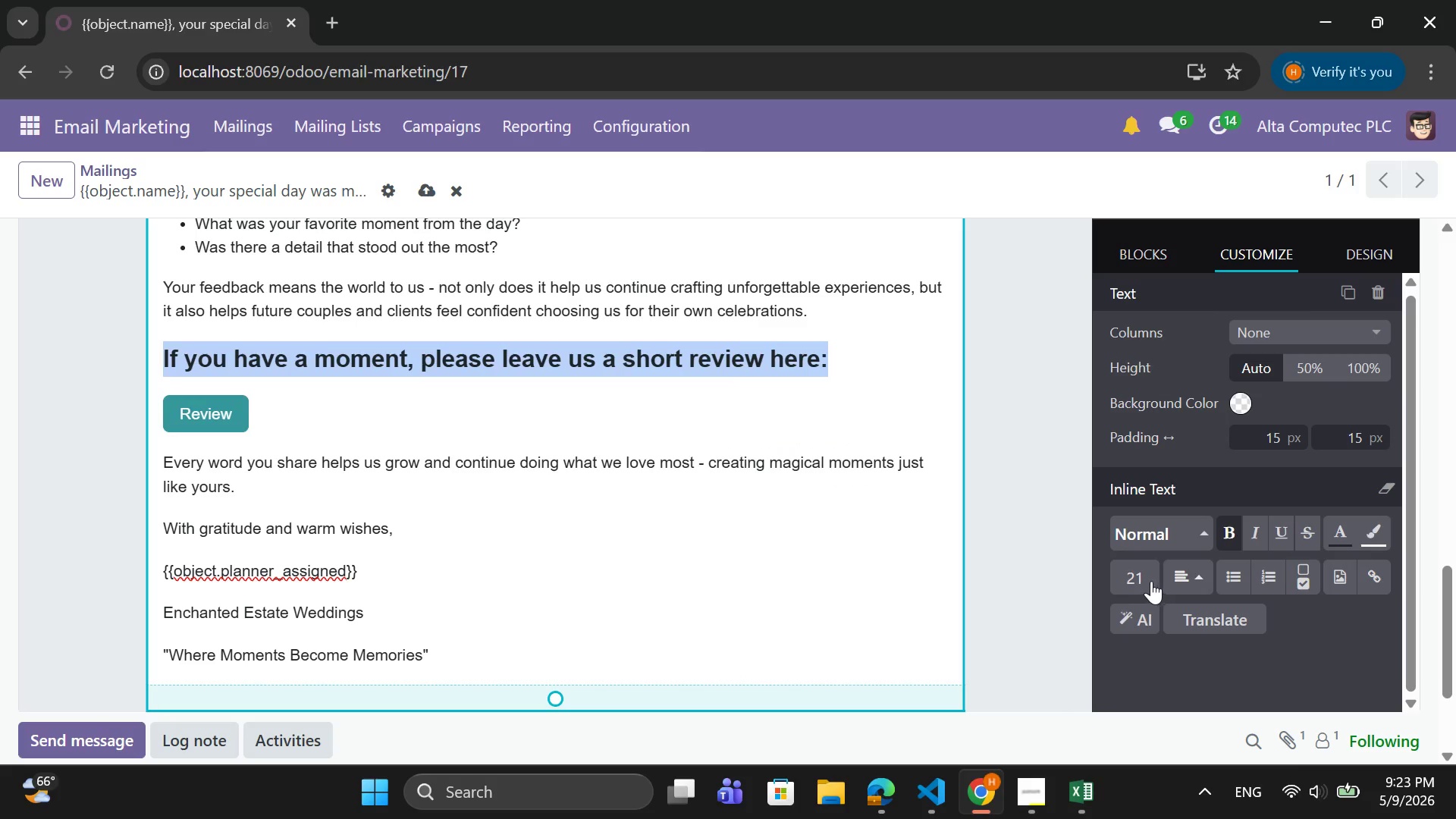 
left_click([1138, 522])
 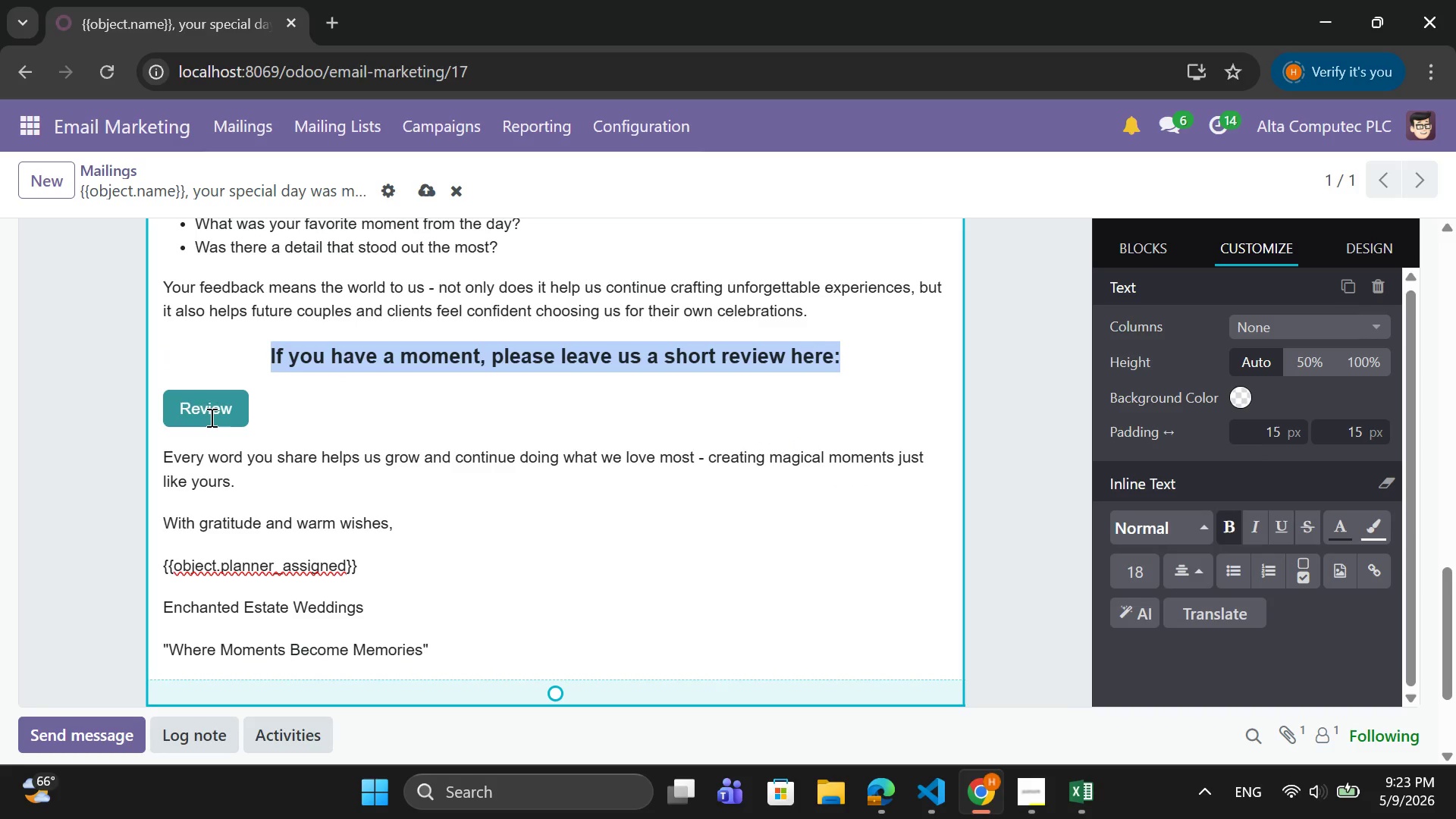 
wait(6.33)
 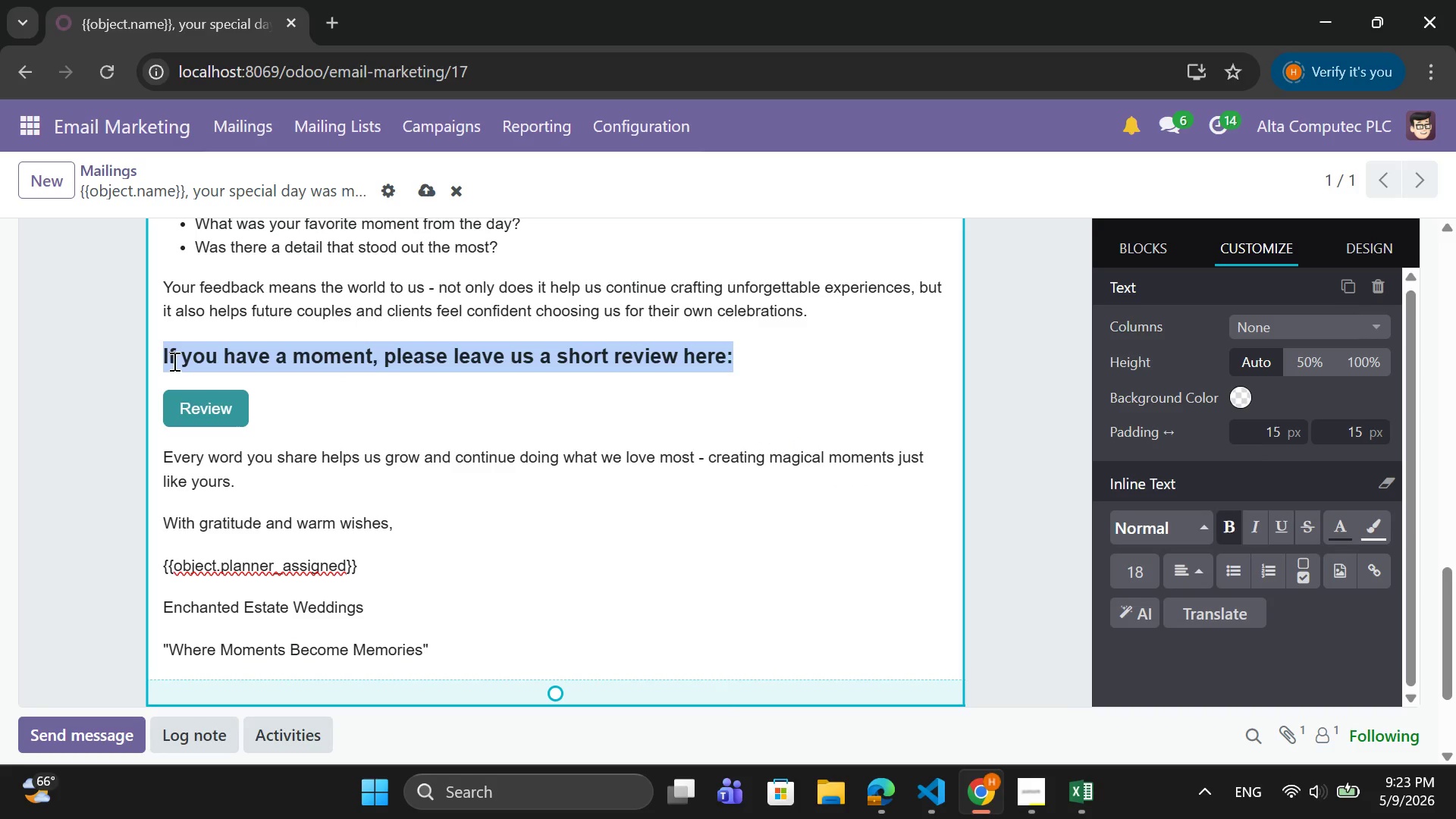 
left_click([156, 410])
 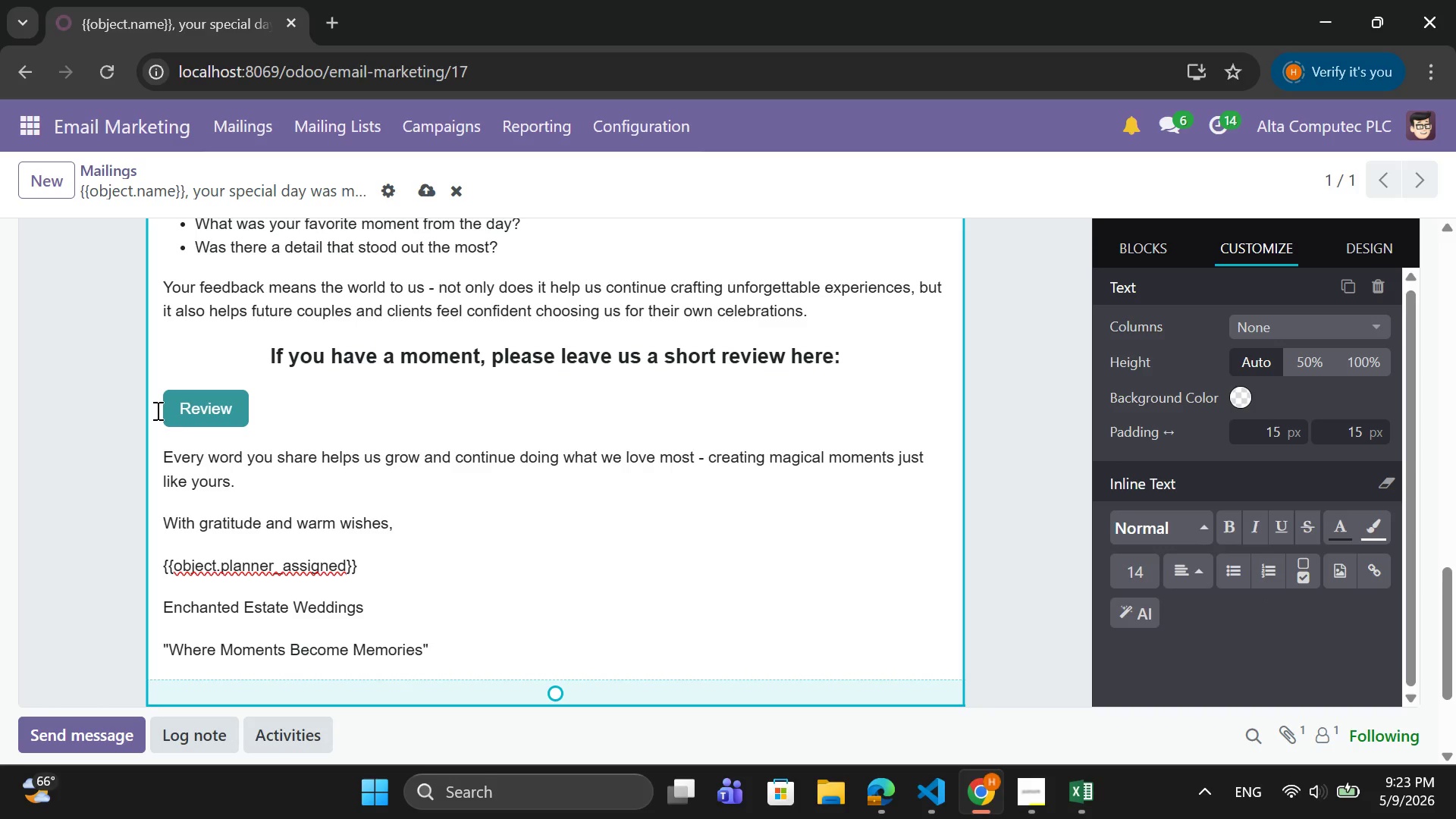 
key(Tab)
 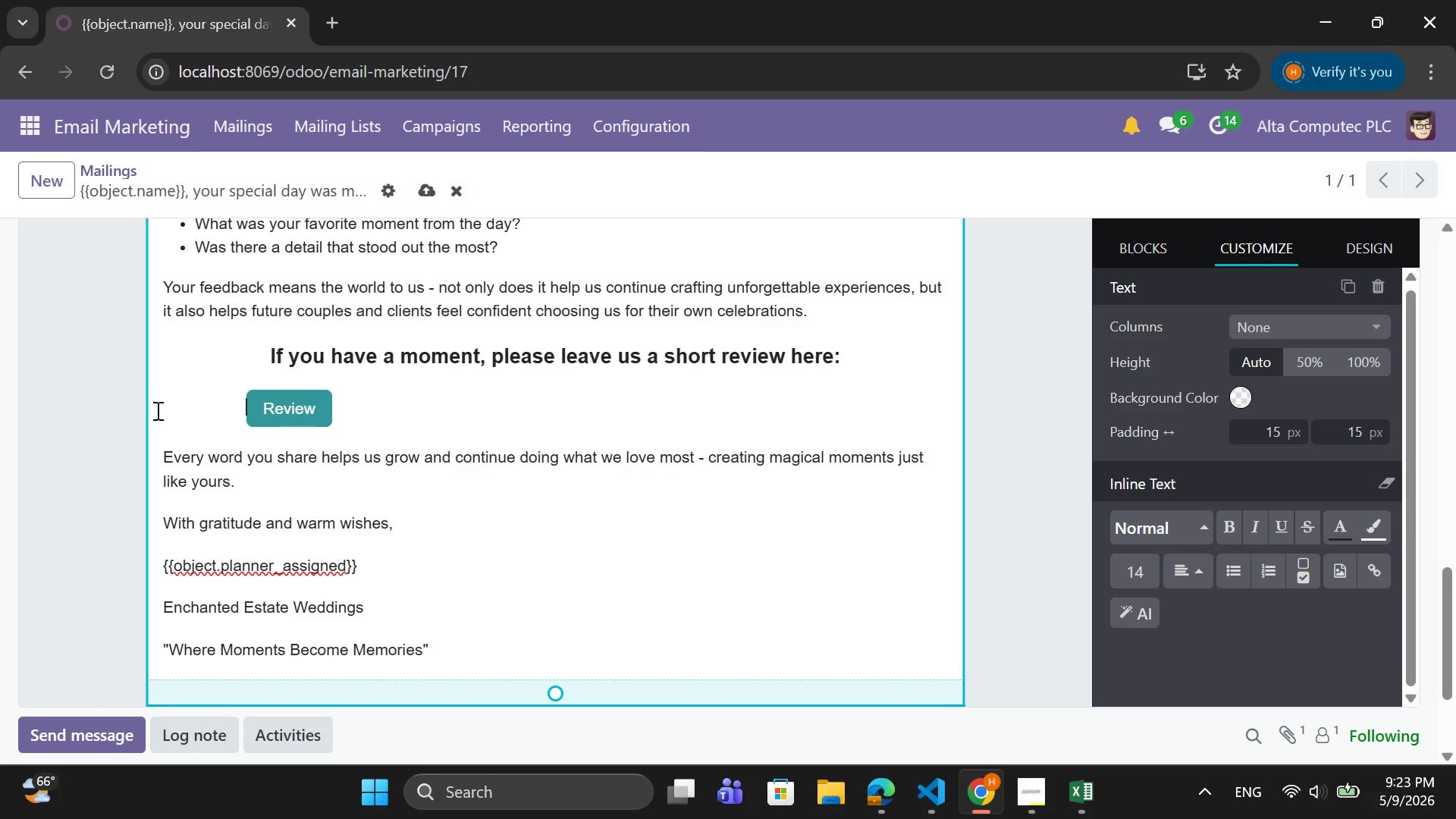 
key(Tab)
 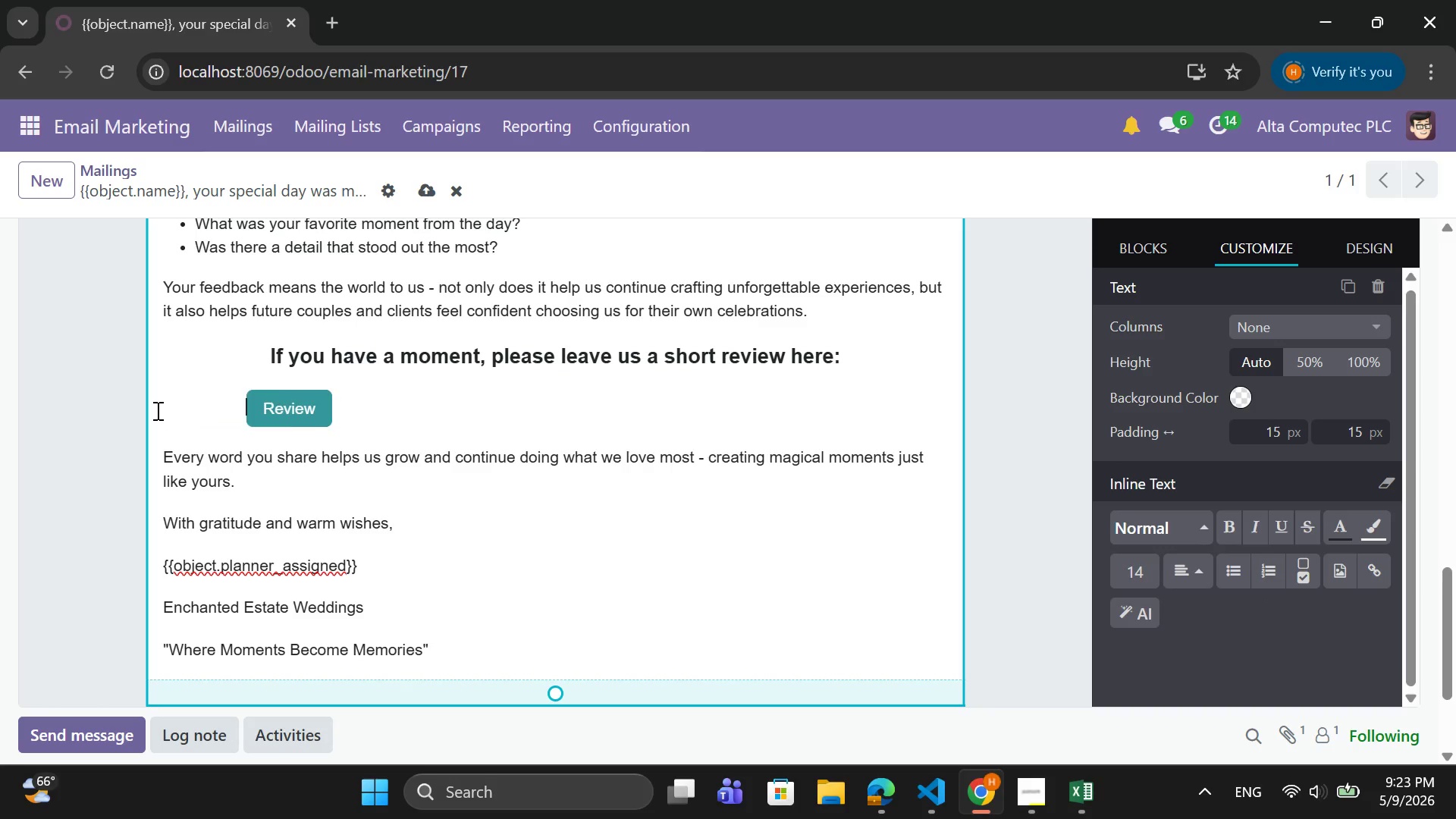 
key(Tab)
 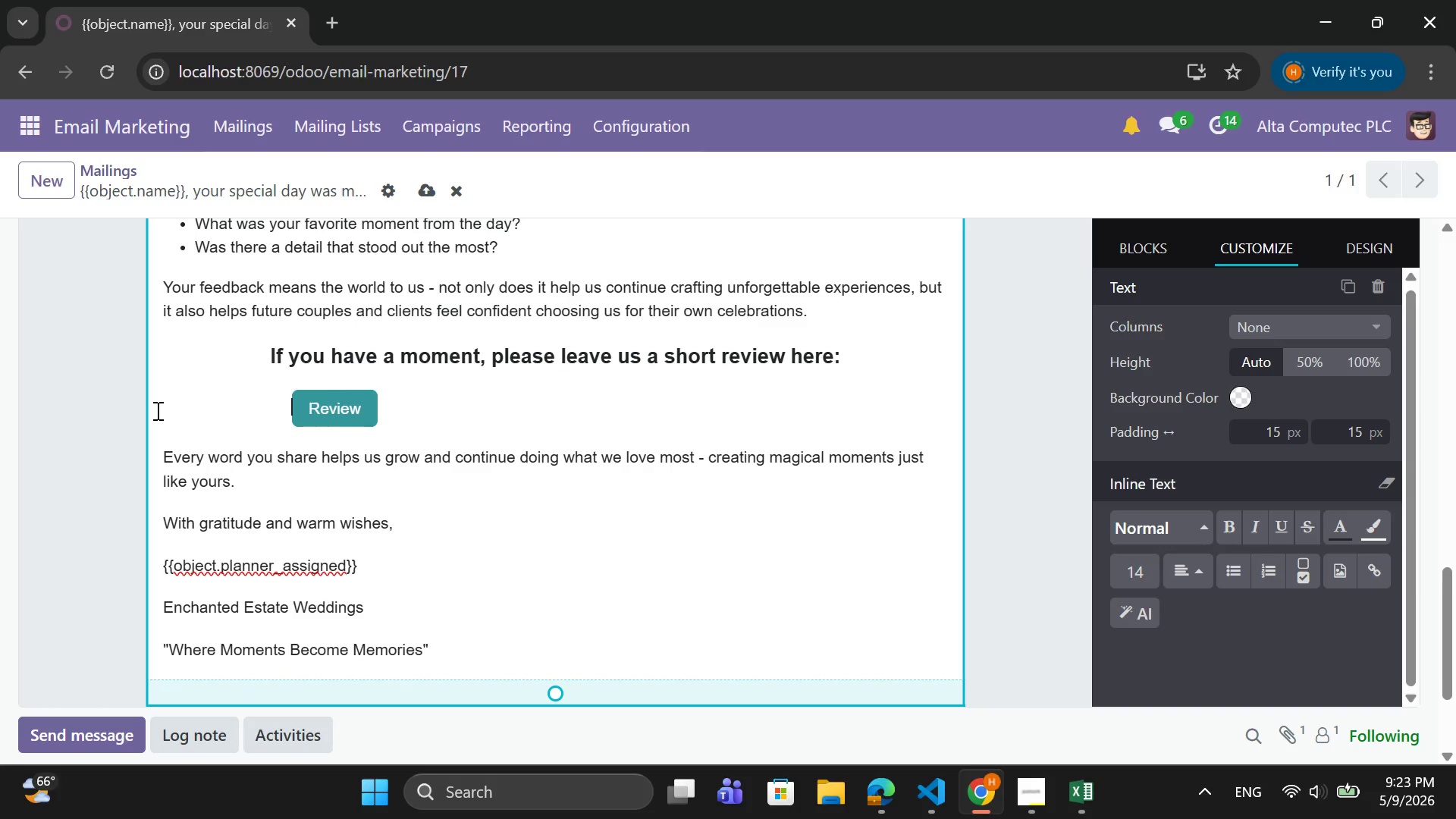 
key(Tab)
 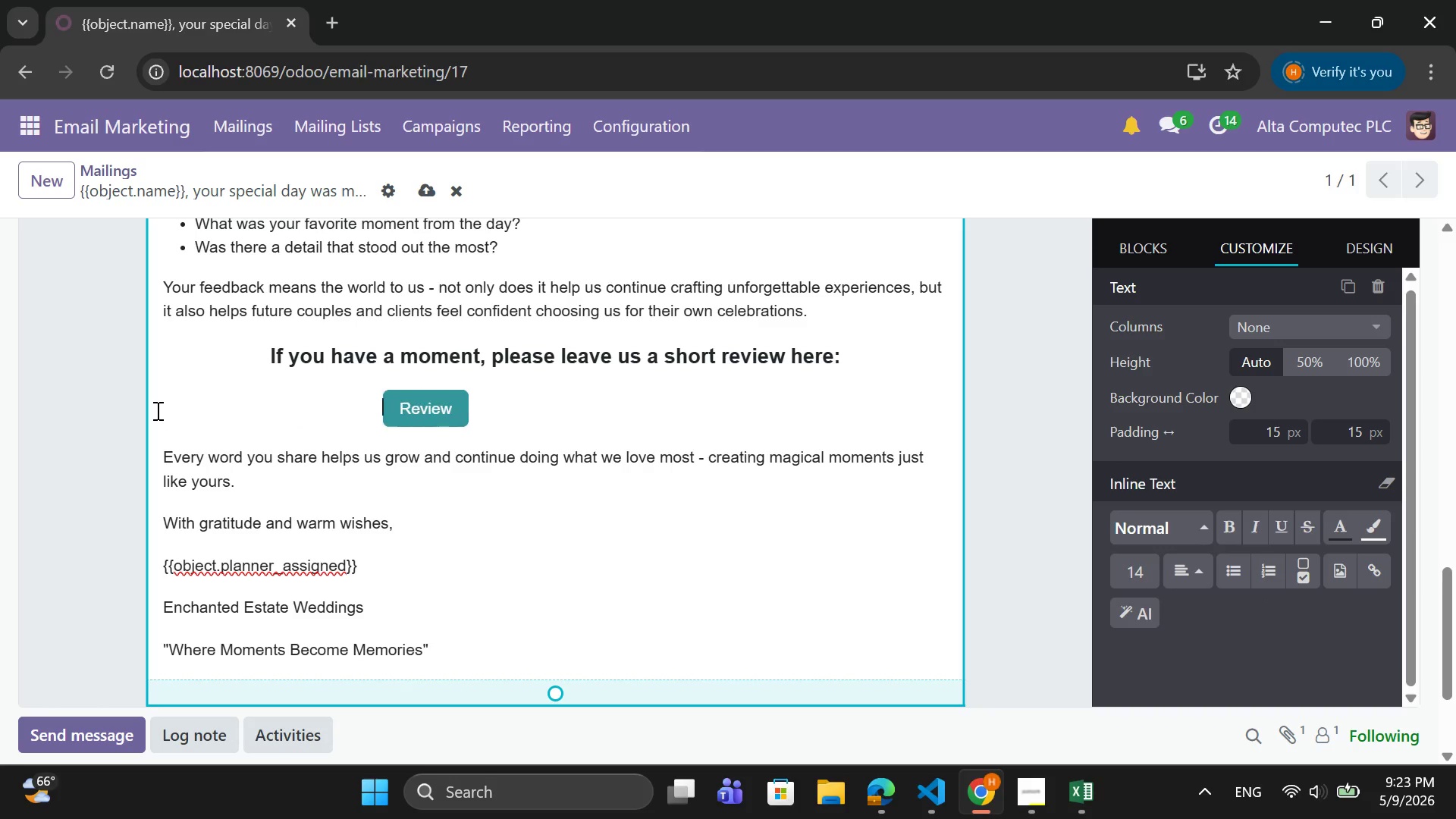 
key(Tab)
 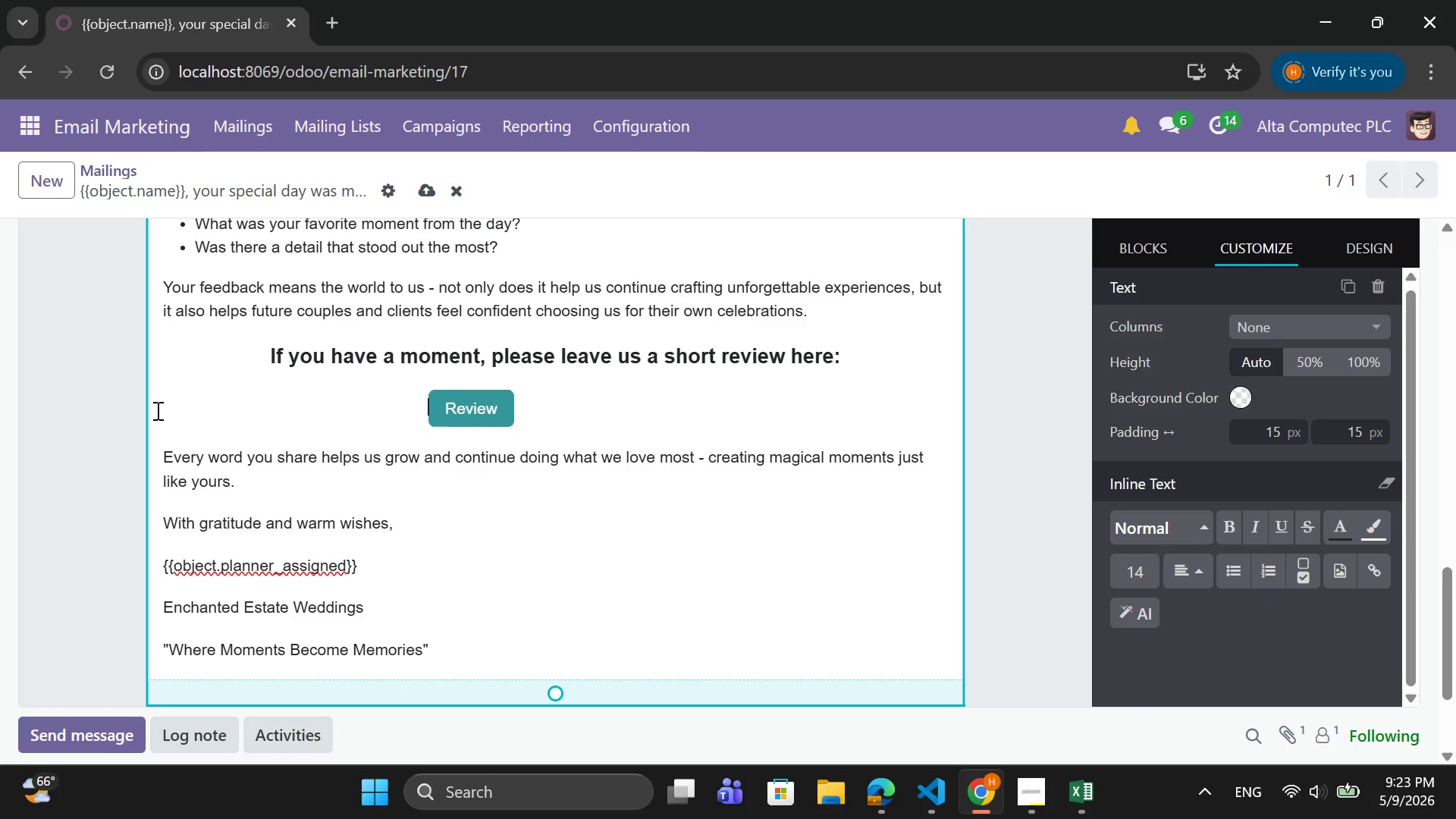 
key(Tab)
 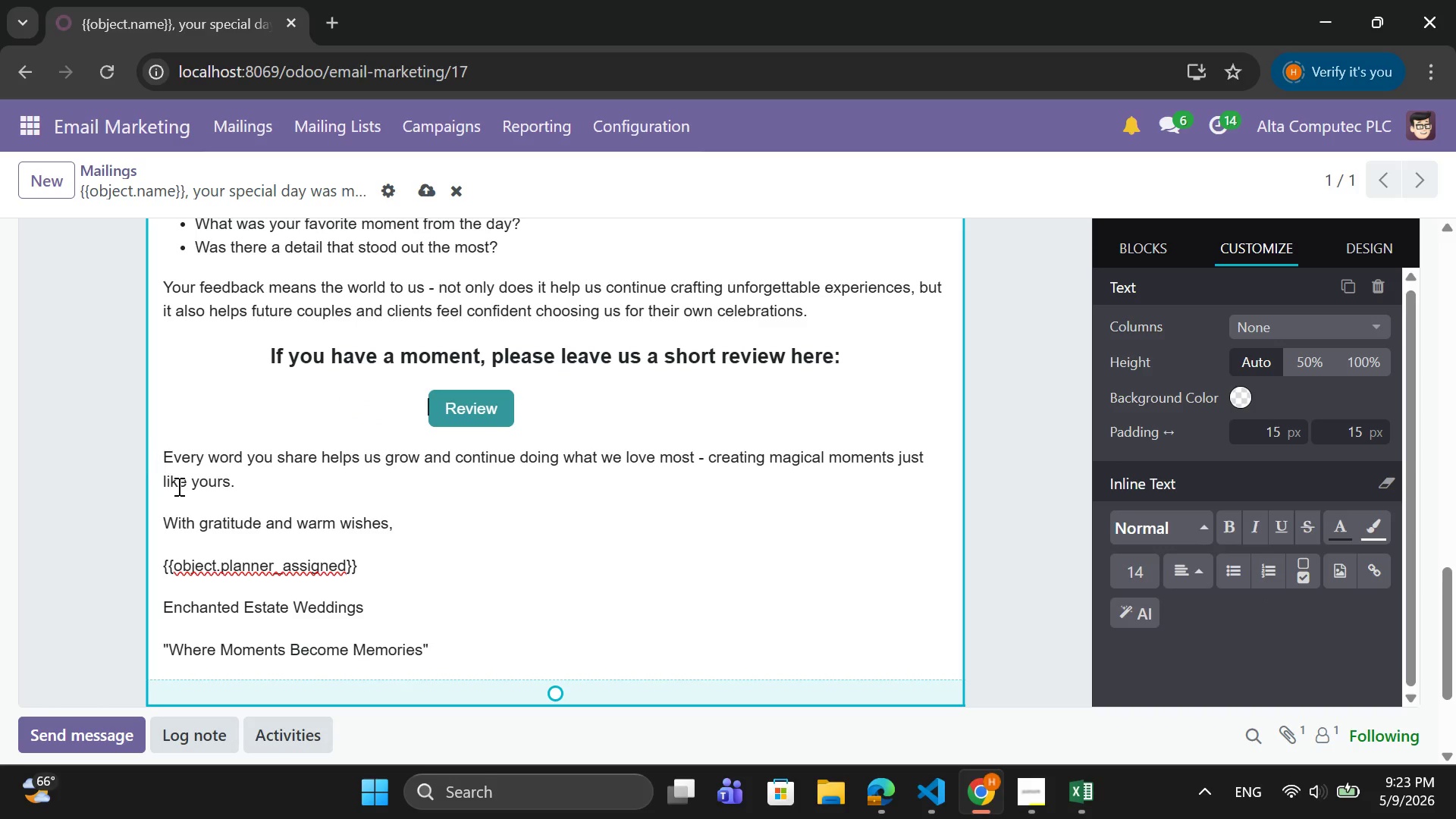 
scroll: coordinate [206, 494], scroll_direction: up, amount: 1.0
 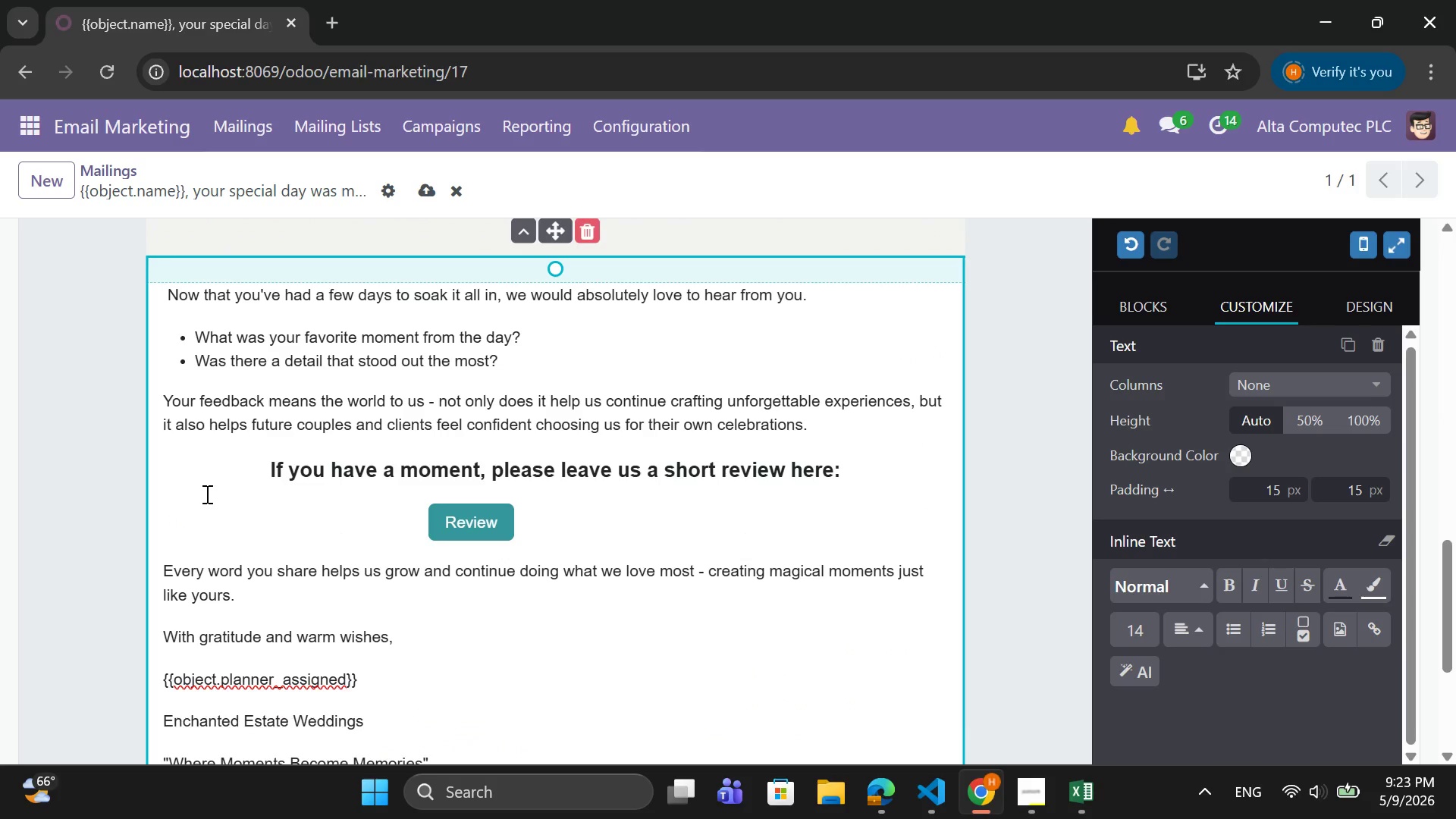 
scroll: coordinate [206, 494], scroll_direction: down, amount: 1.0
 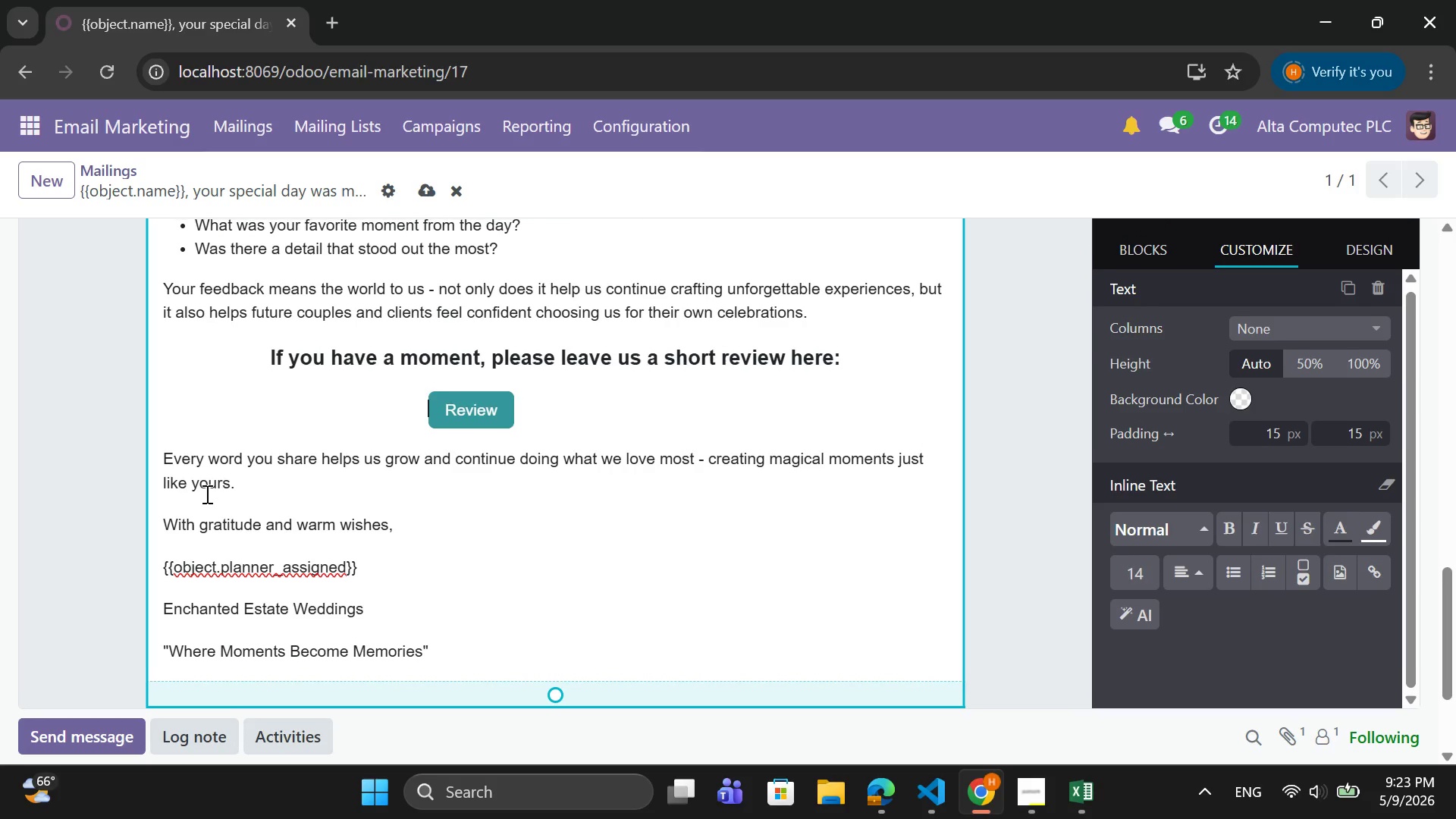 
scroll: coordinate [206, 494], scroll_direction: up, amount: 2.0
 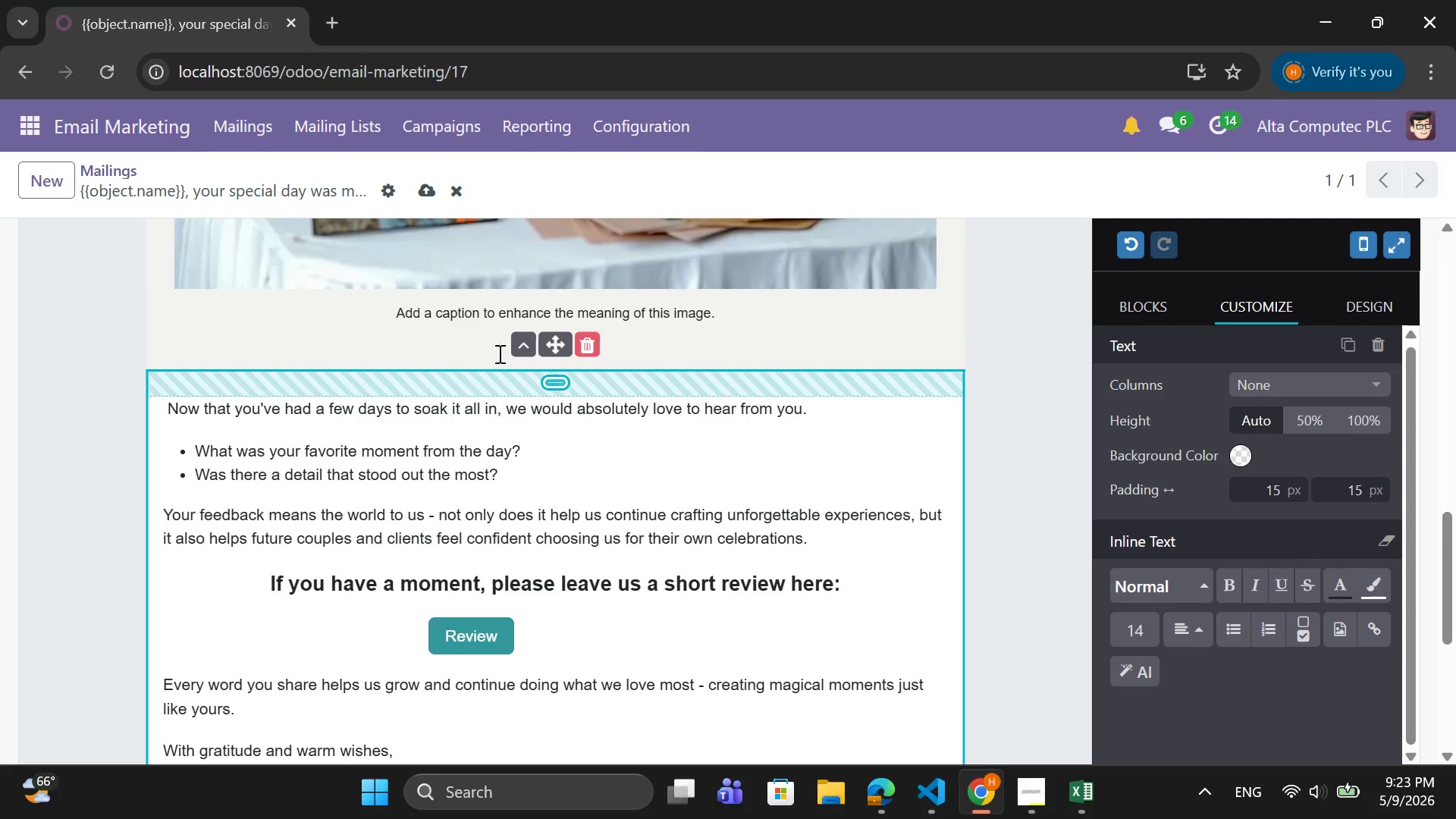 
left_click_drag(start_coordinate=[730, 313], to_coordinate=[397, 331])
 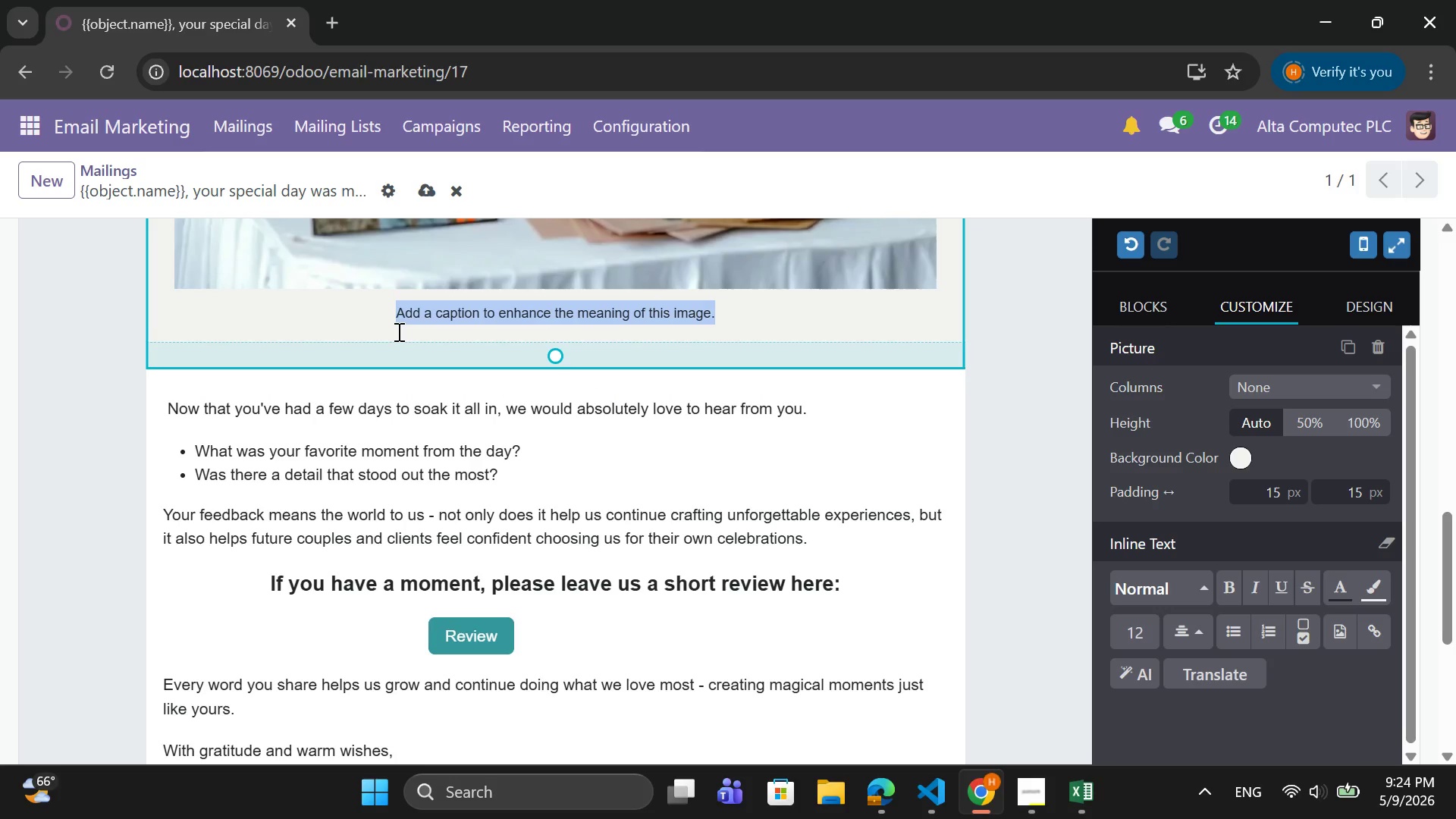 
key(Backspace)
 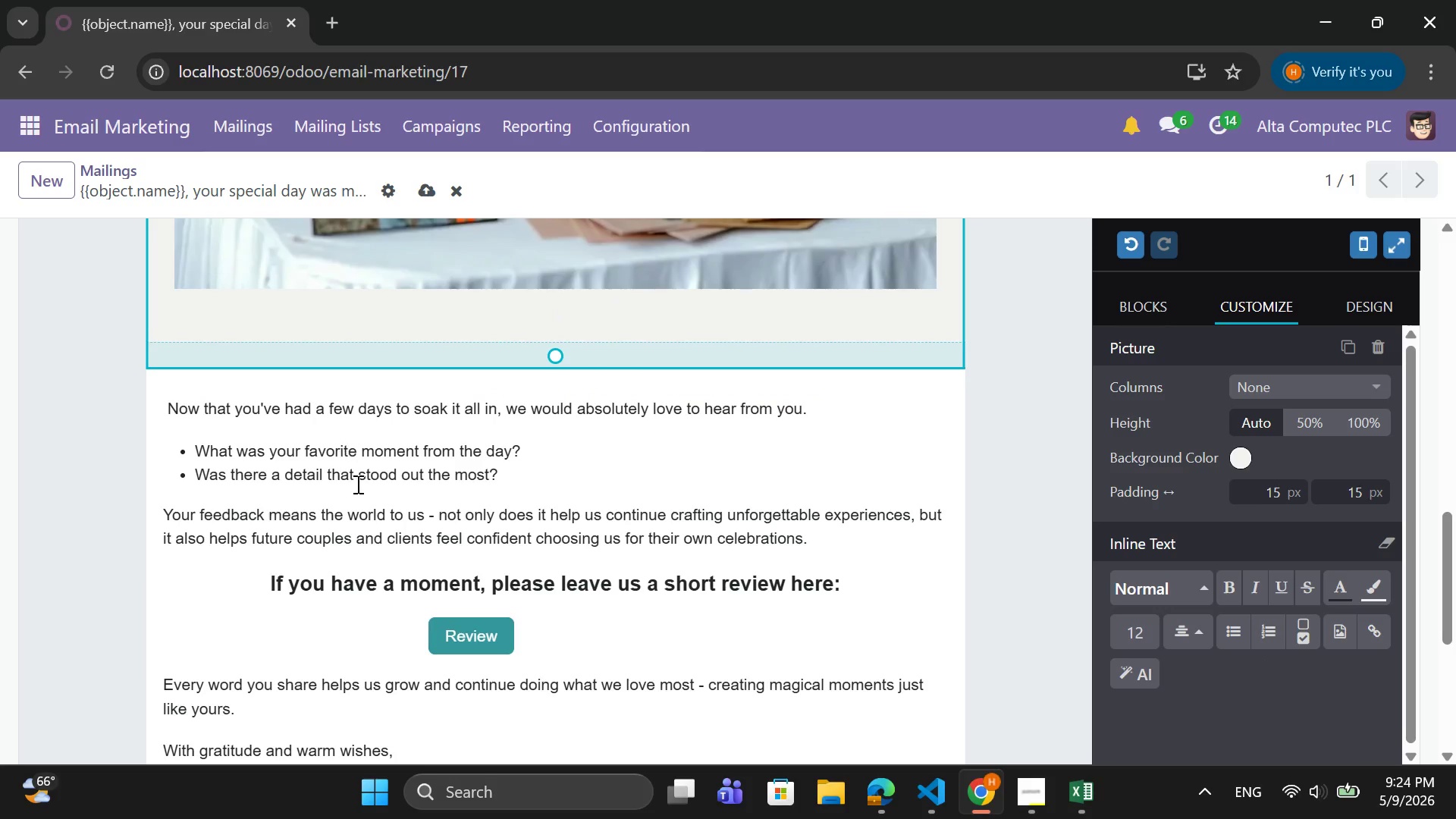 
scroll: coordinate [359, 491], scroll_direction: up, amount: 2.0
 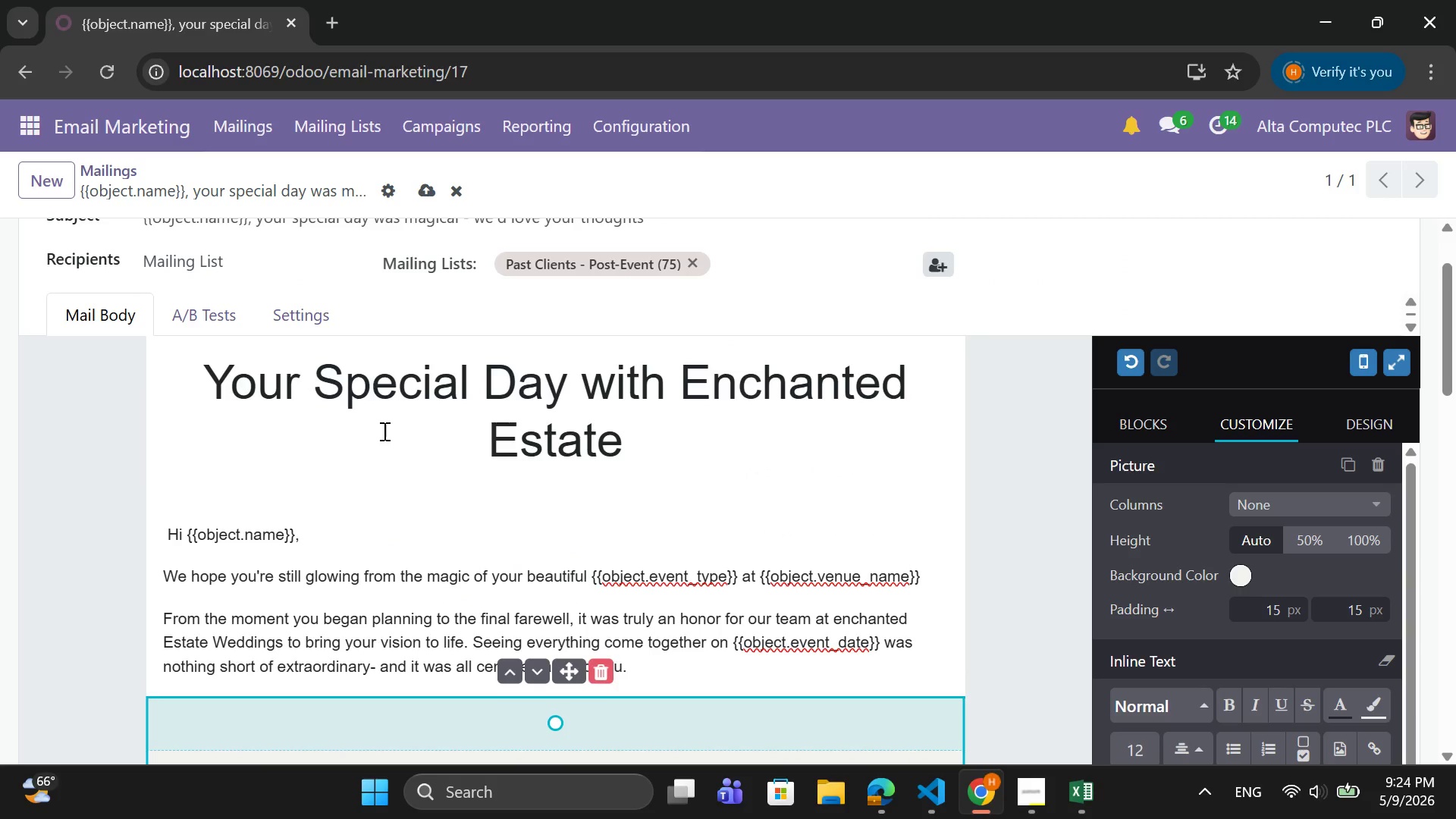 
left_click([383, 431])
 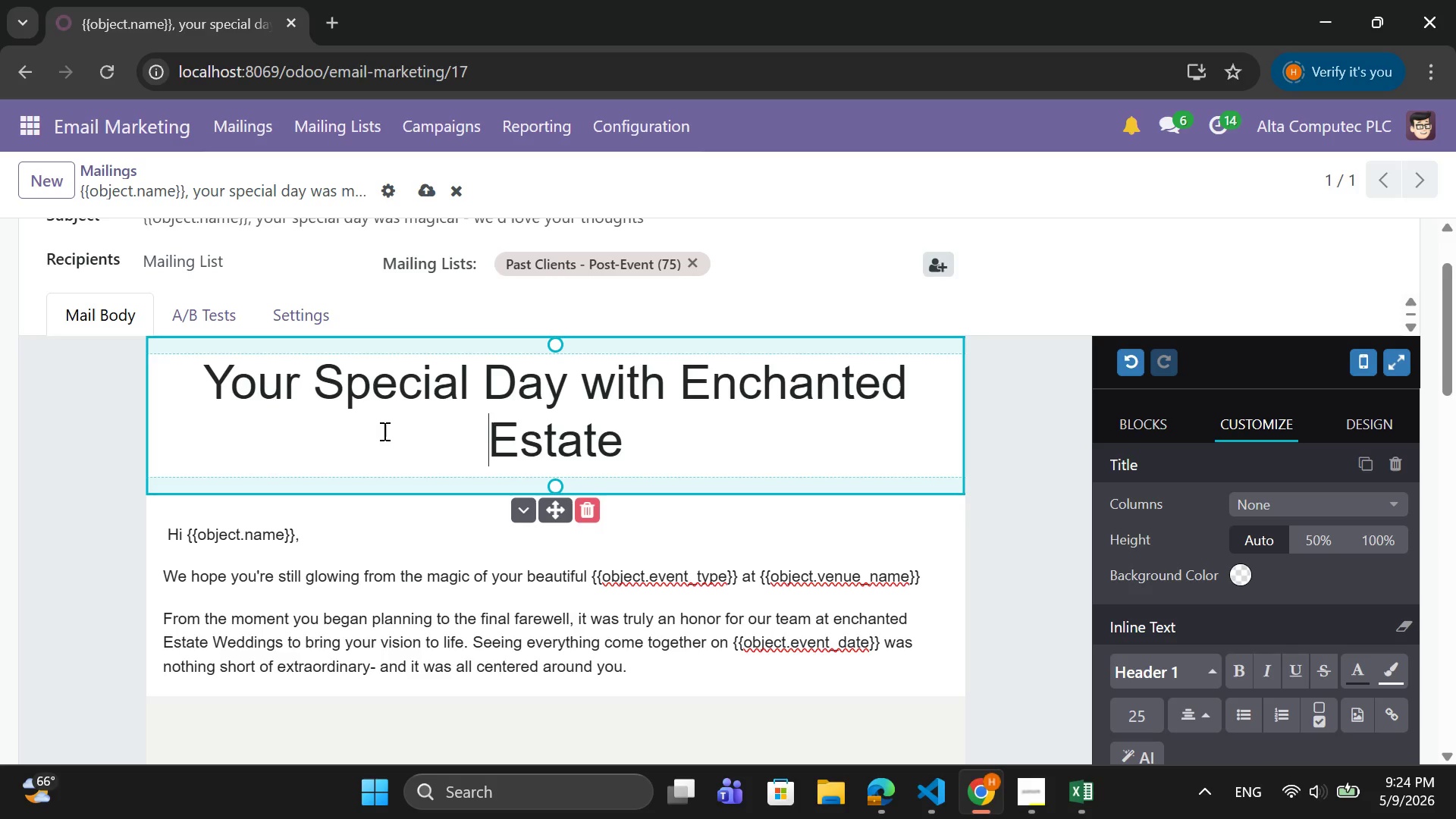 
wait(33.76)
 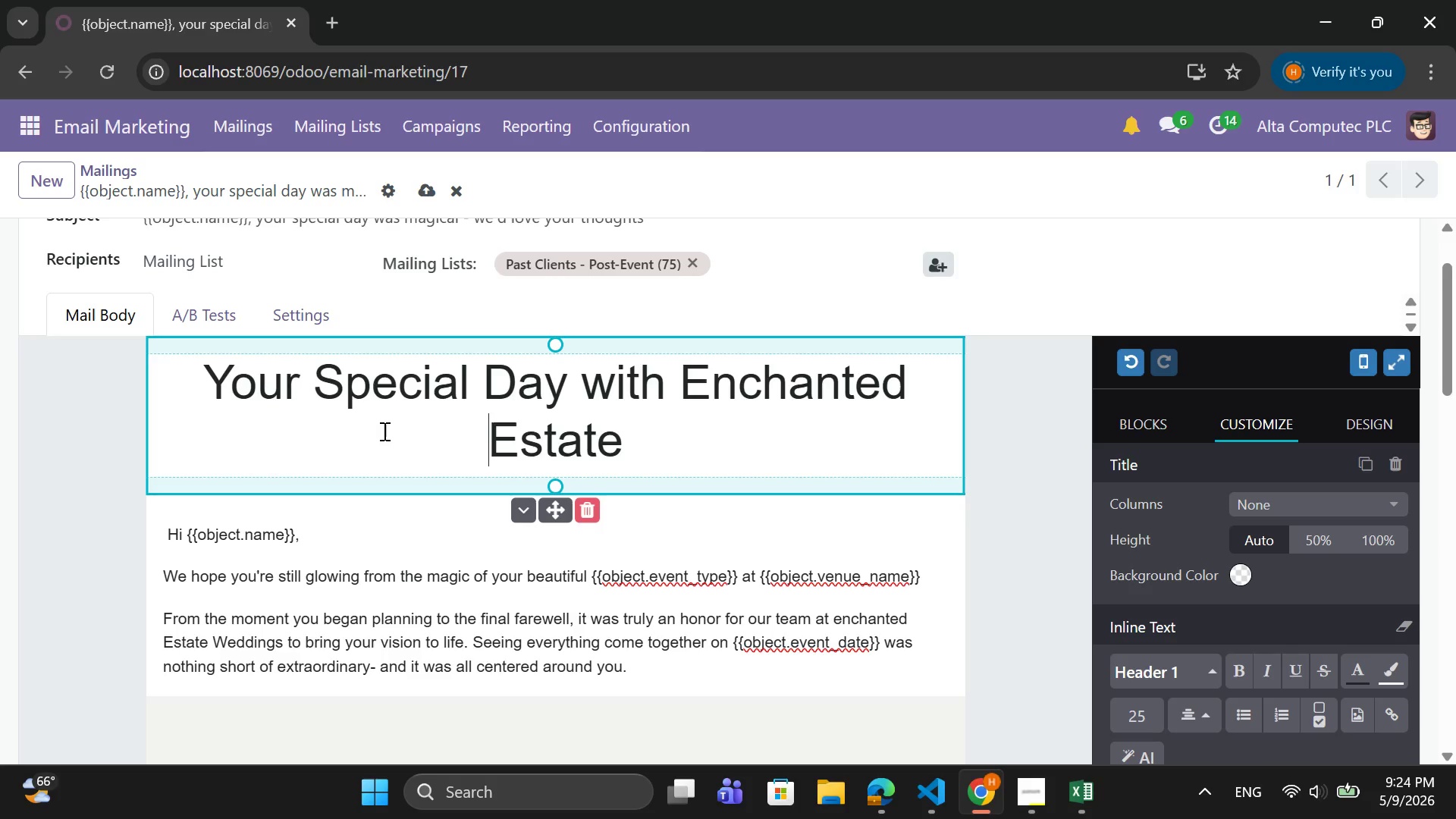 
scroll: coordinate [1355, 648], scroll_direction: down, amount: 3.0
 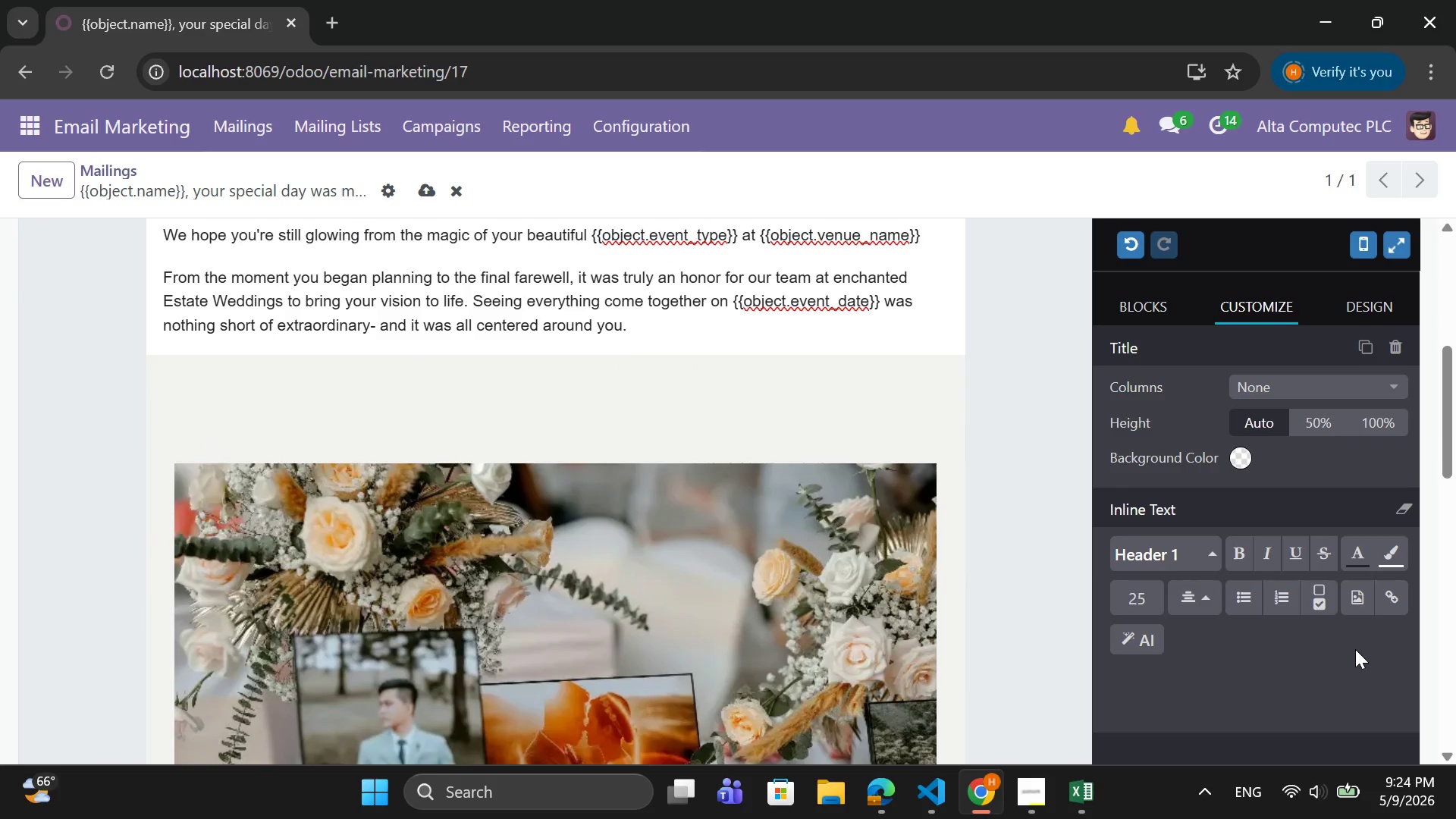 
scroll: coordinate [770, 769], scroll_direction: up, amount: 3.0
 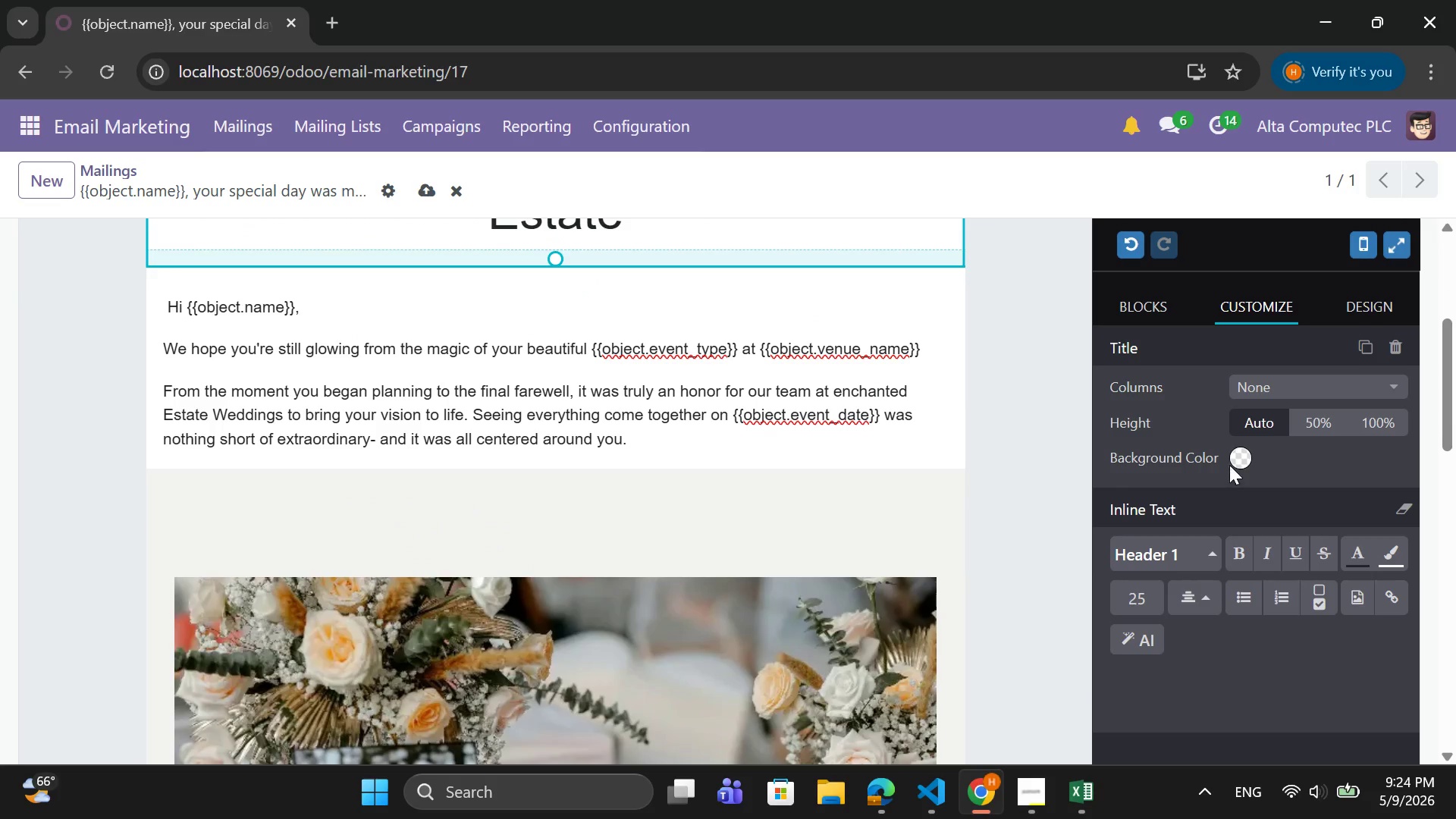 
left_click([1234, 460])
 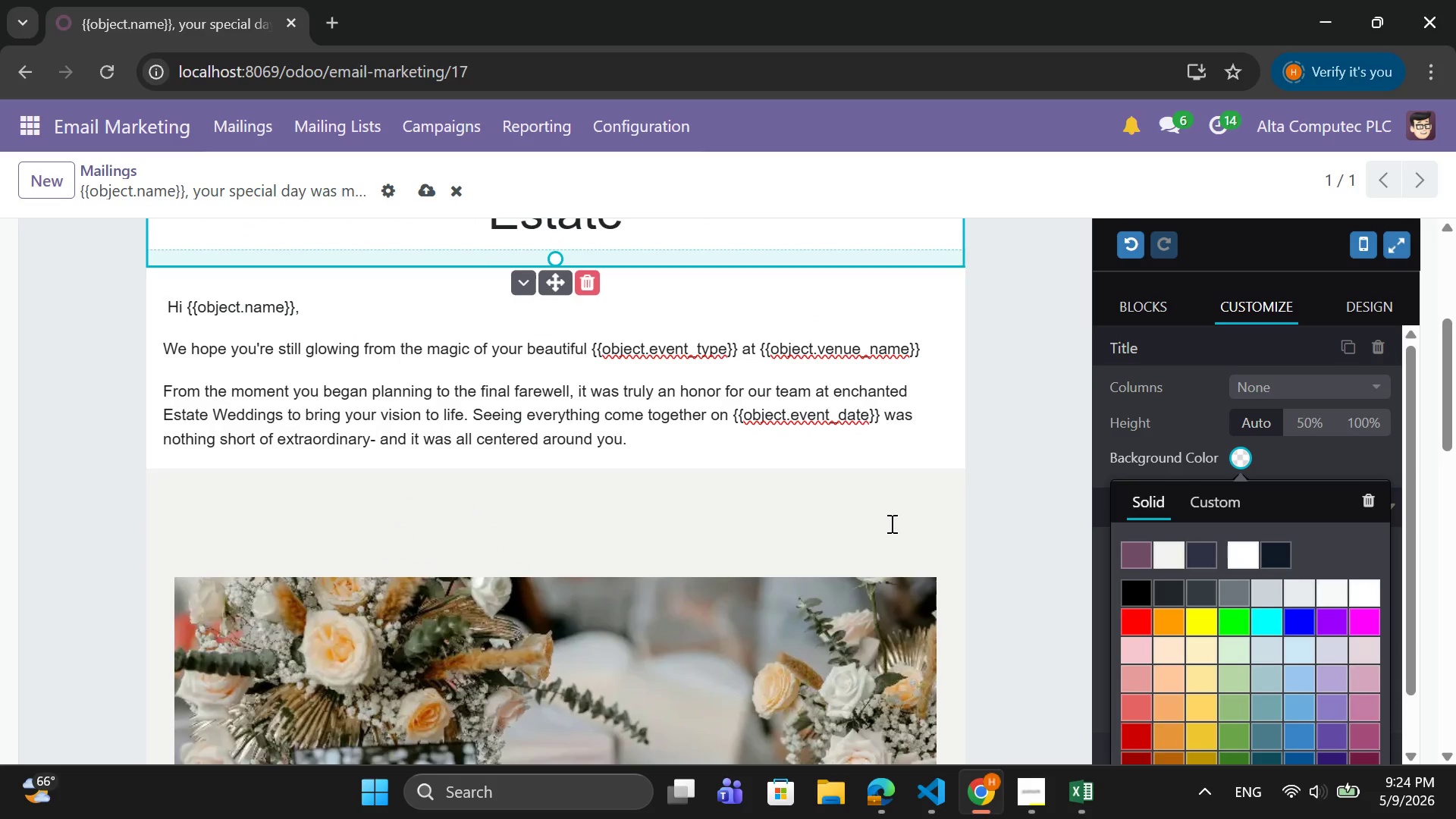 
scroll: coordinate [770, 583], scroll_direction: up, amount: 2.0
 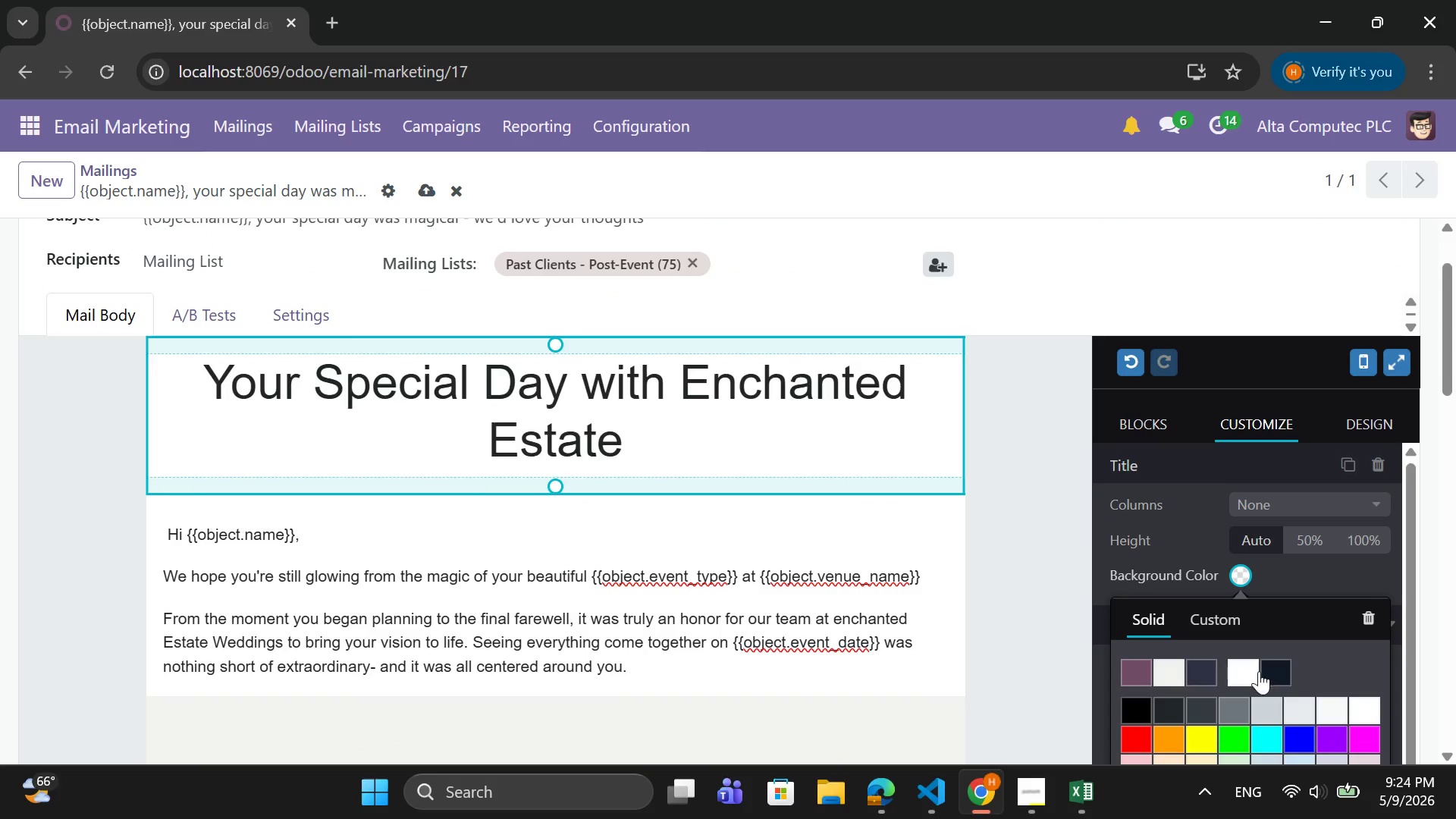 
scroll: coordinate [1259, 671], scroll_direction: down, amount: 1.0
 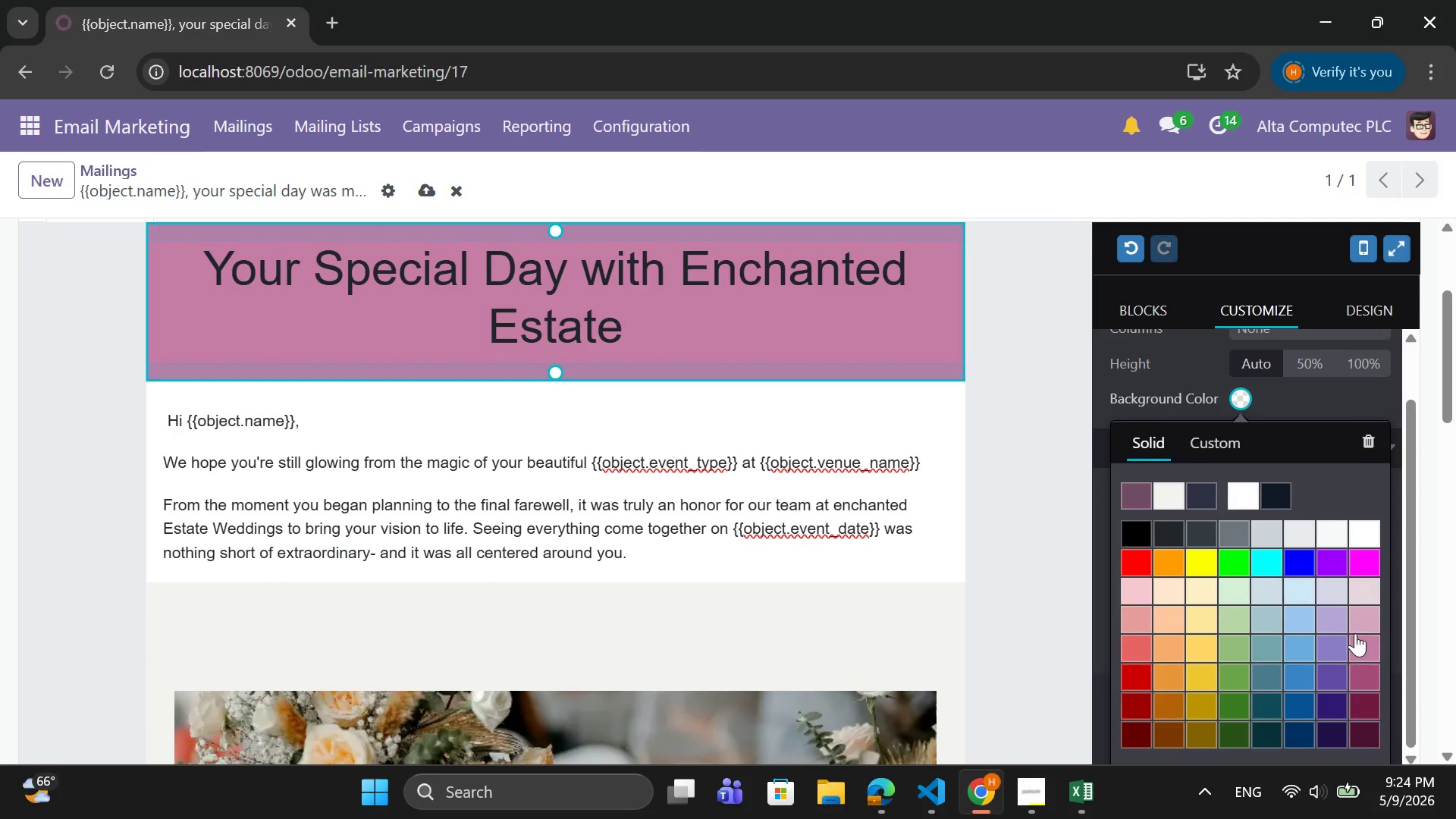 
wait(8.47)
 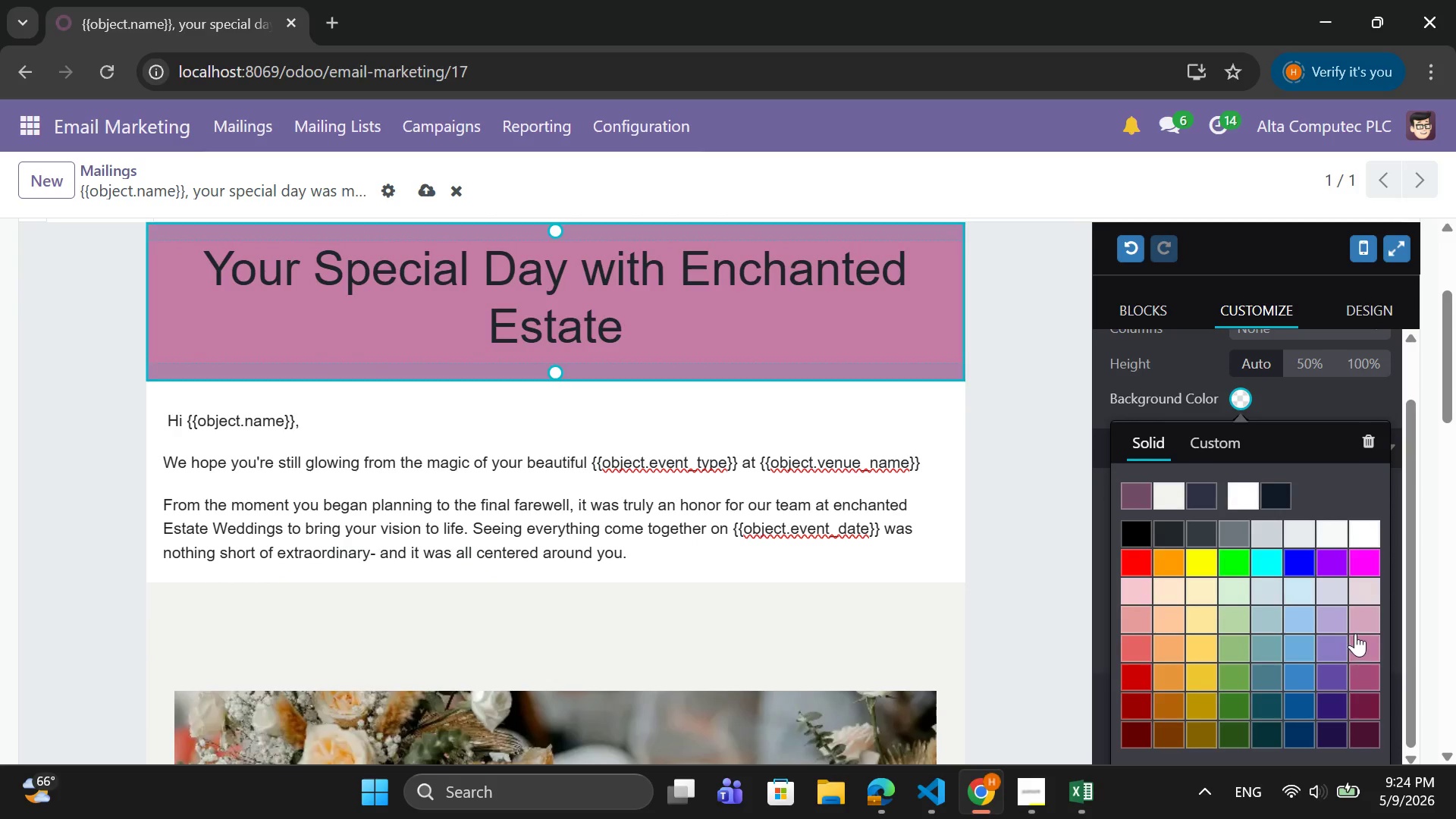 
left_click([1329, 675])
 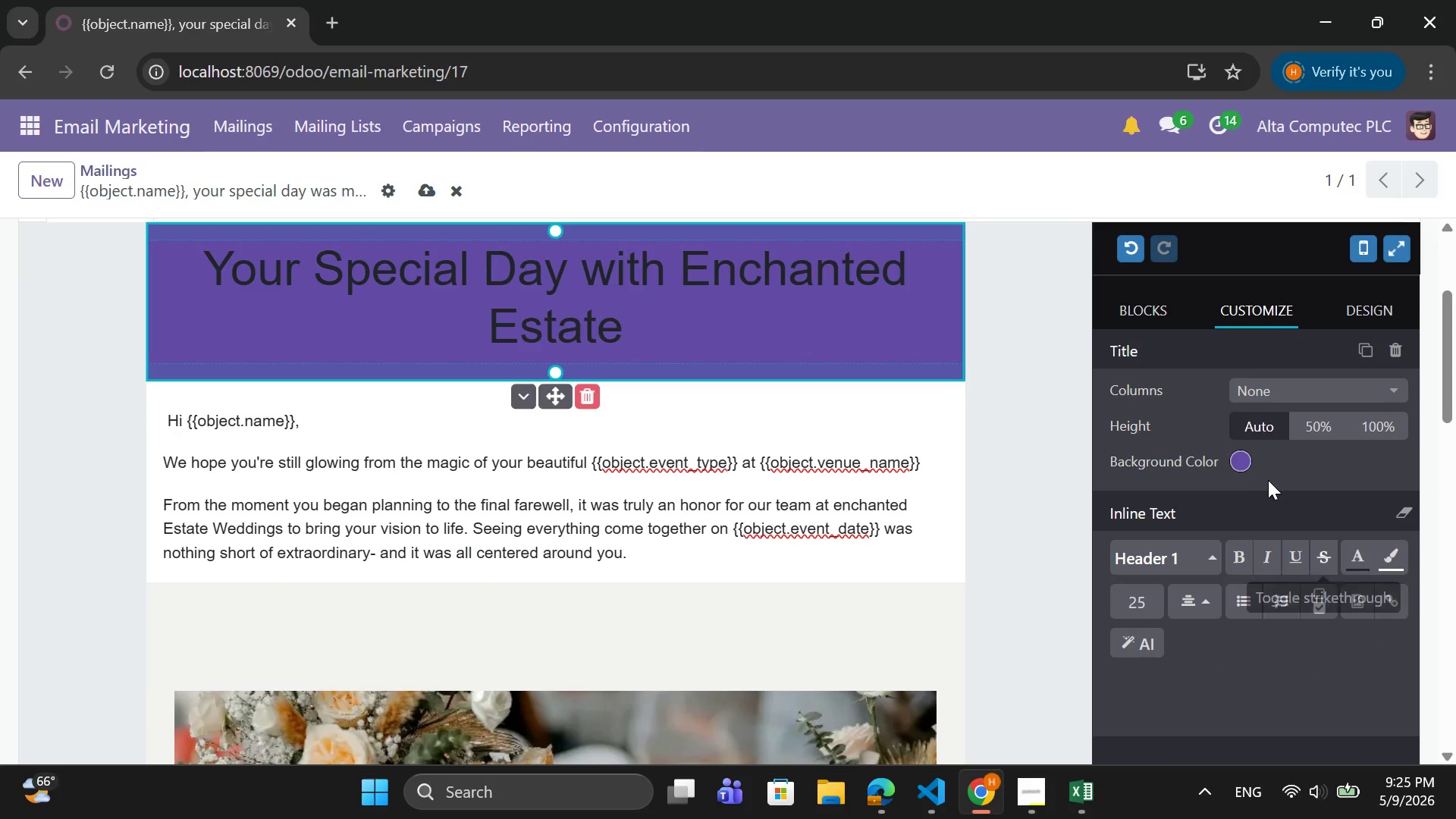 
left_click([1235, 469])
 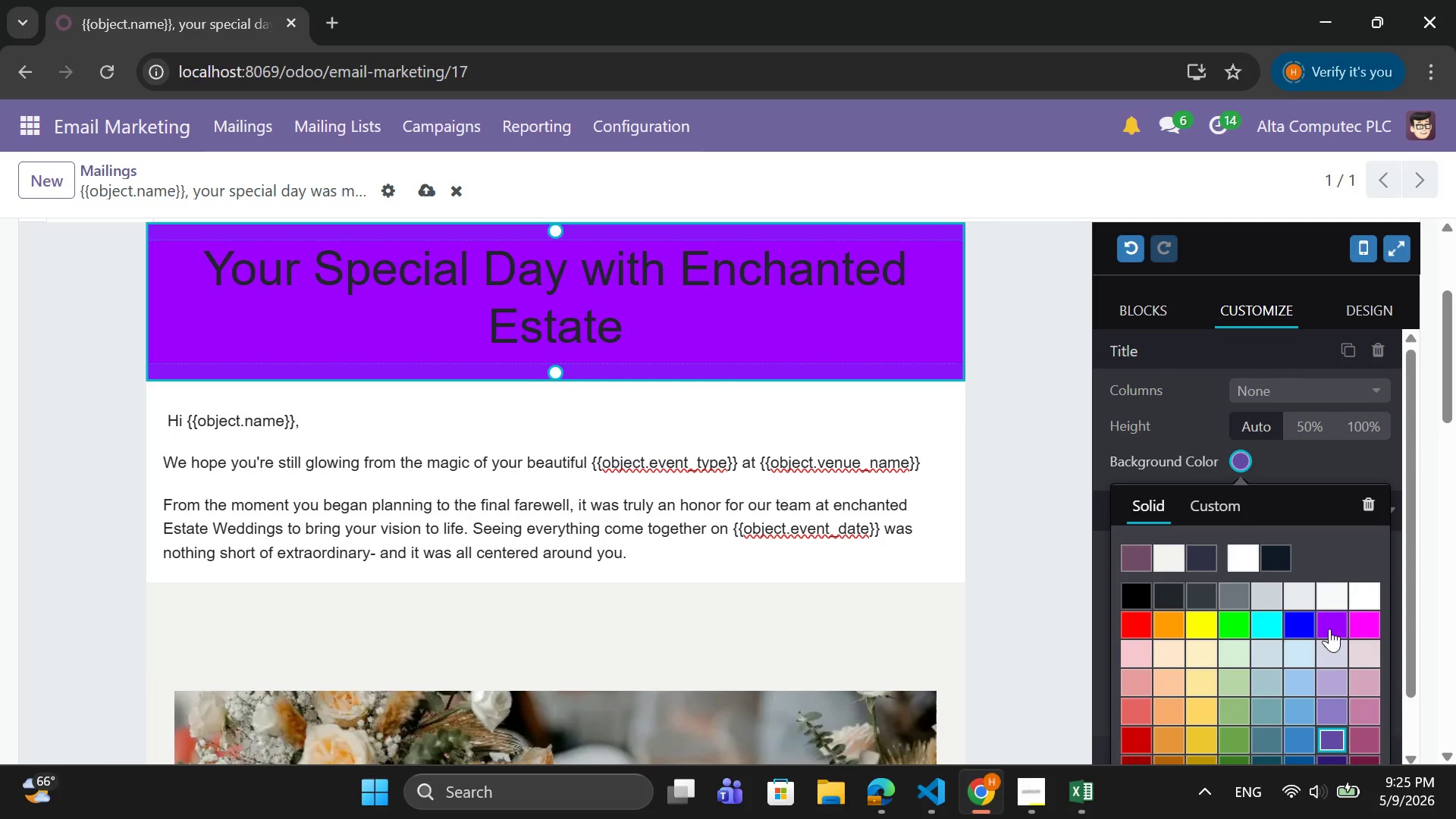 
wait(6.06)
 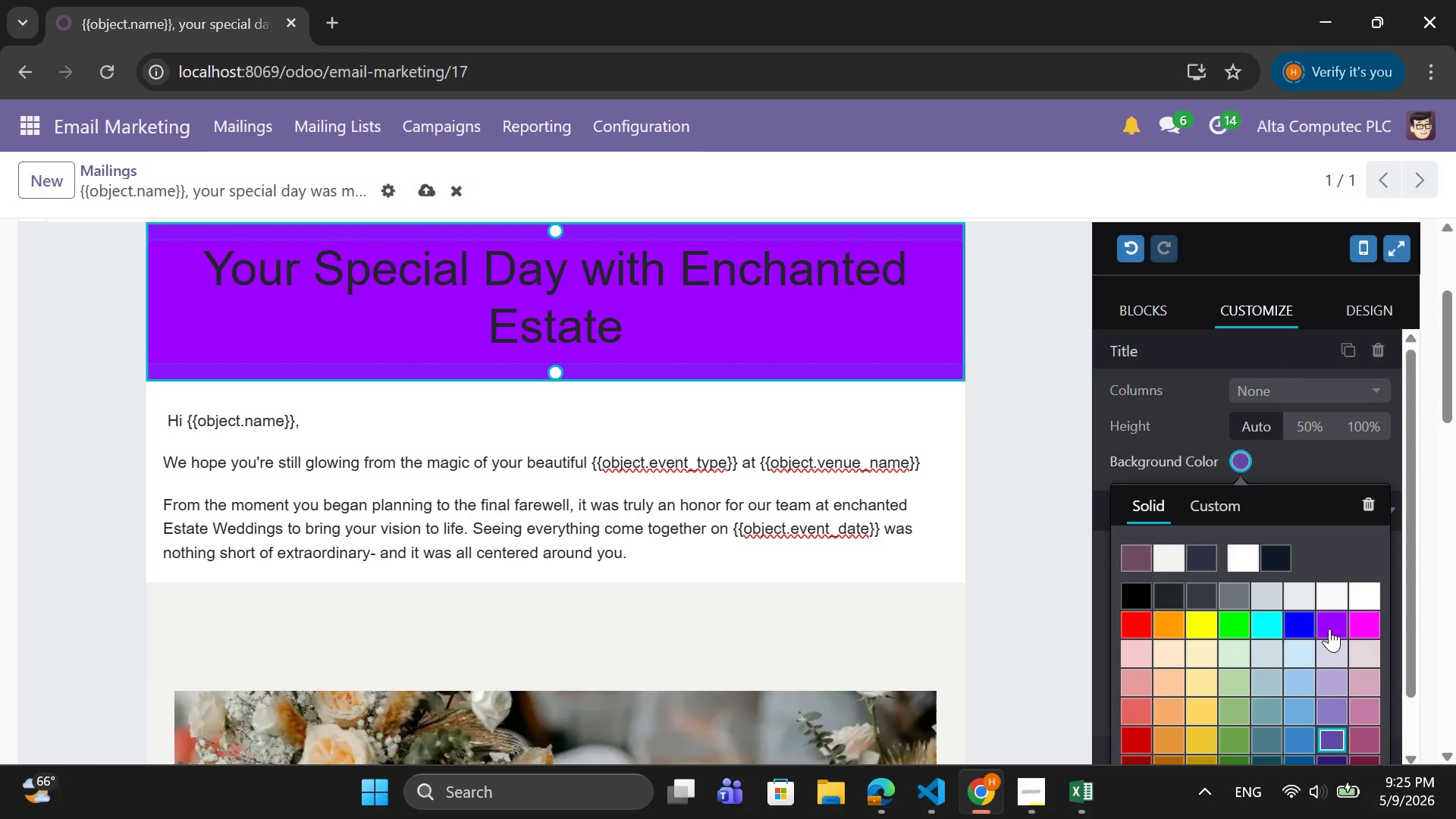 
left_click([1329, 629])
 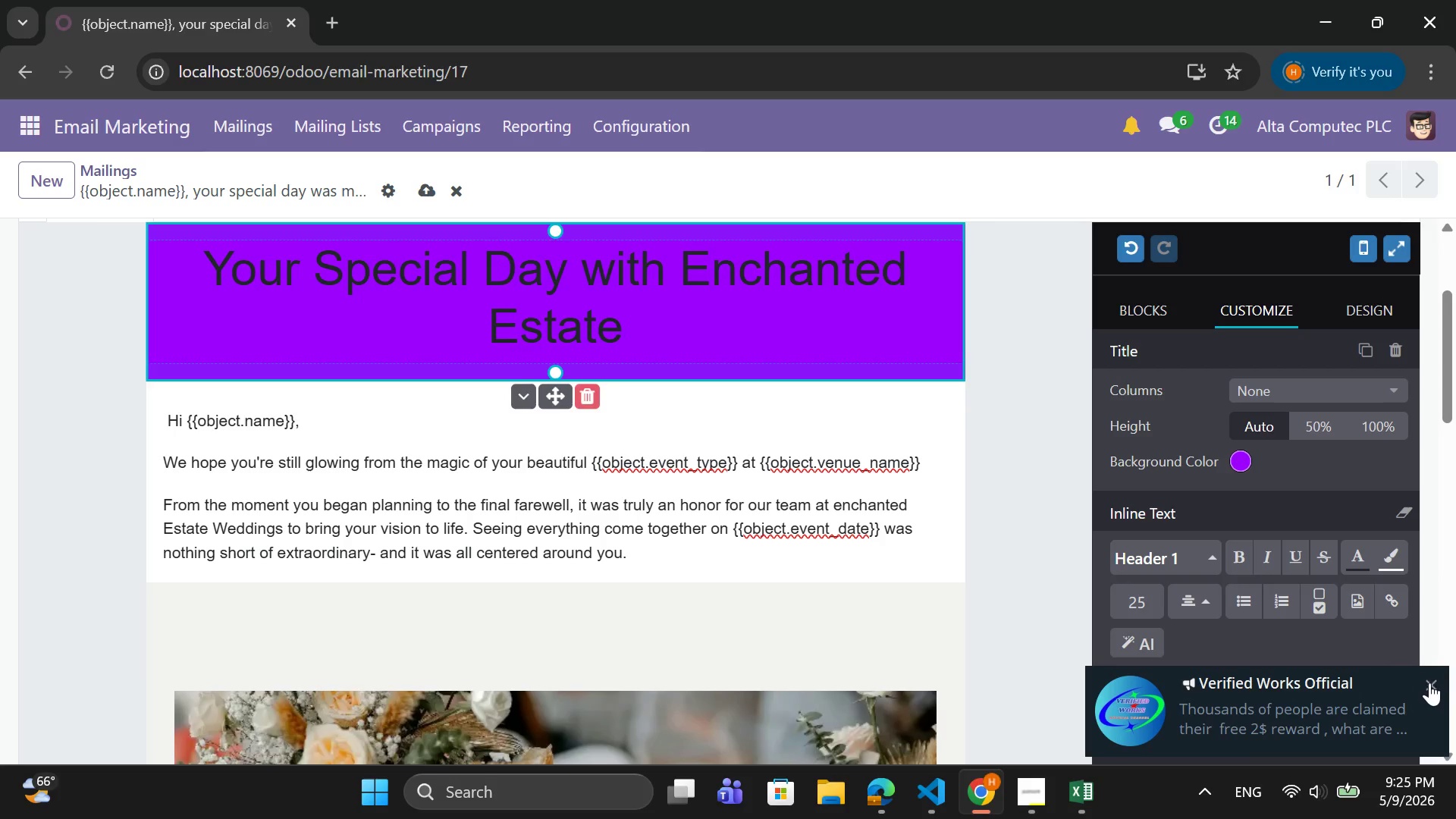 
wait(5.06)
 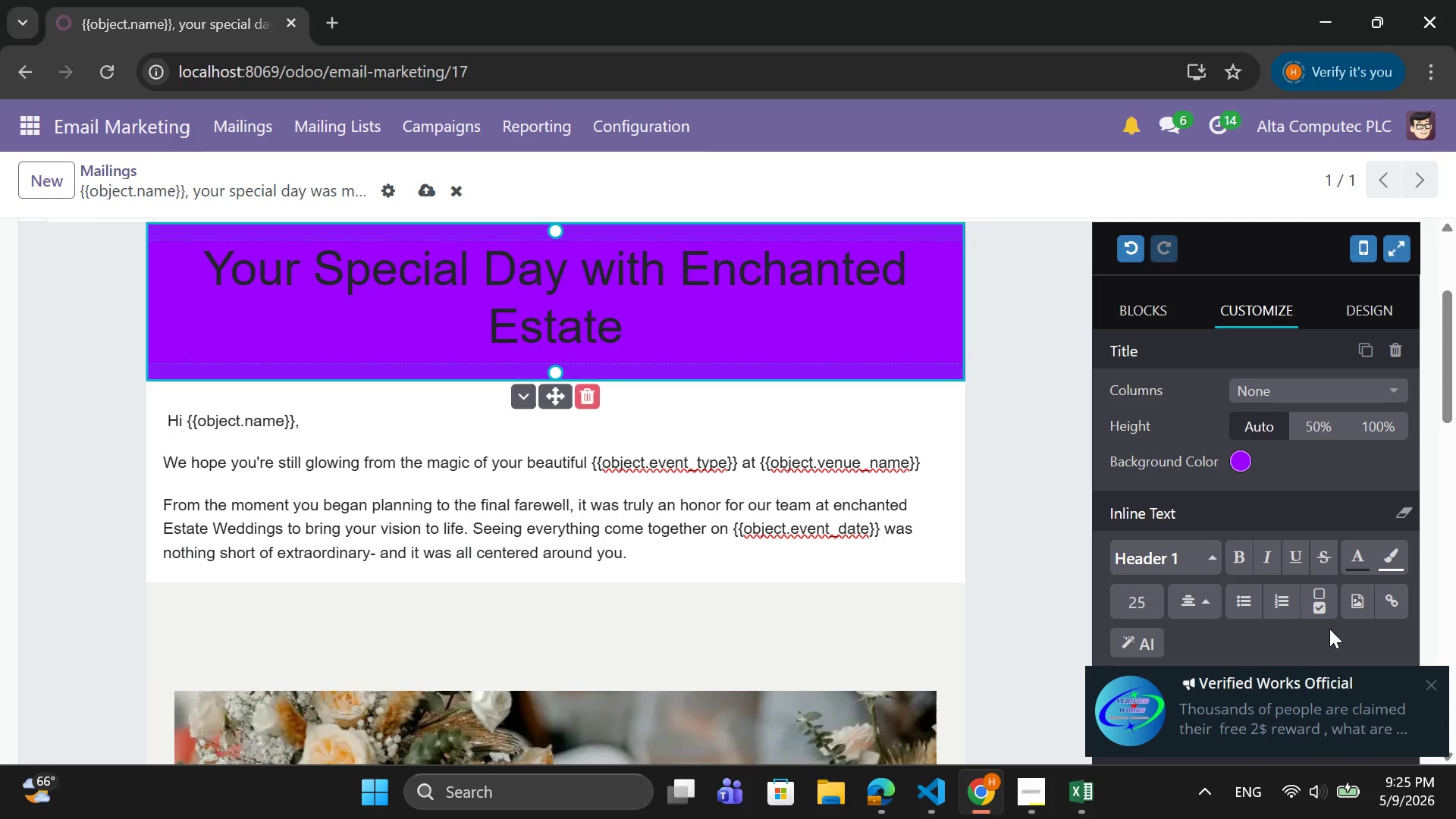 
left_click([1430, 681])
 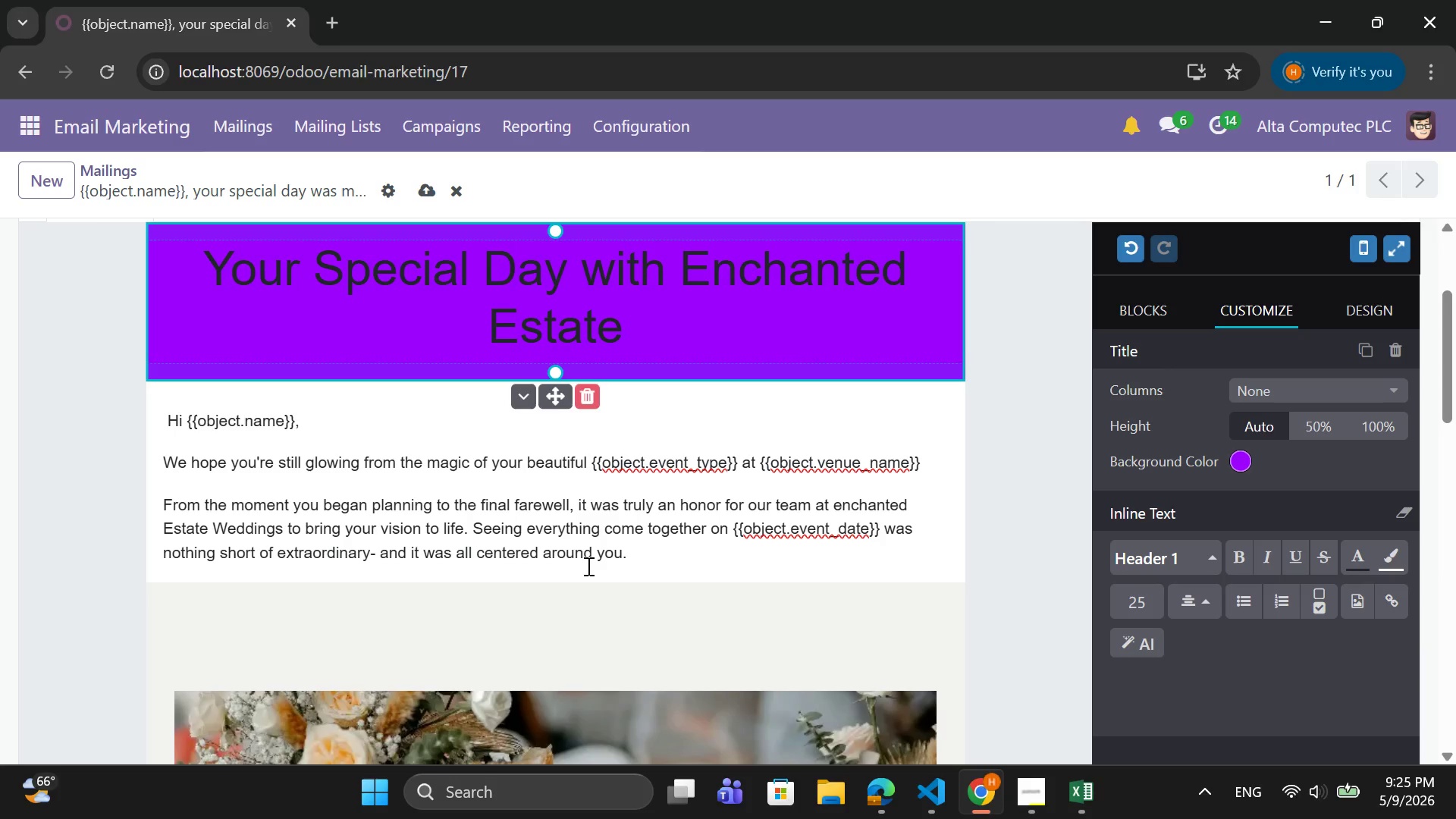 
scroll: coordinate [587, 566], scroll_direction: down, amount: 1.0
 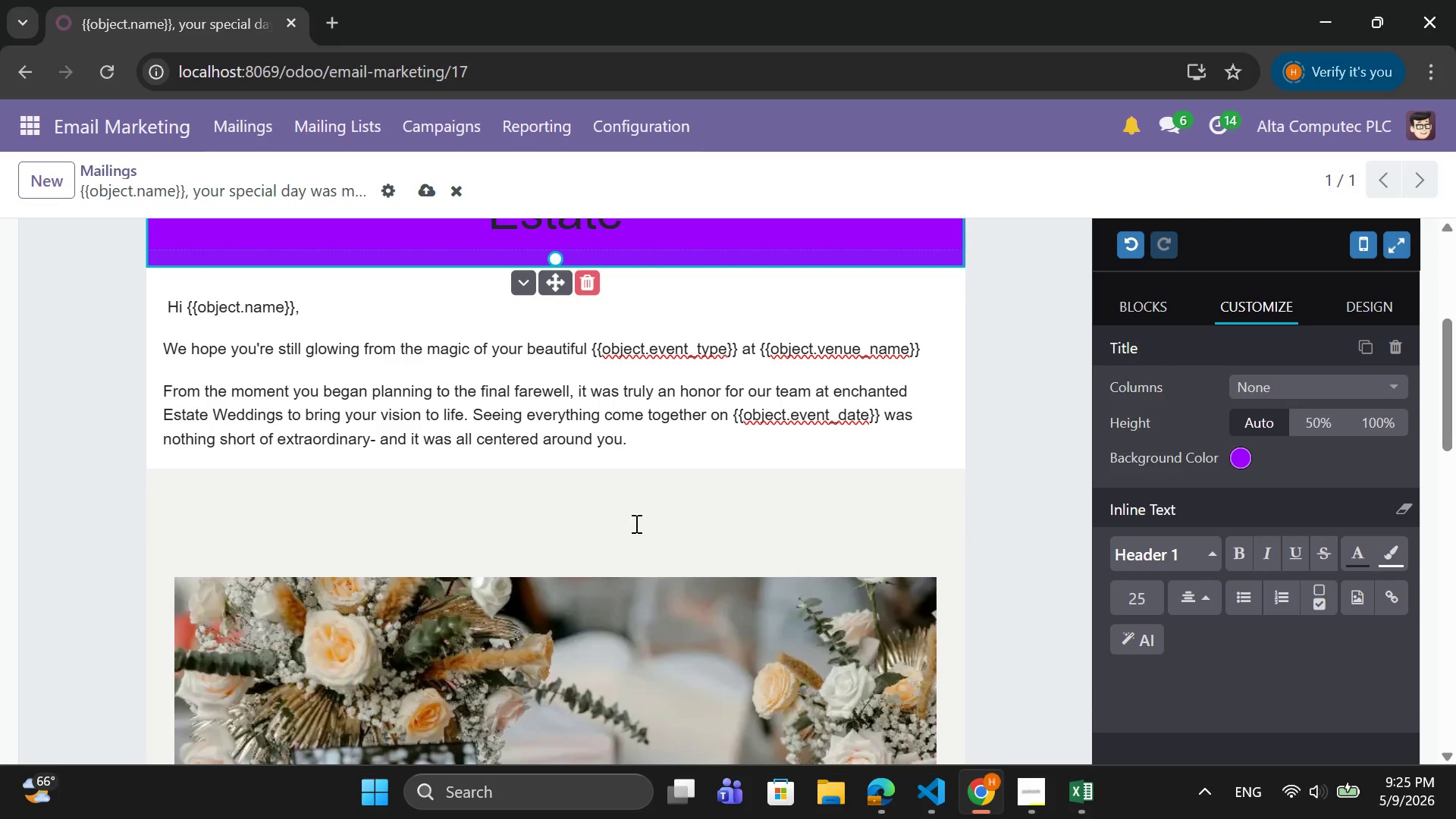 
left_click([635, 523])
 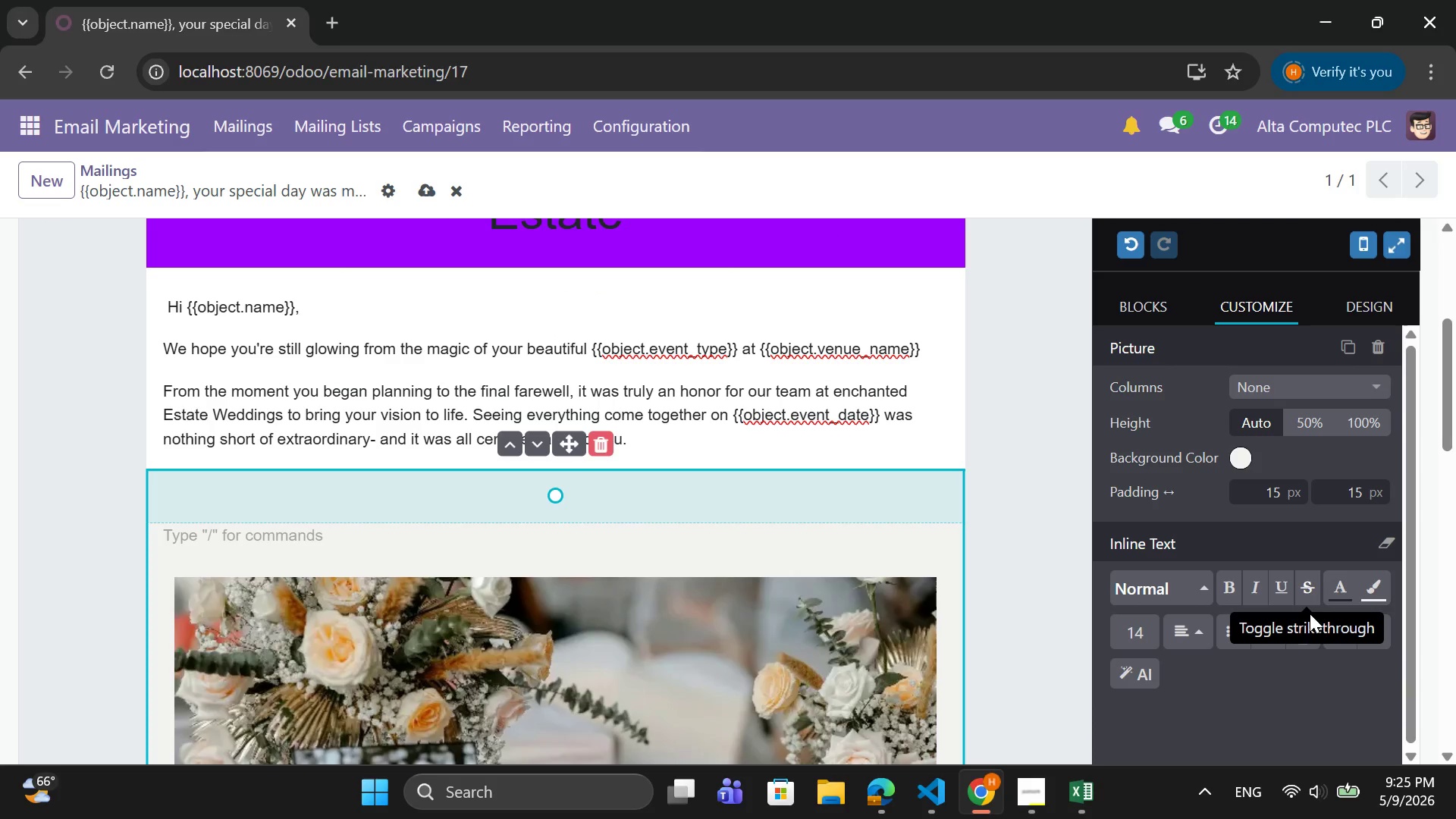 
left_click([1236, 460])
 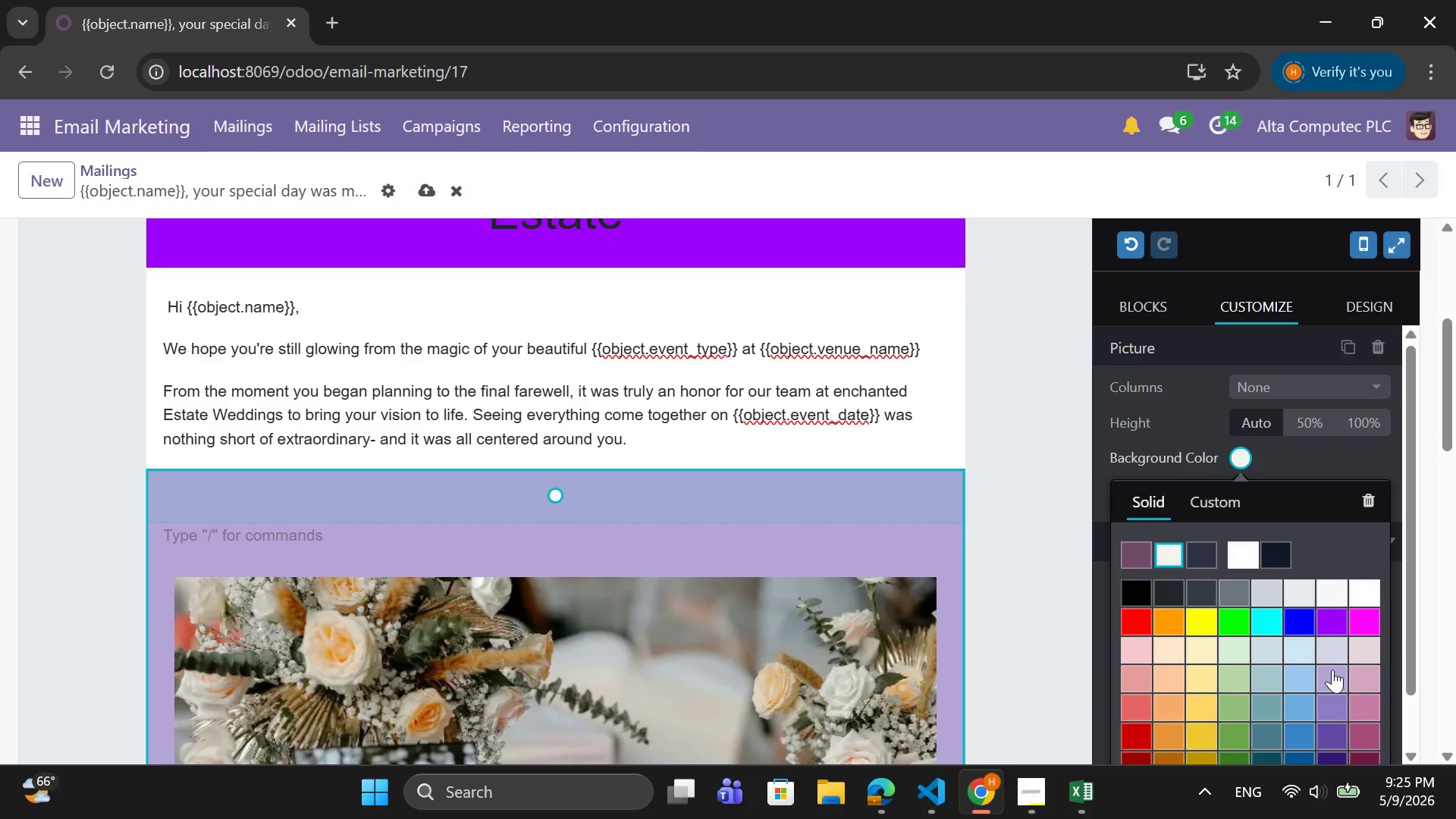 
wait(12.98)
 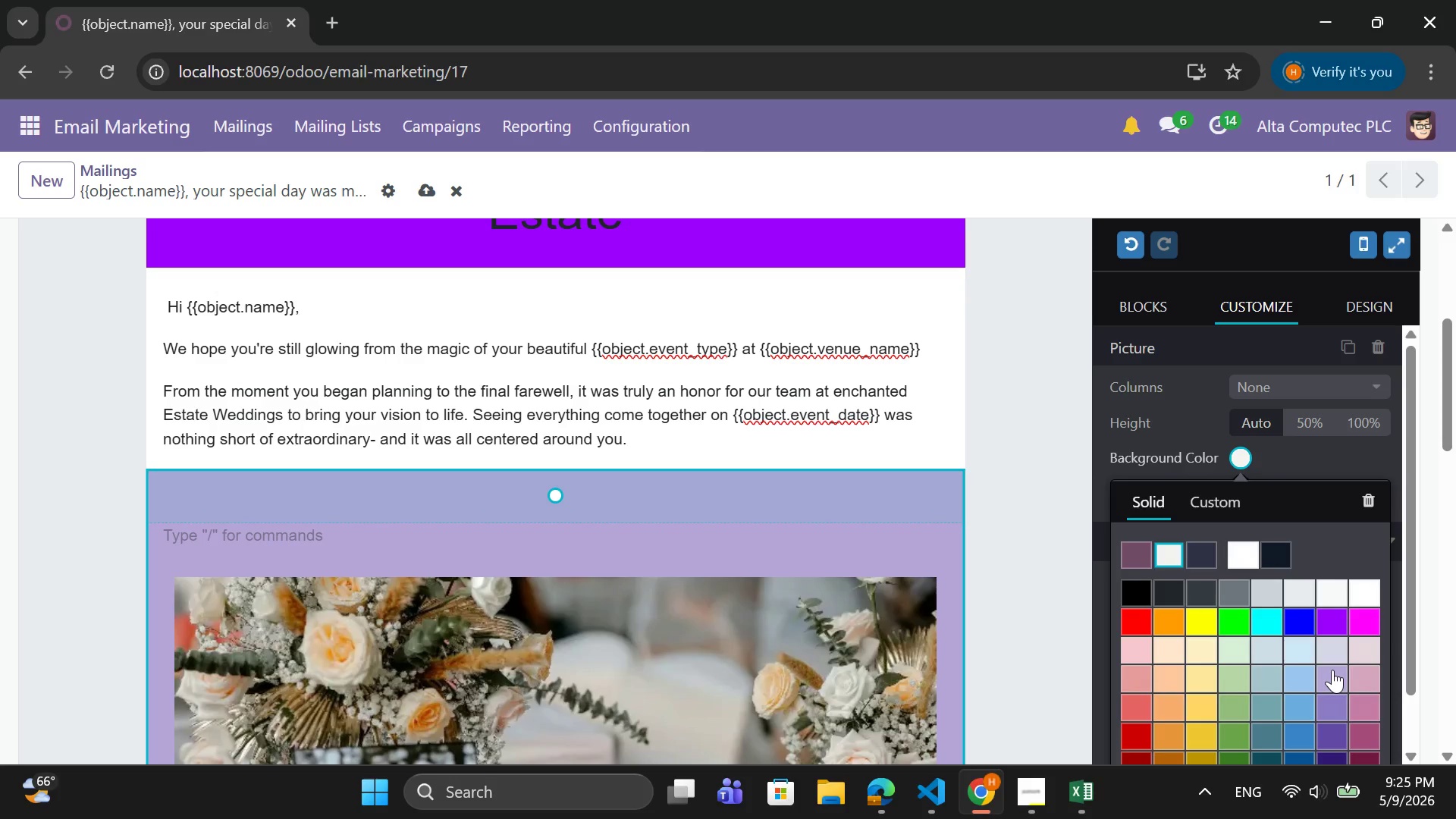 
left_click([1337, 685])
 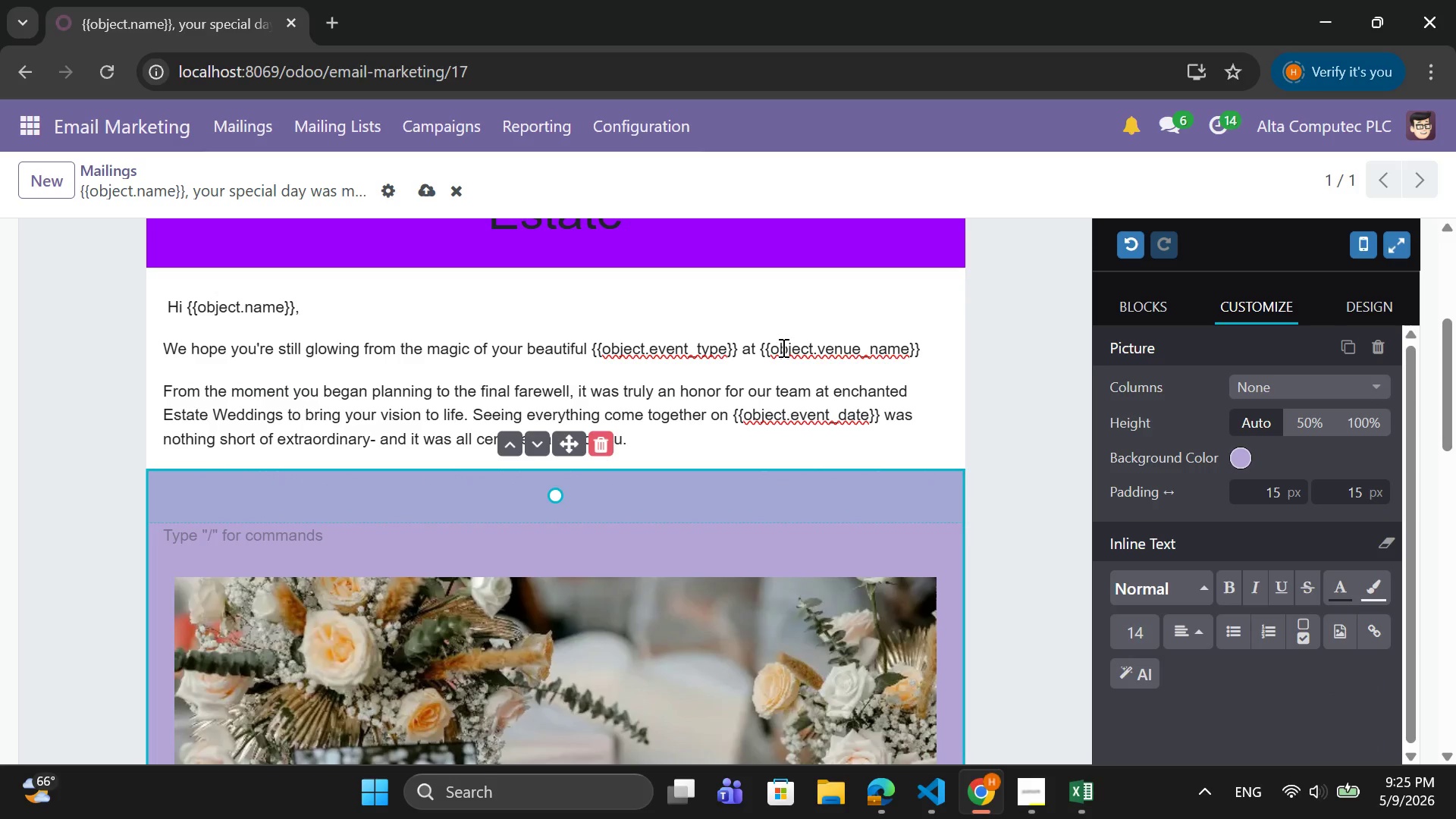 
left_click([792, 298])
 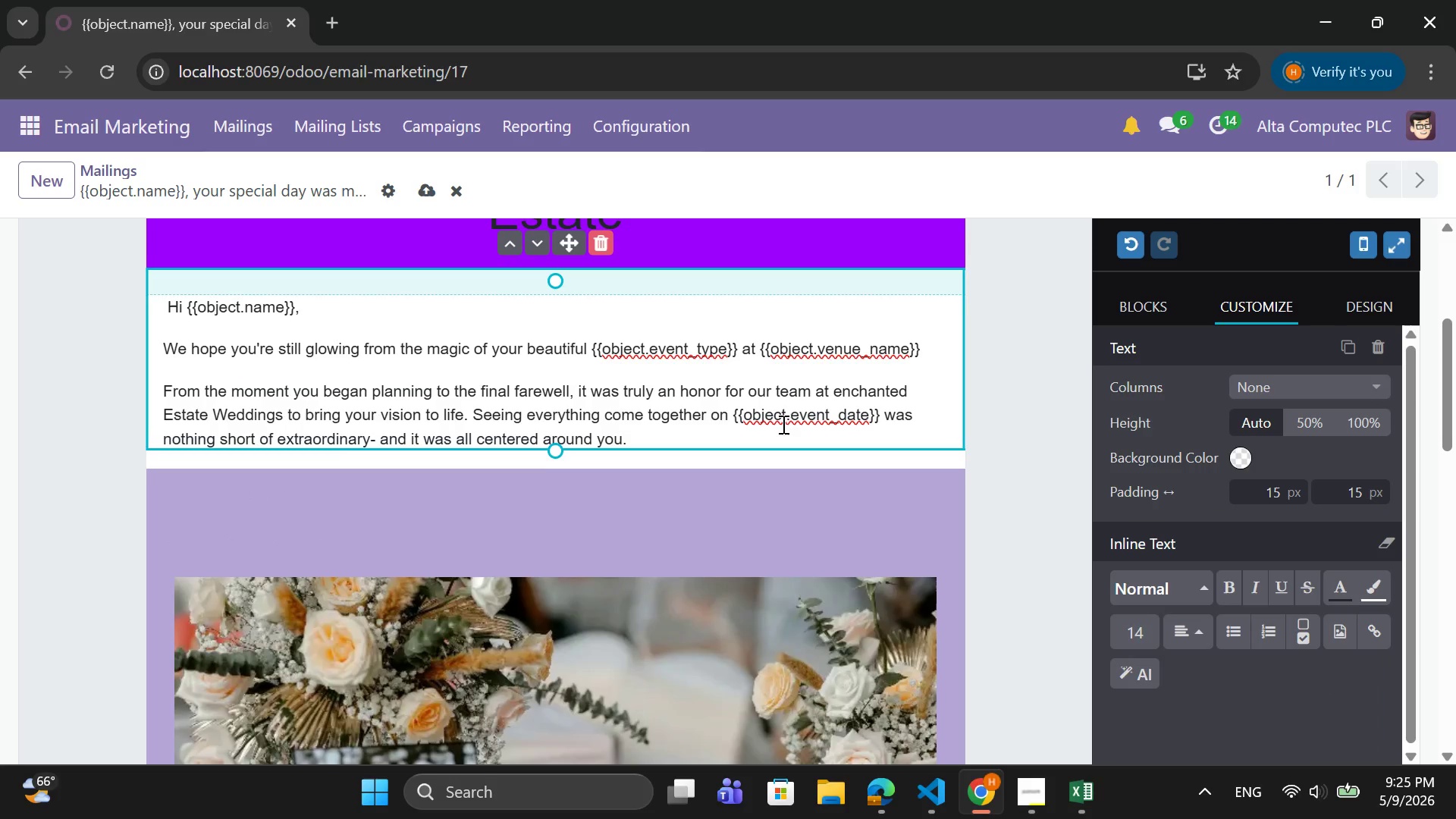 
scroll: coordinate [782, 424], scroll_direction: up, amount: 2.0
 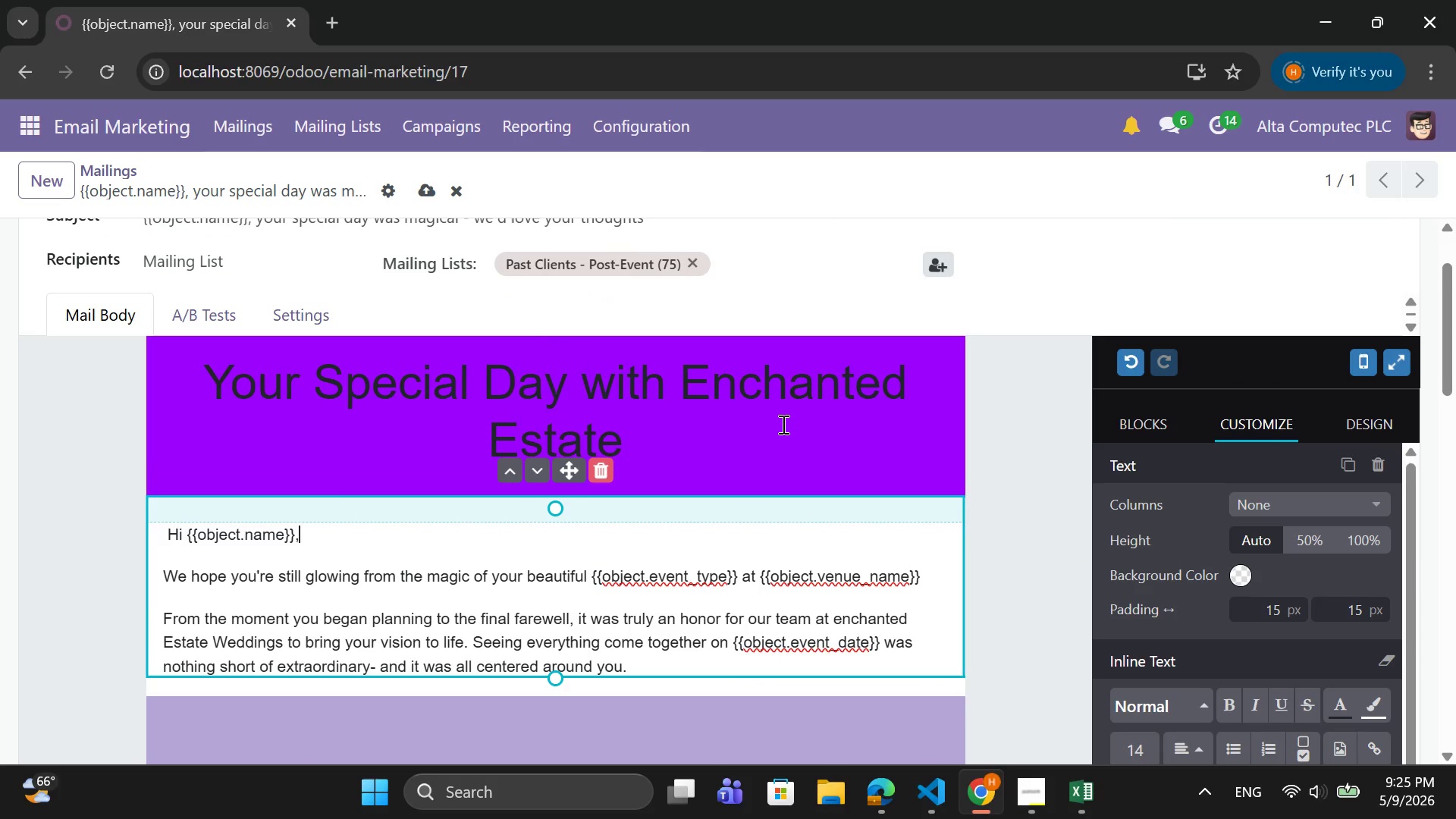 
left_click([782, 424])
 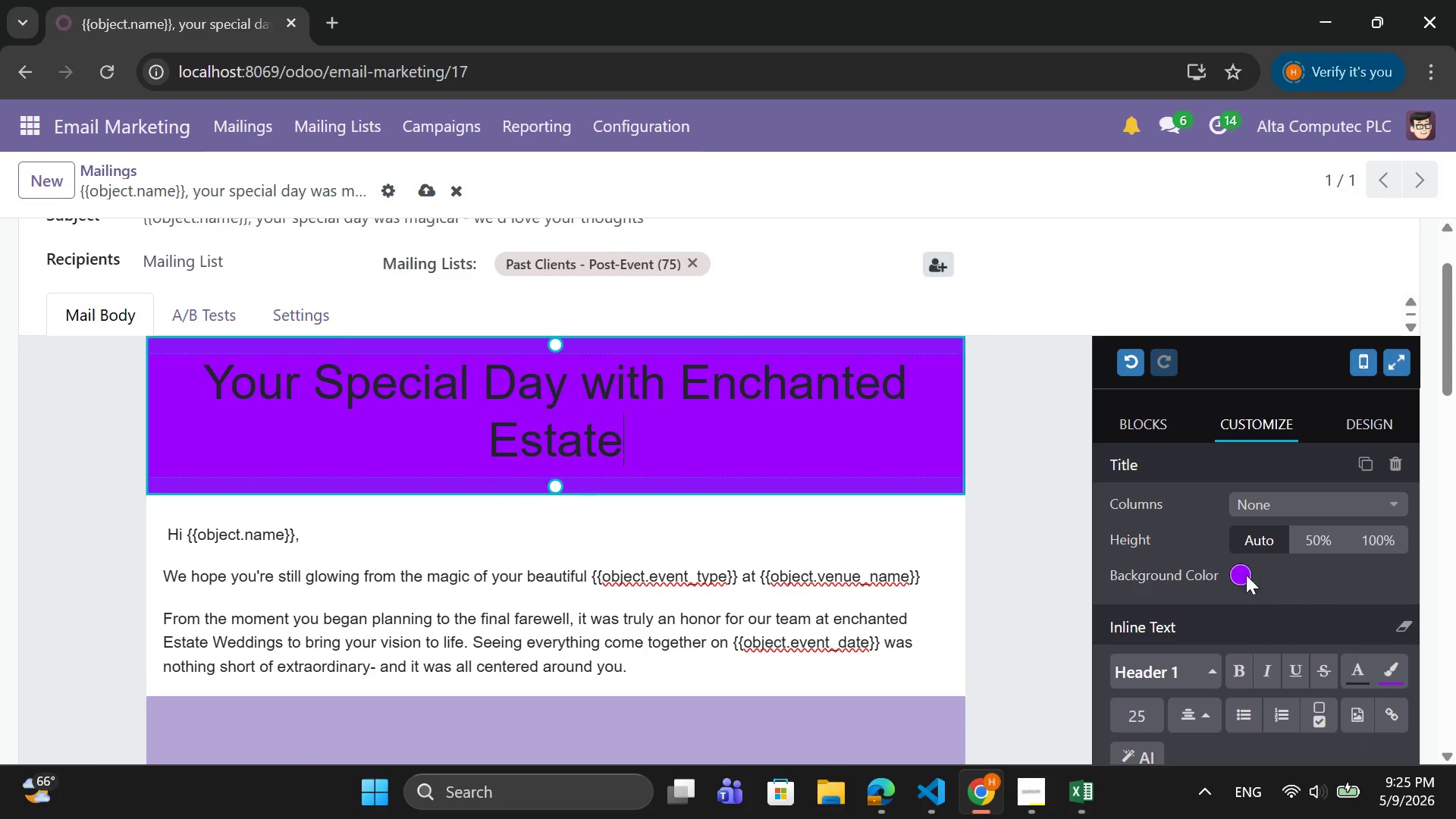 
left_click([1232, 567])
 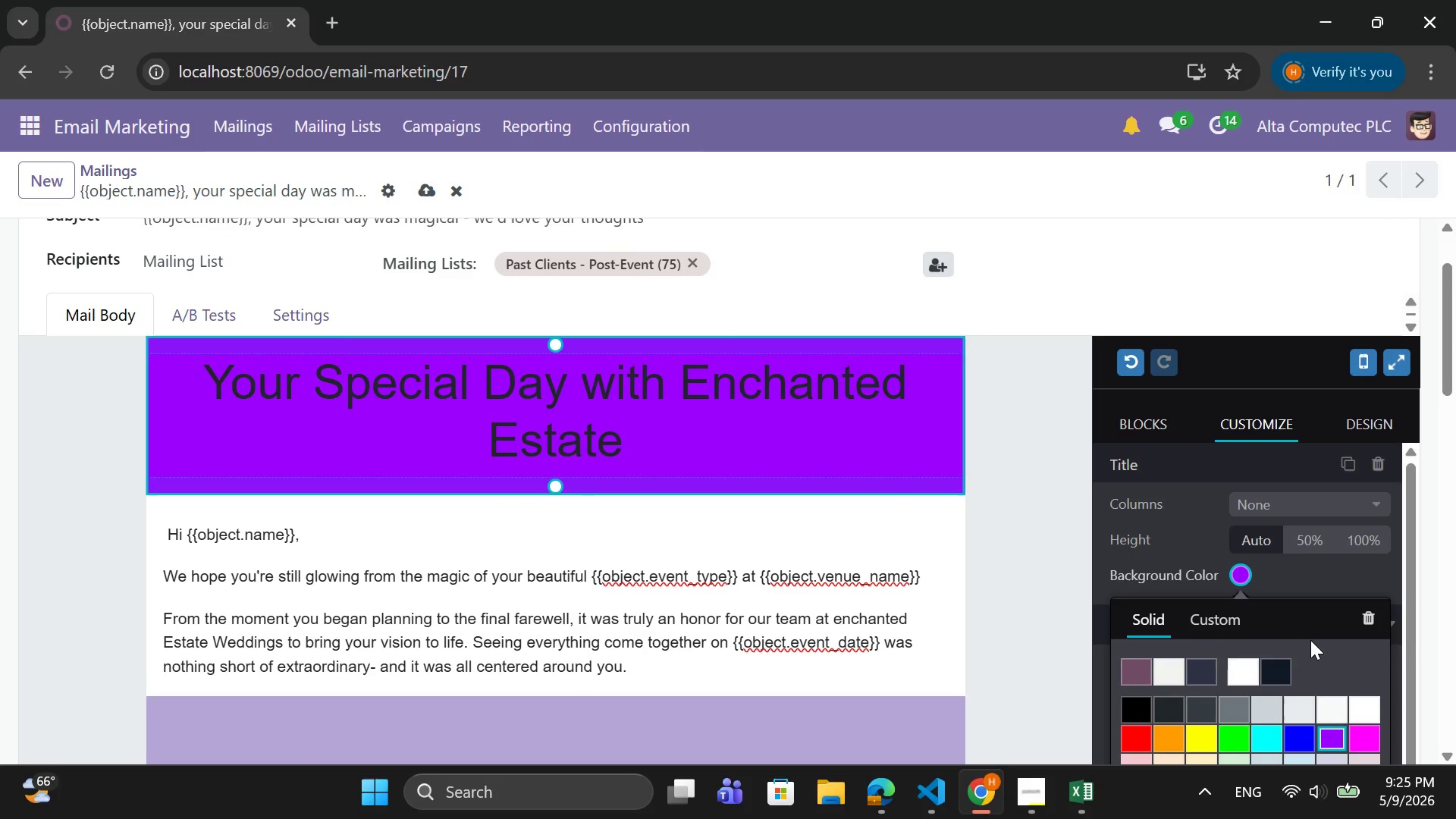 
scroll: coordinate [1327, 708], scroll_direction: down, amount: 5.0
 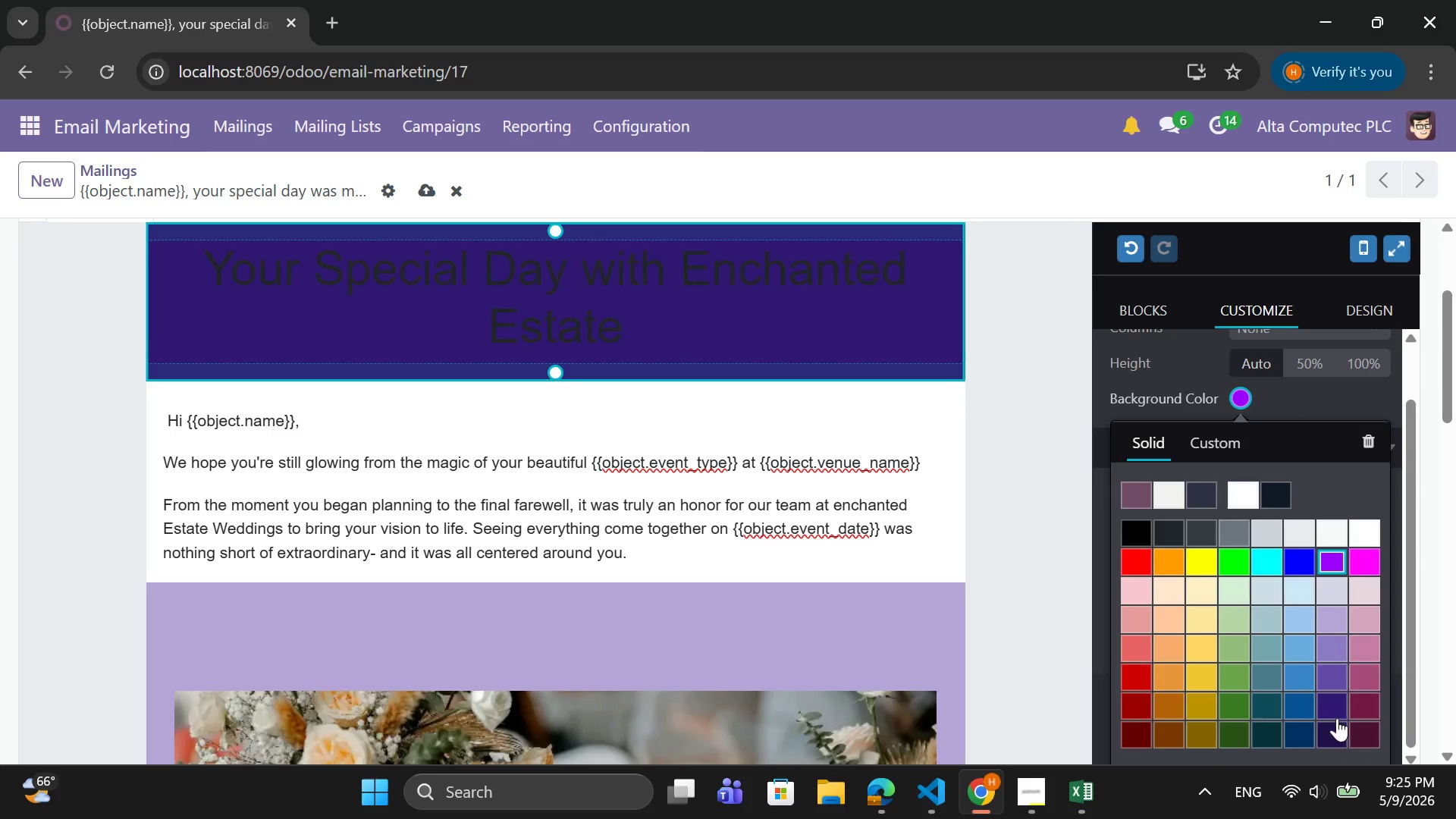 
left_click([1335, 699])
 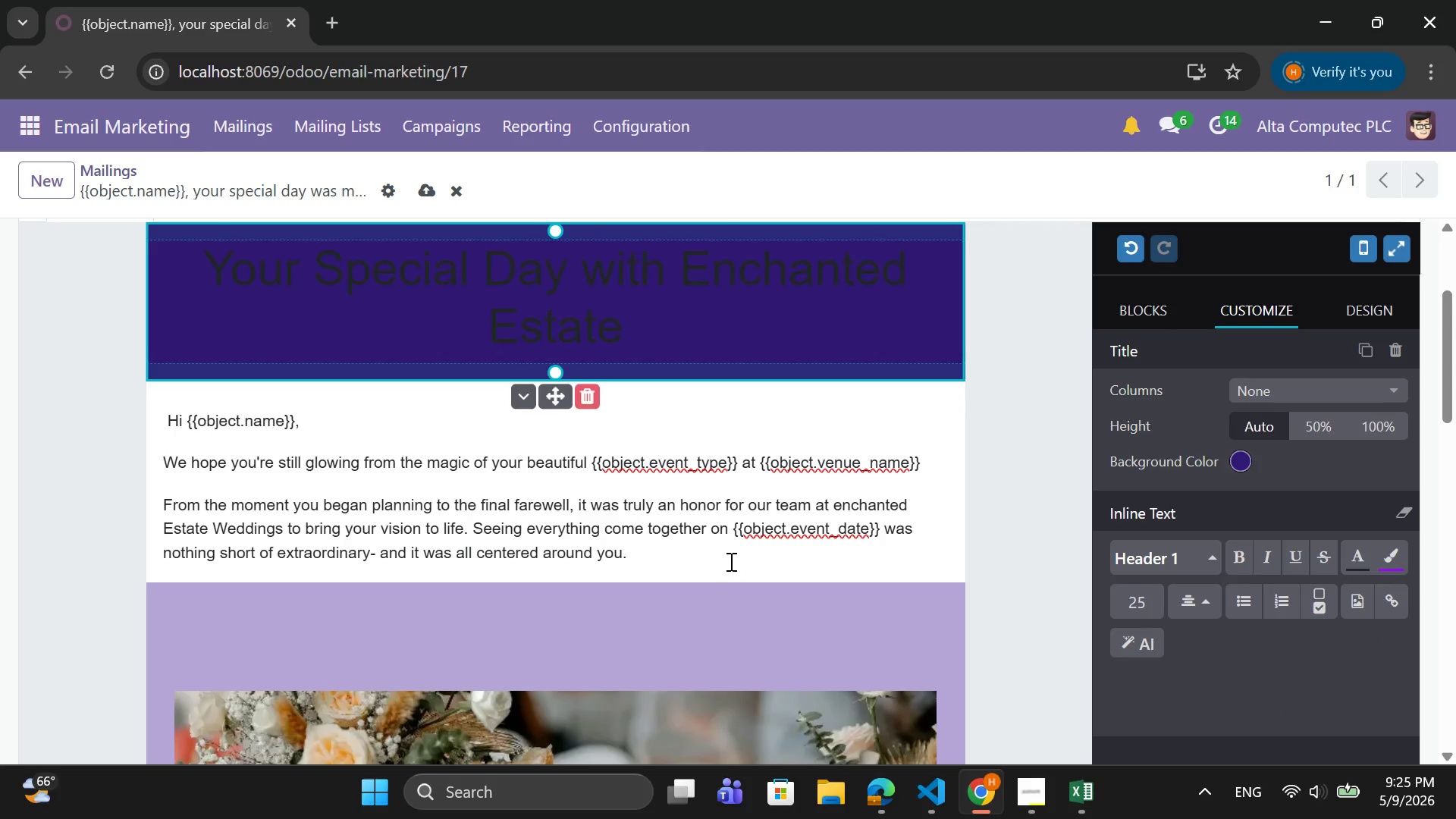 
scroll: coordinate [726, 554], scroll_direction: up, amount: 1.0
 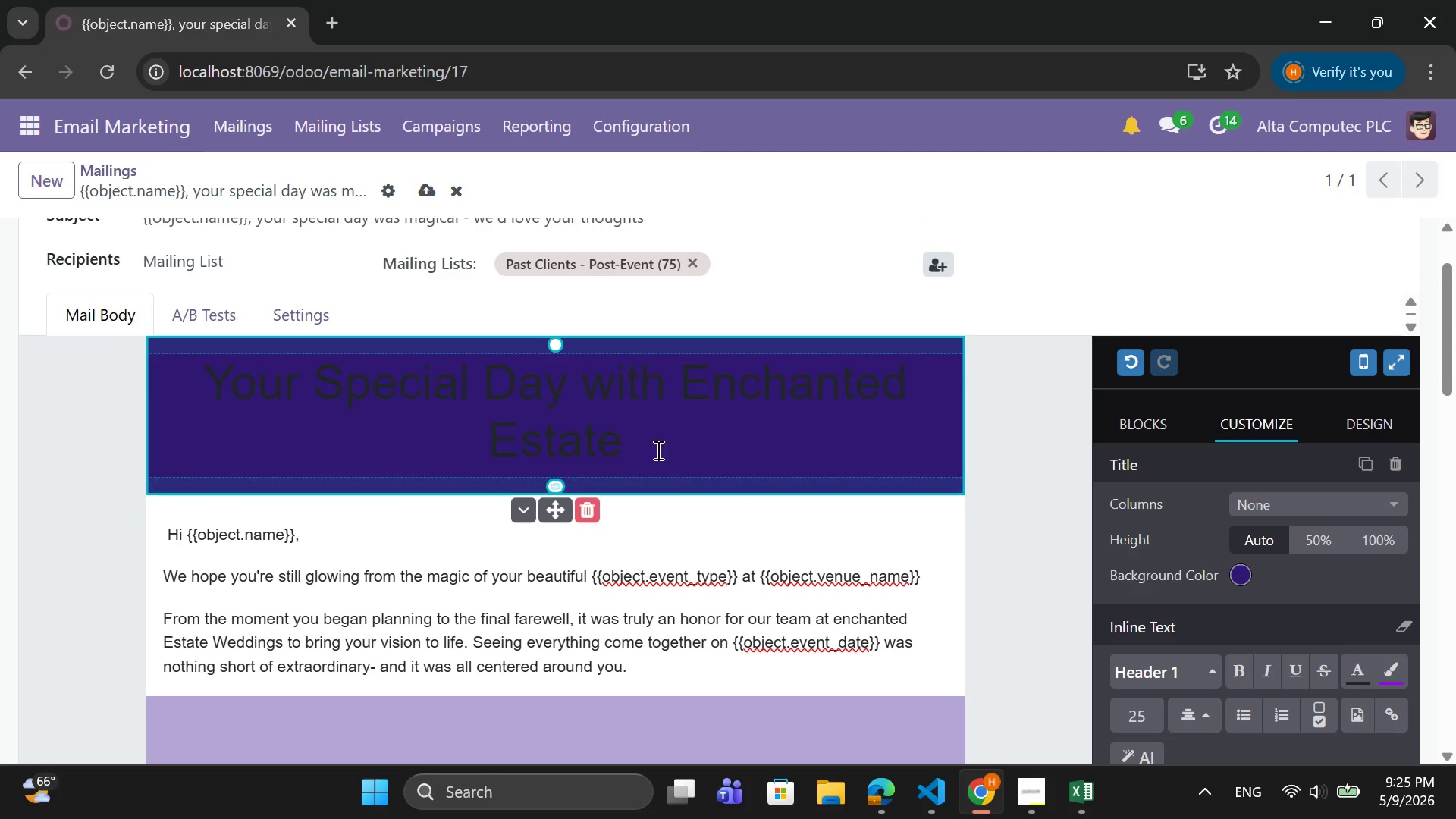 
left_click_drag(start_coordinate=[653, 444], to_coordinate=[214, 395])
 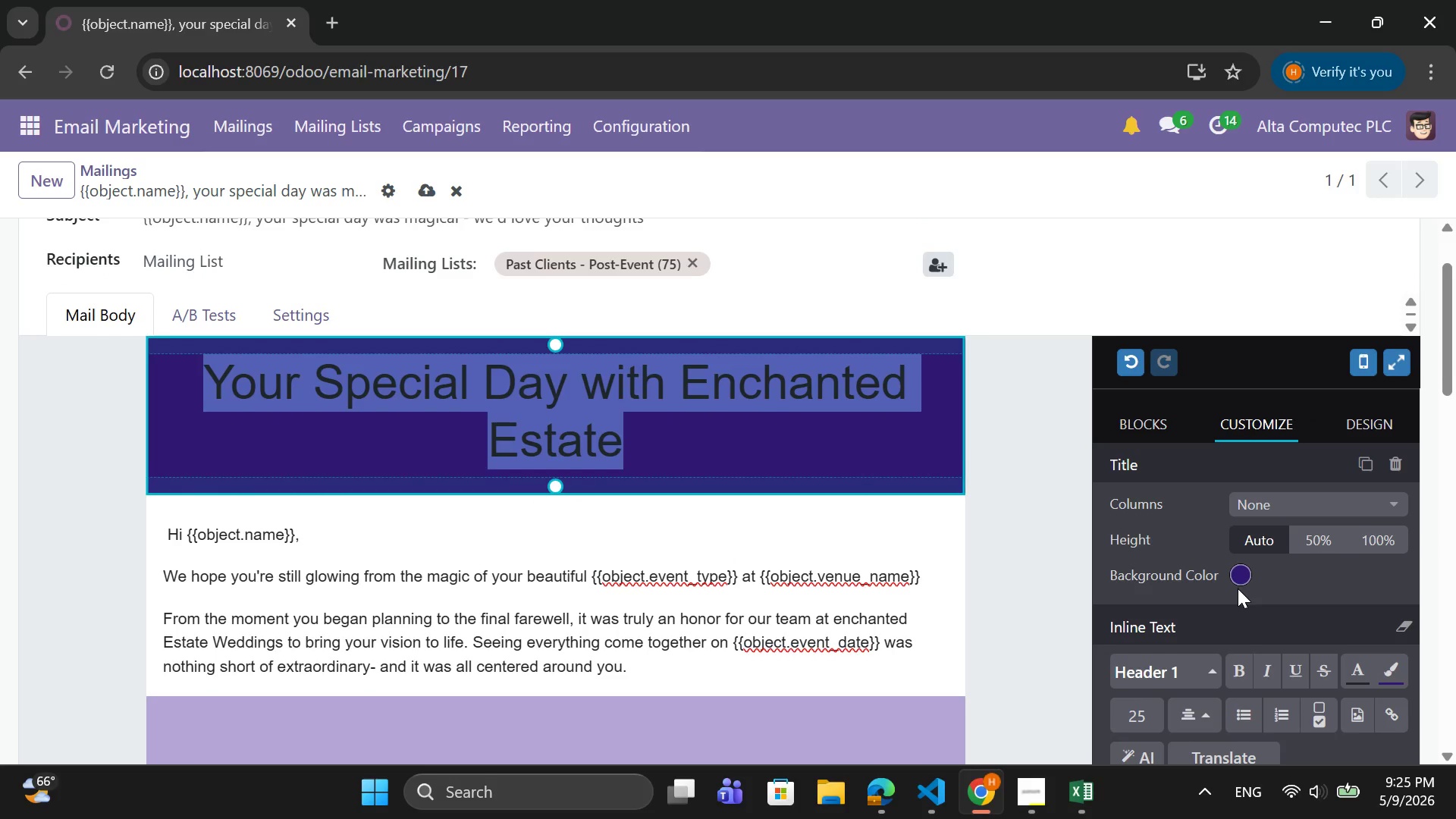 
scroll: coordinate [1238, 591], scroll_direction: down, amount: 2.0
 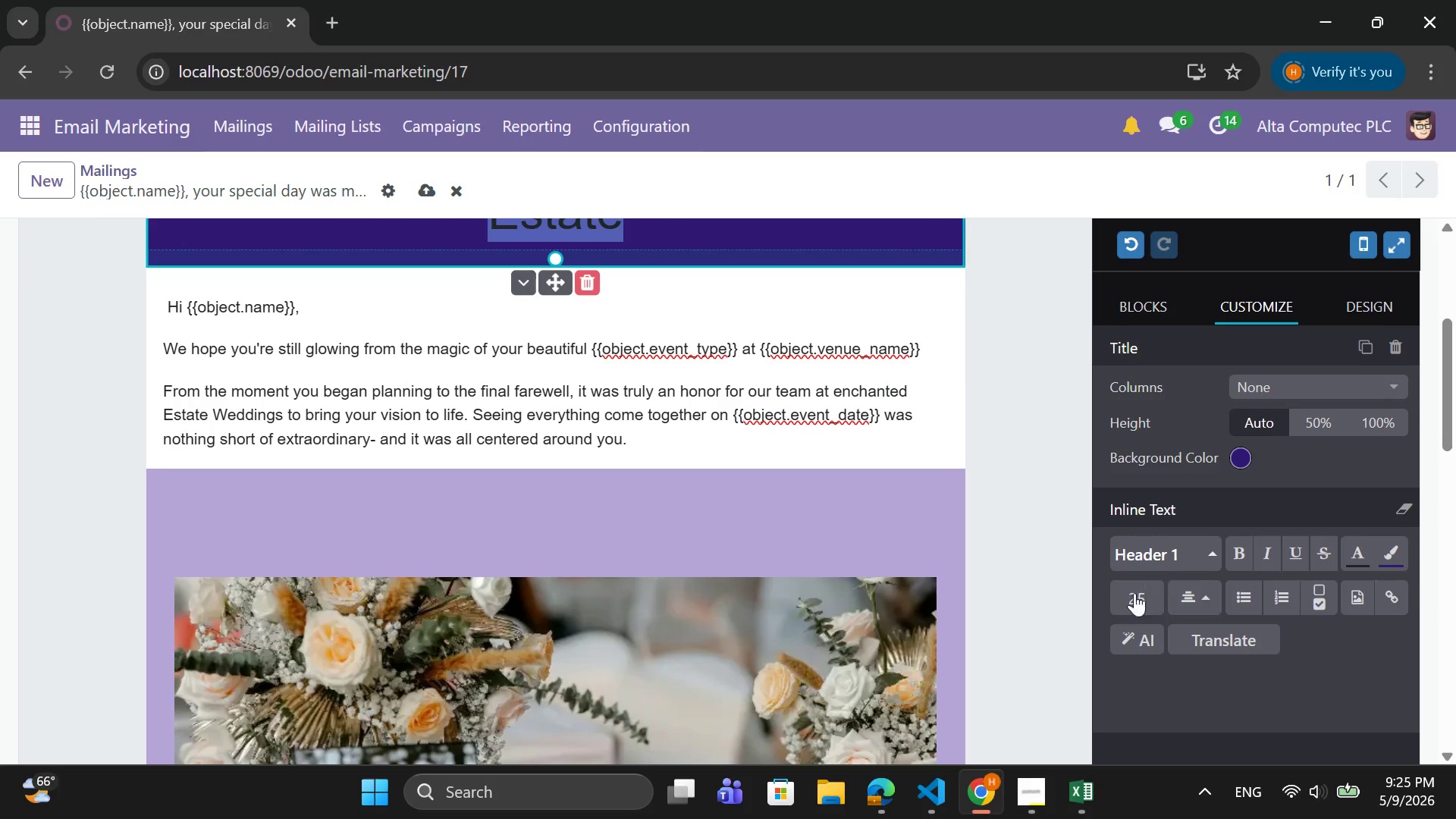 
left_click([1128, 601])
 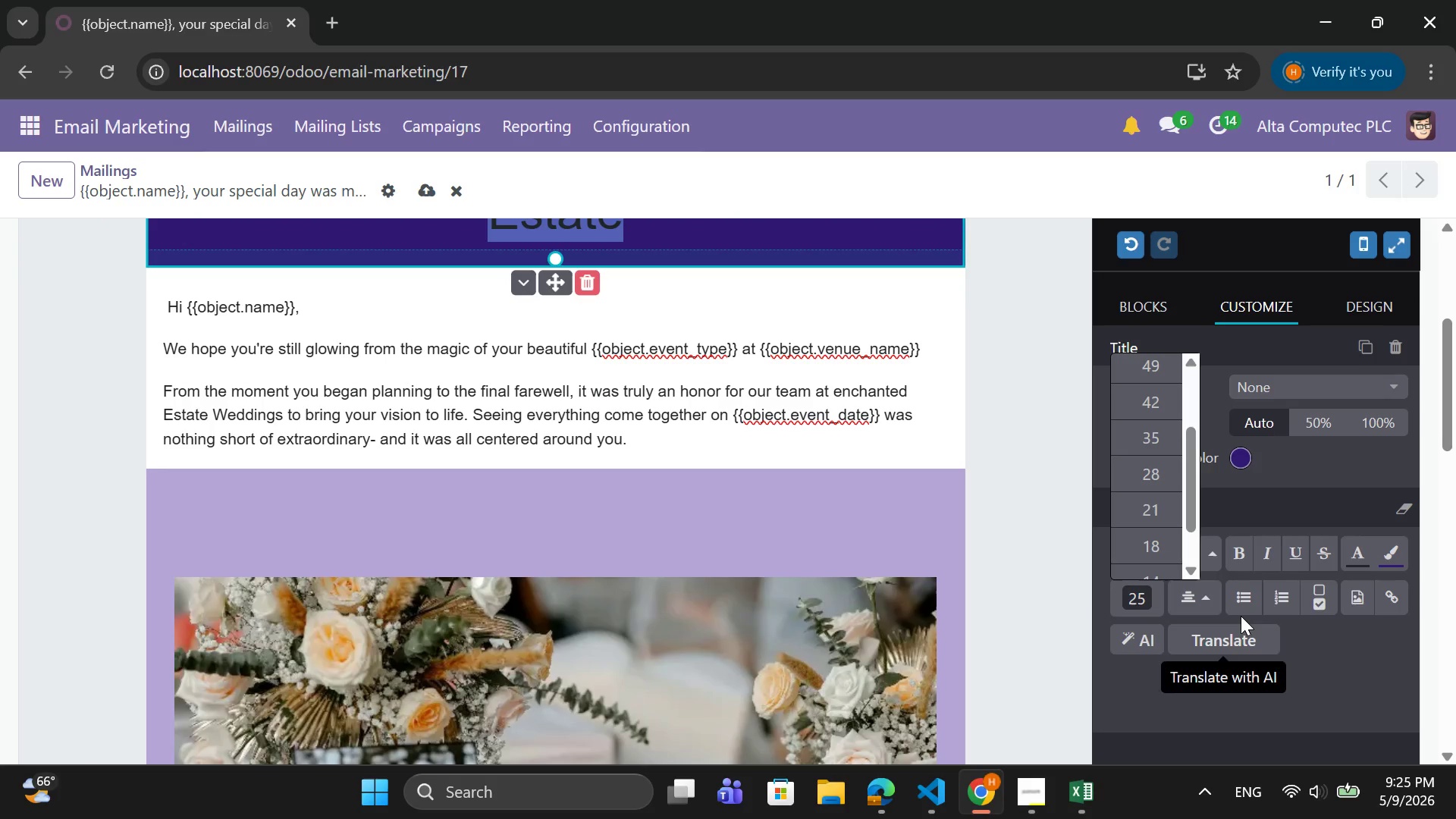 
left_click([1302, 658])
 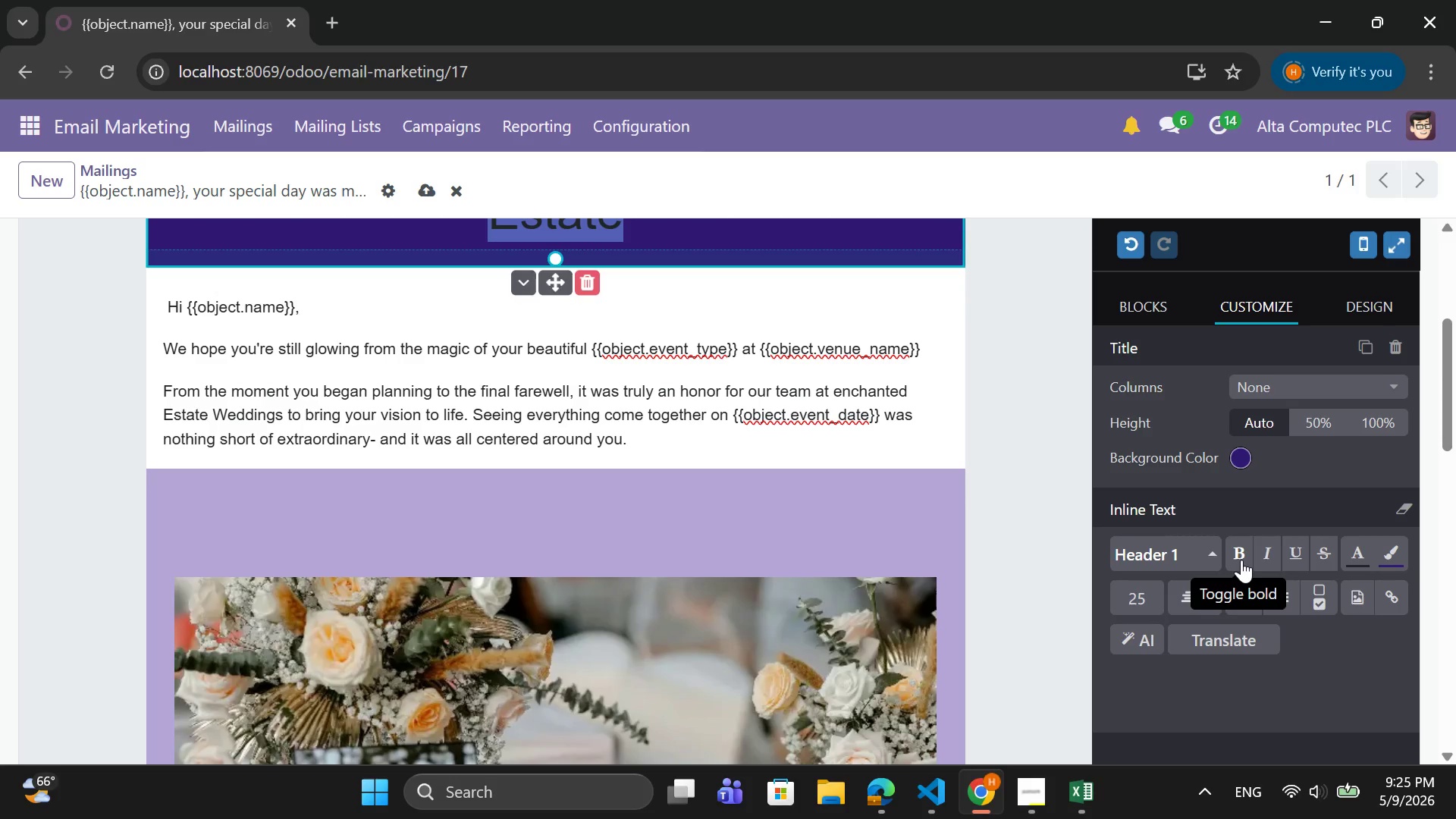 
left_click([1241, 560])
 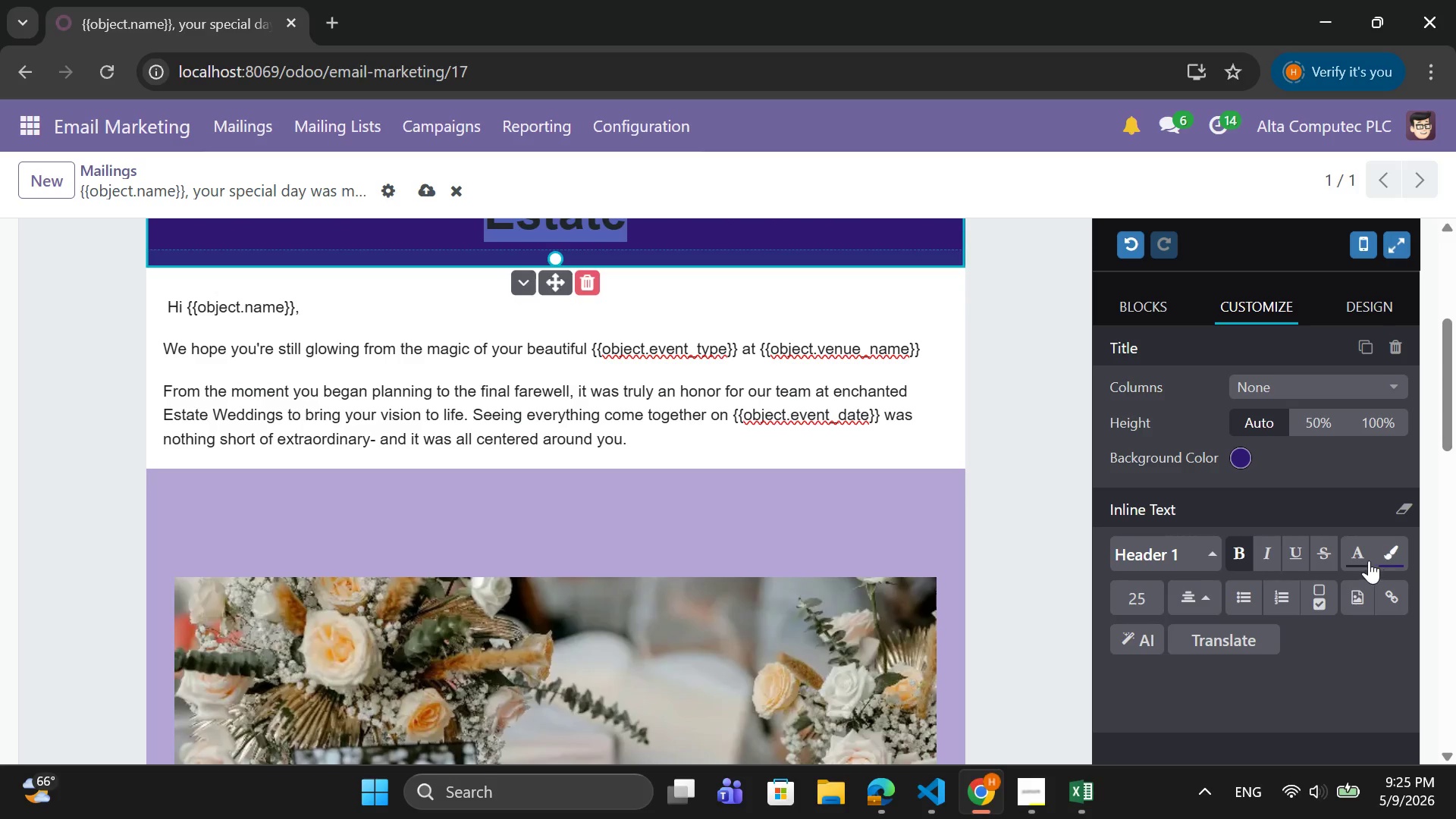 
left_click([1360, 557])
 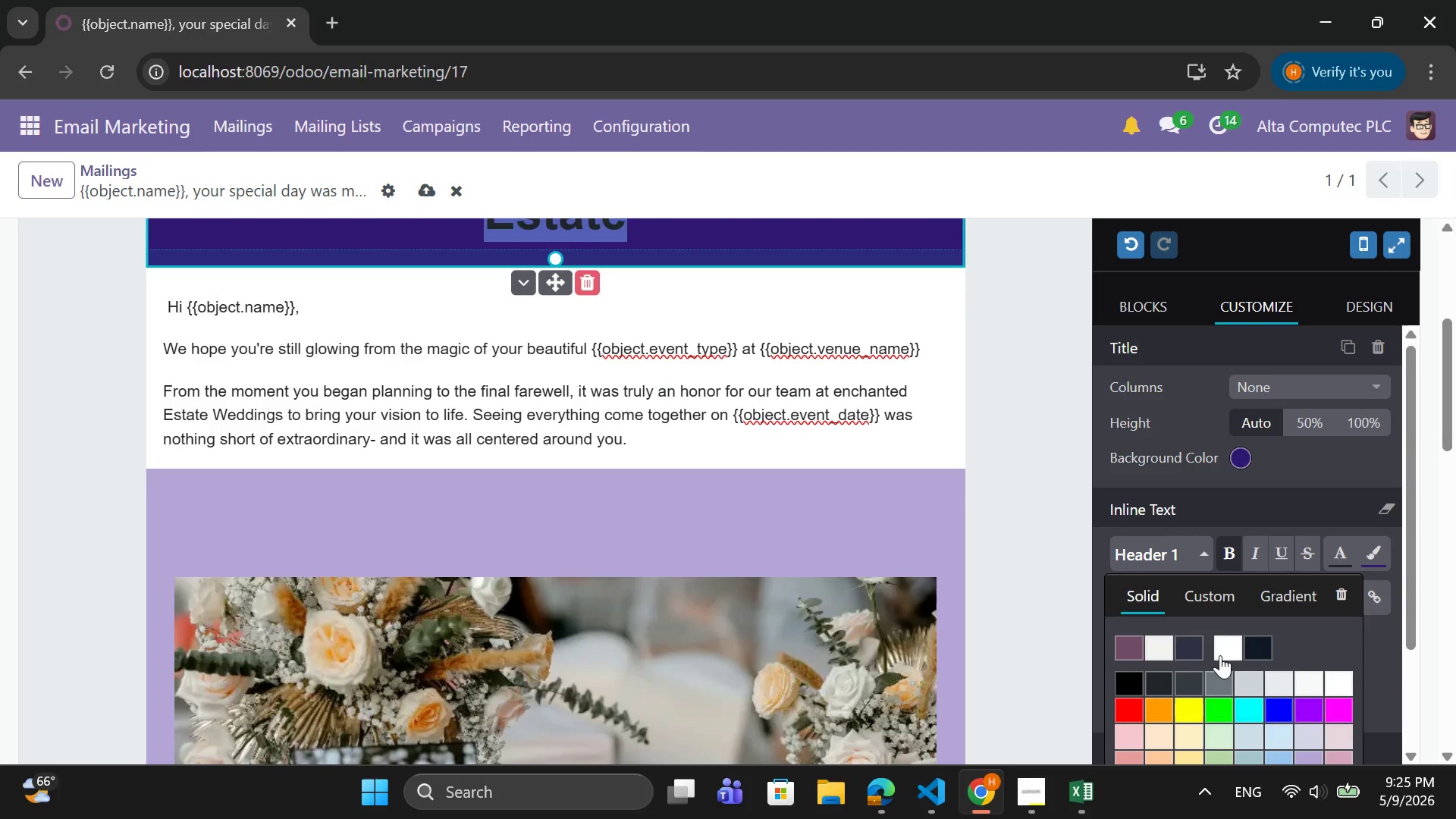 
left_click([1225, 640])
 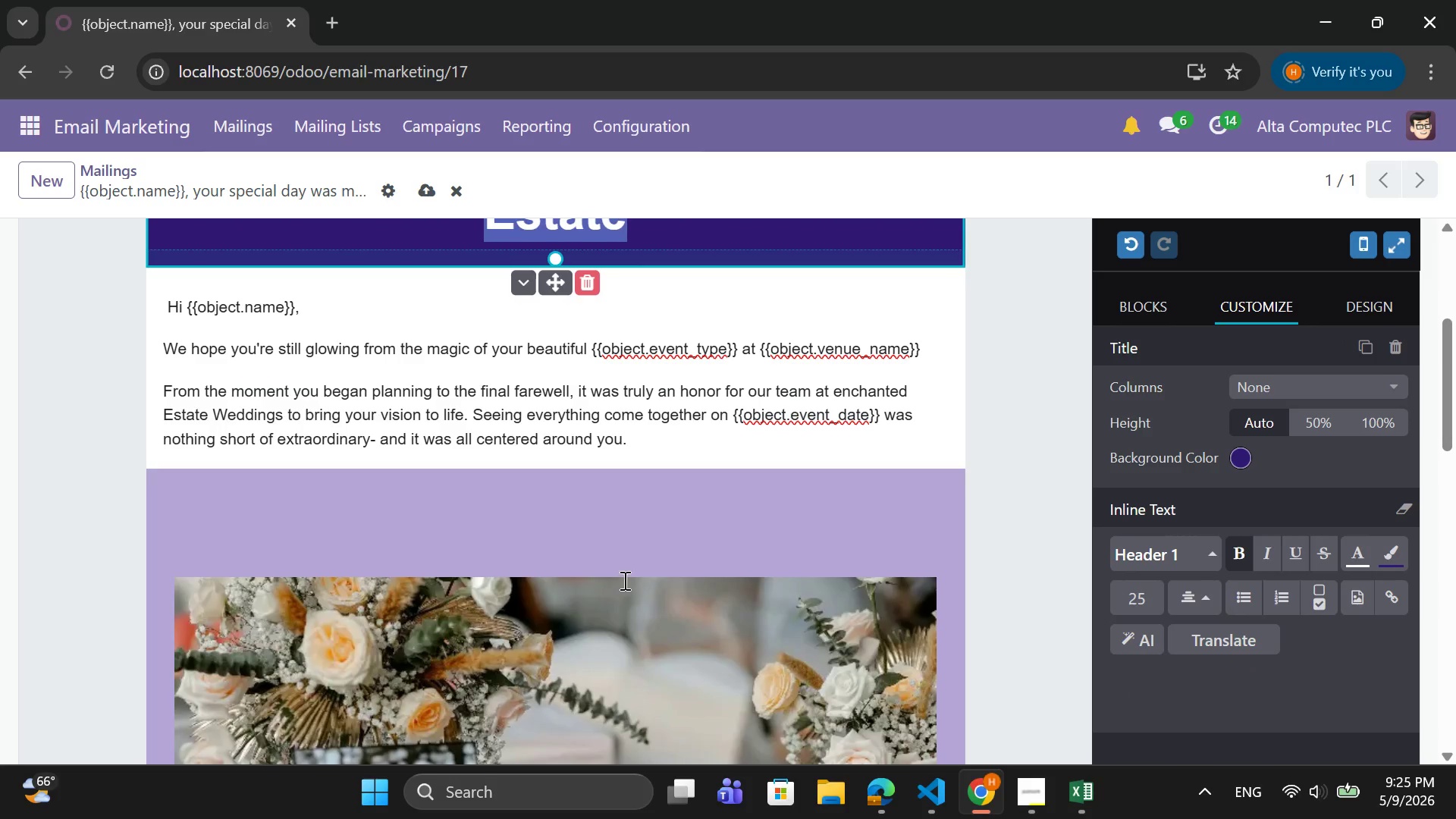 
scroll: coordinate [620, 579], scroll_direction: up, amount: 2.0
 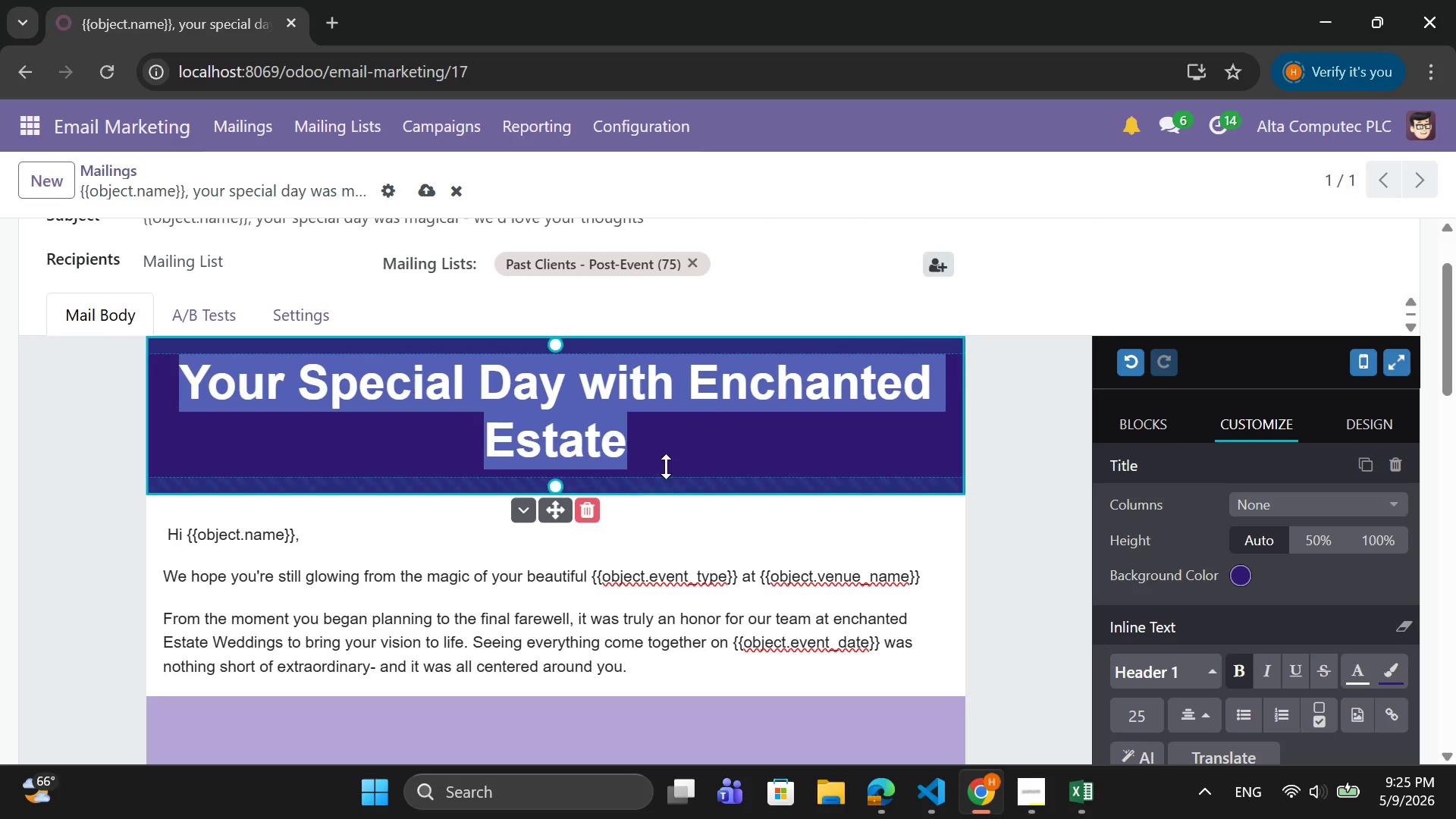 
left_click([674, 420])
 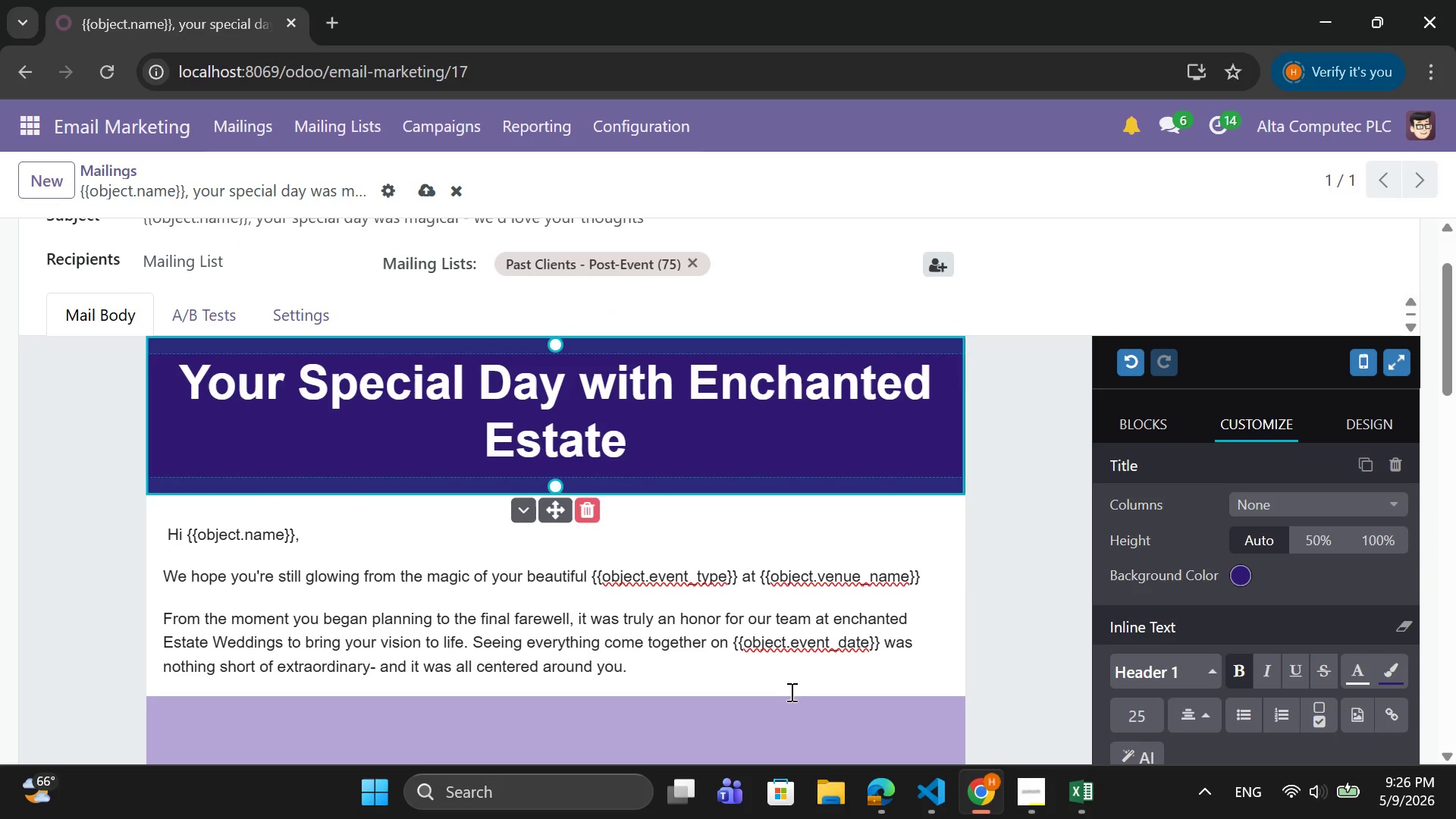 
left_click([1038, 553])
 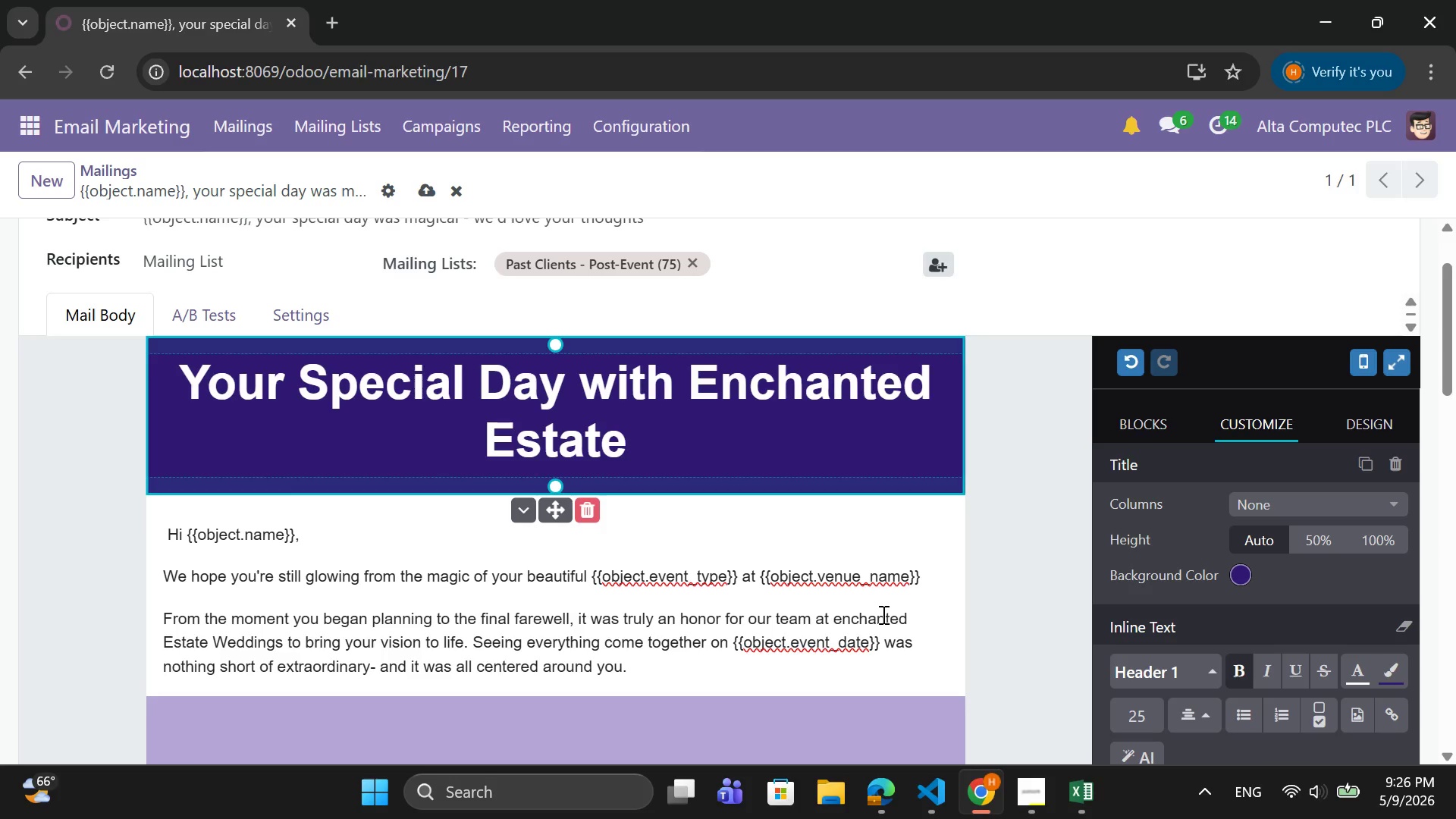 
left_click([882, 614])
 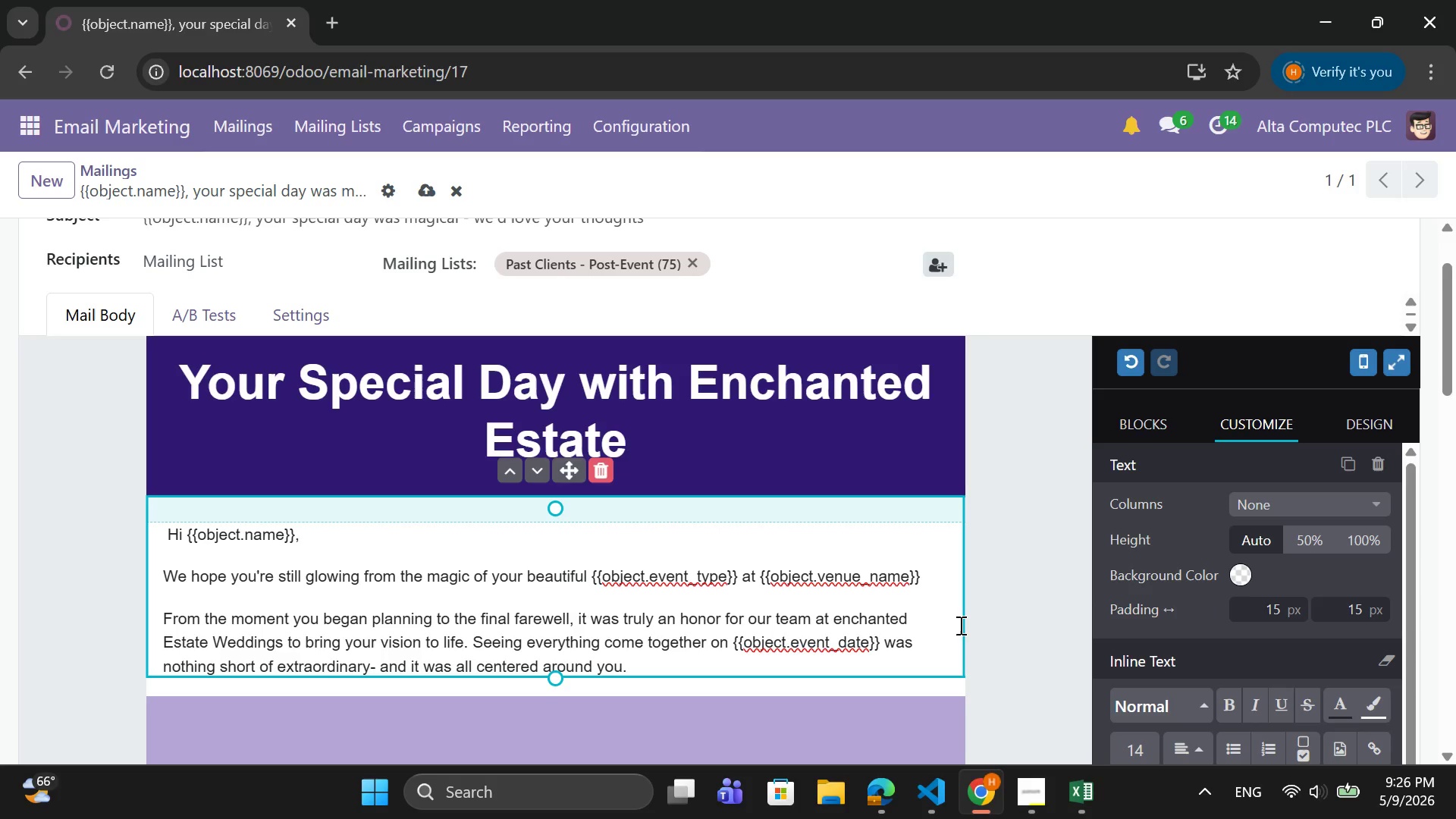 
scroll: coordinate [959, 625], scroll_direction: down, amount: 2.0
 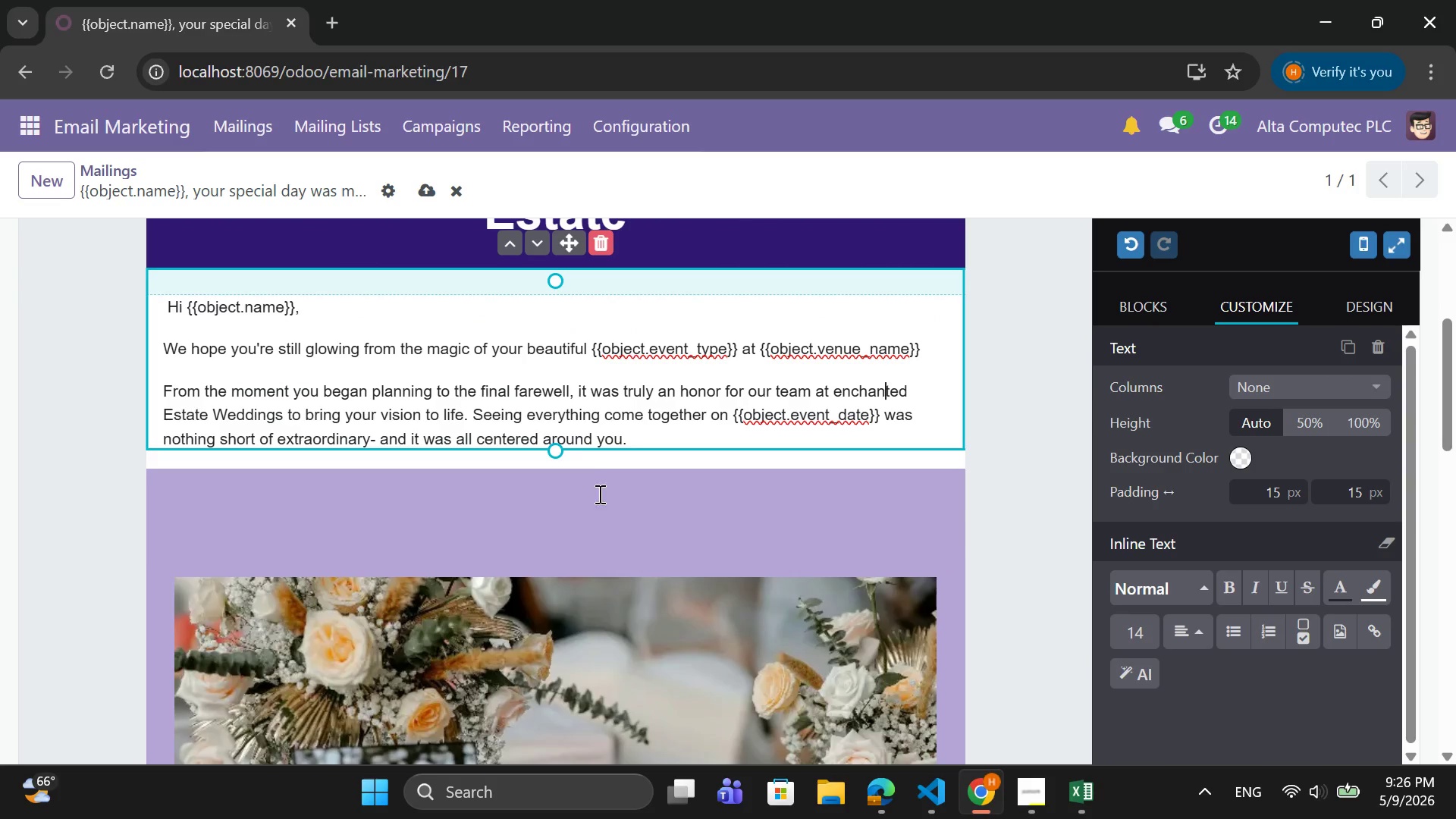 
left_click_drag(start_coordinate=[642, 438], to_coordinate=[152, 353])
 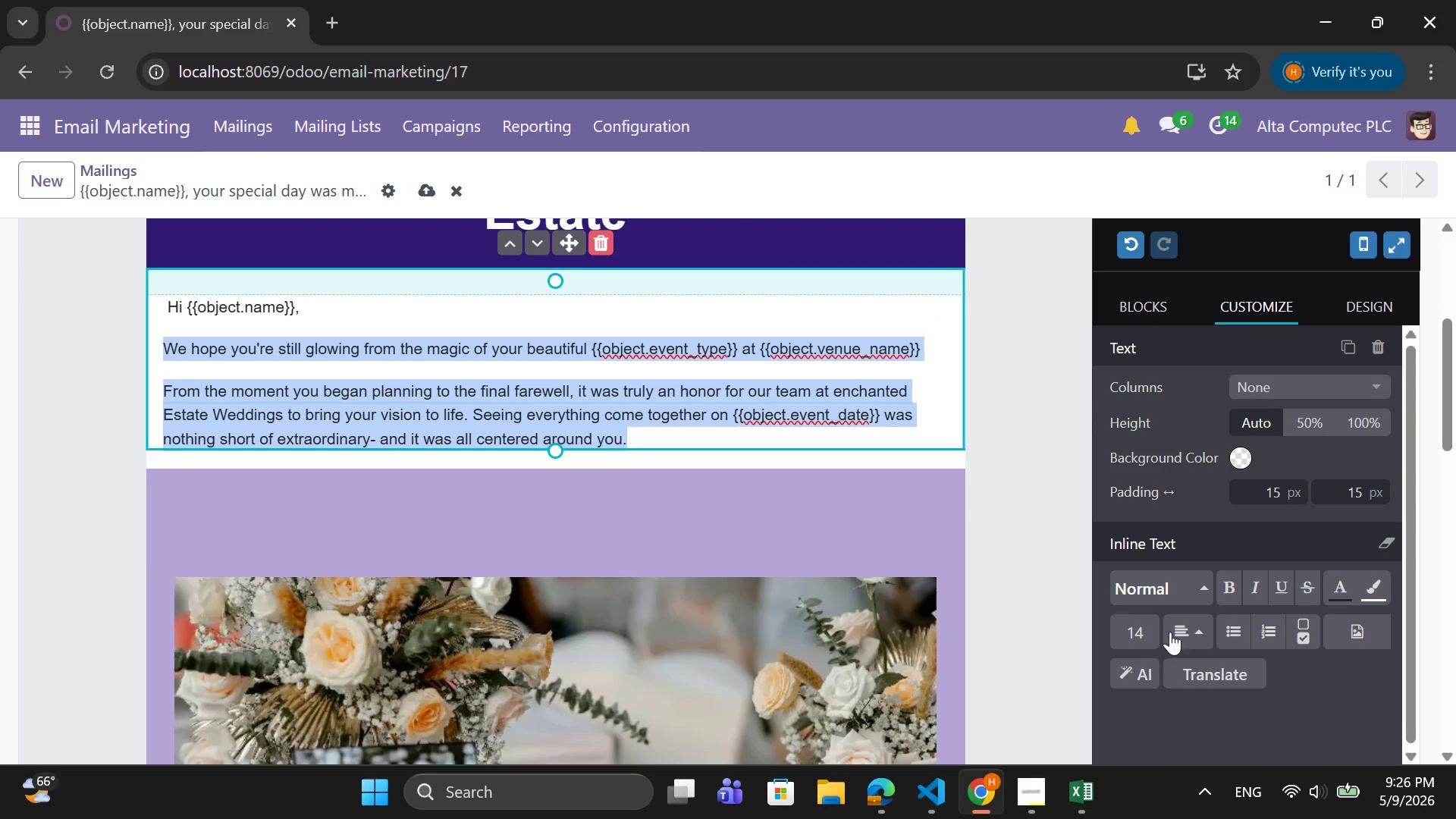 
left_click([1147, 637])
 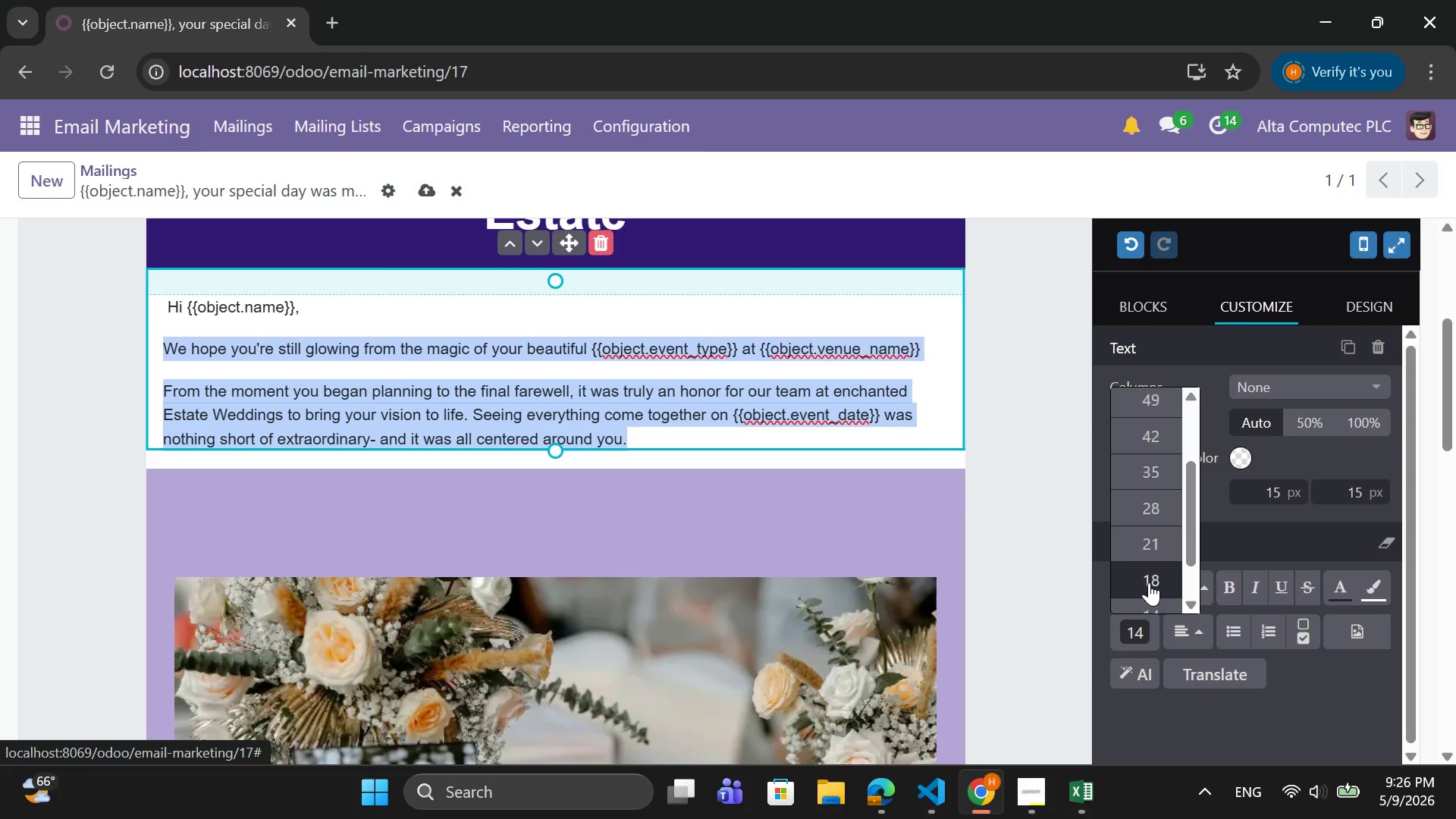 
scroll: coordinate [1165, 574], scroll_direction: down, amount: 1.0
 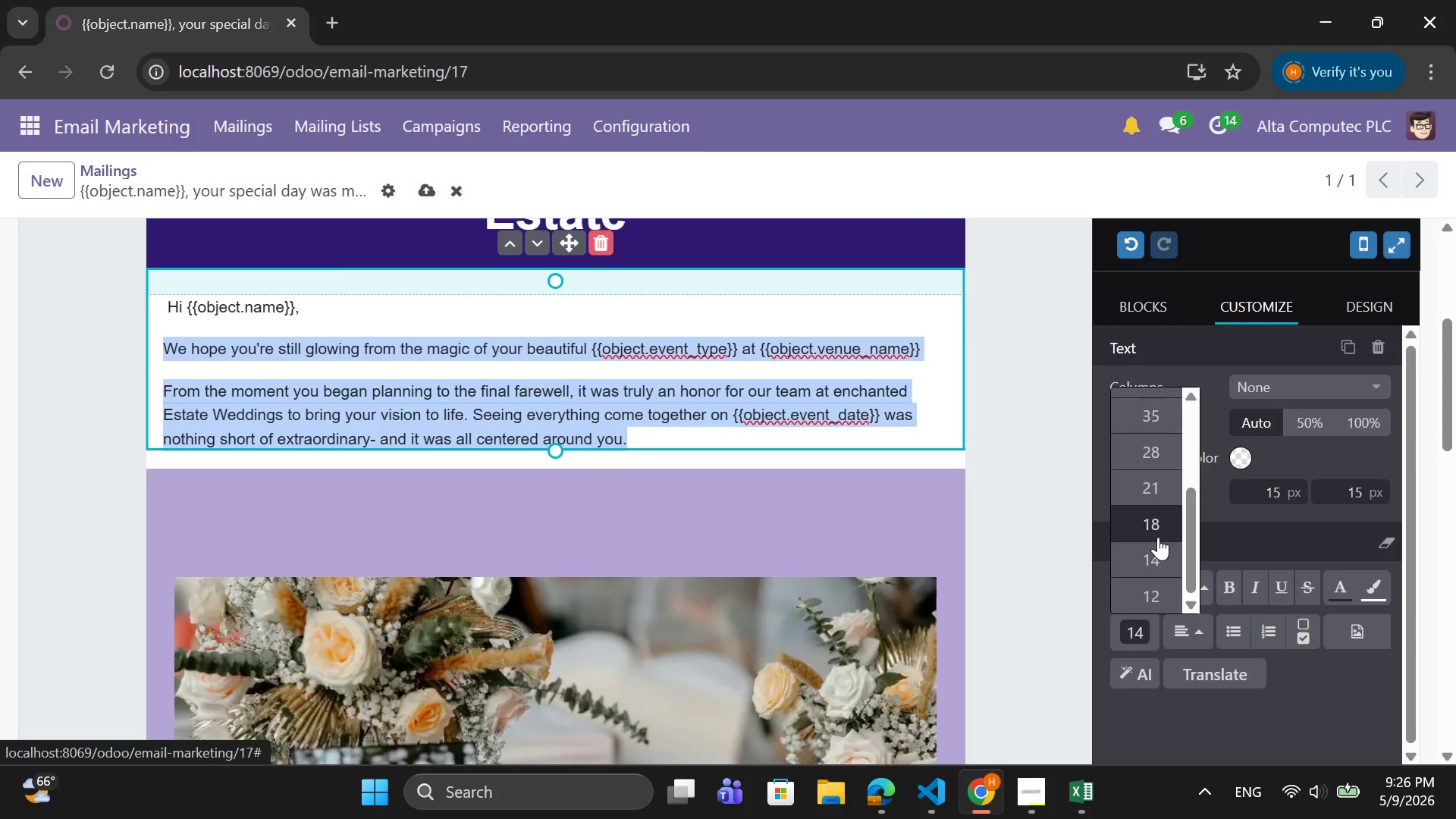 
left_click([1158, 533])
 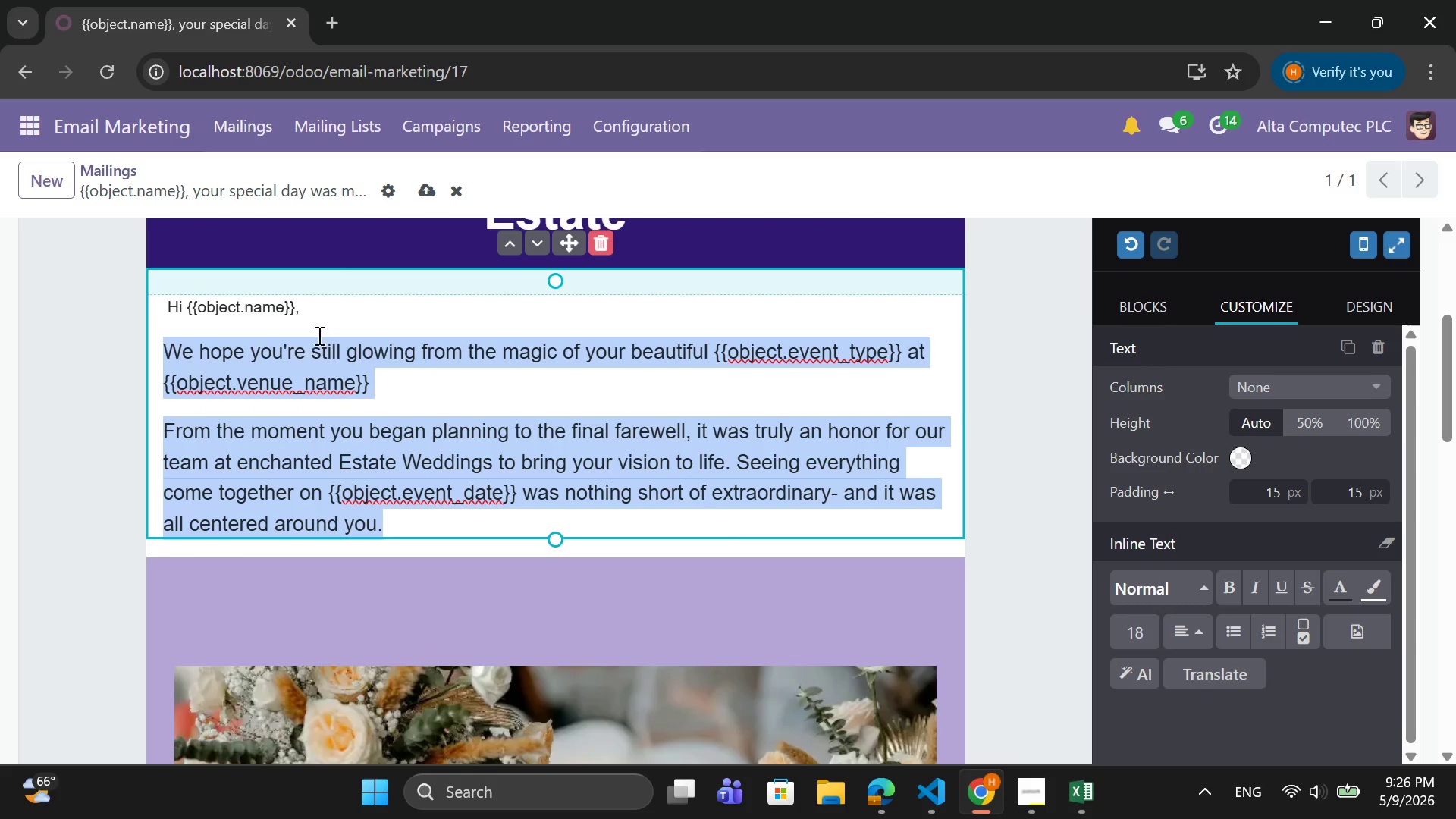 
left_click_drag(start_coordinate=[325, 306], to_coordinate=[168, 315])
 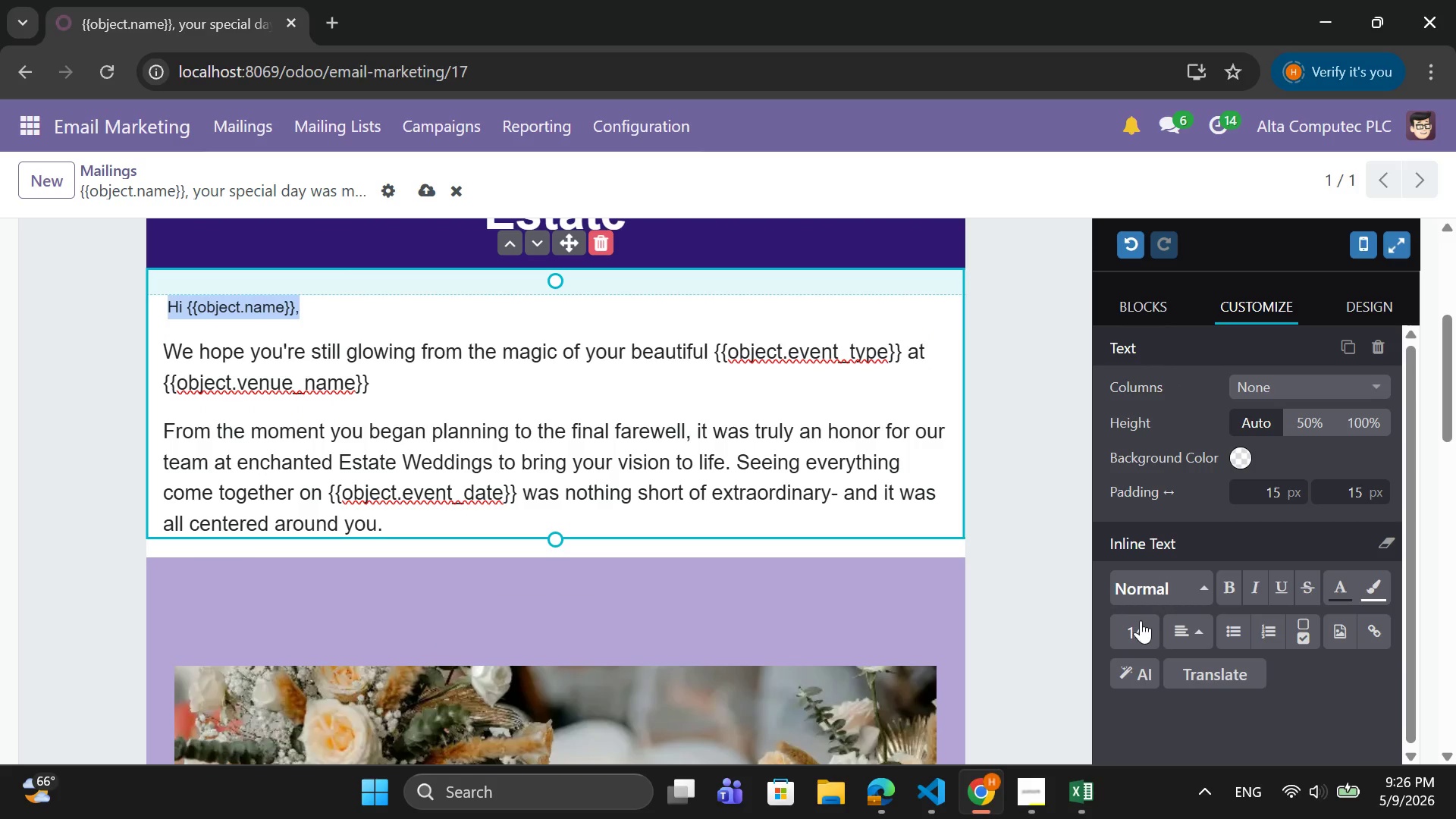 
left_click([1138, 636])
 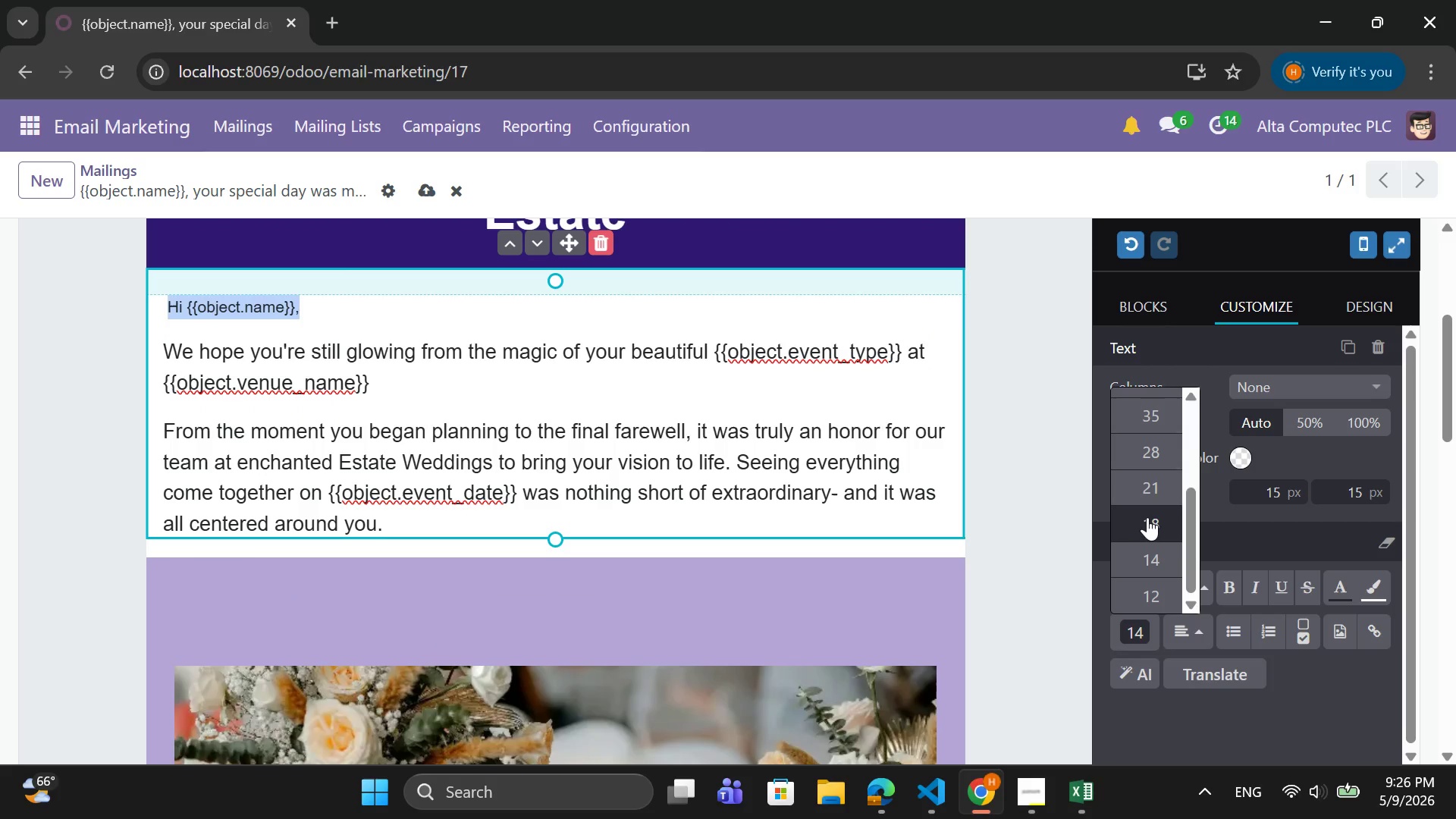 
left_click([1149, 499])
 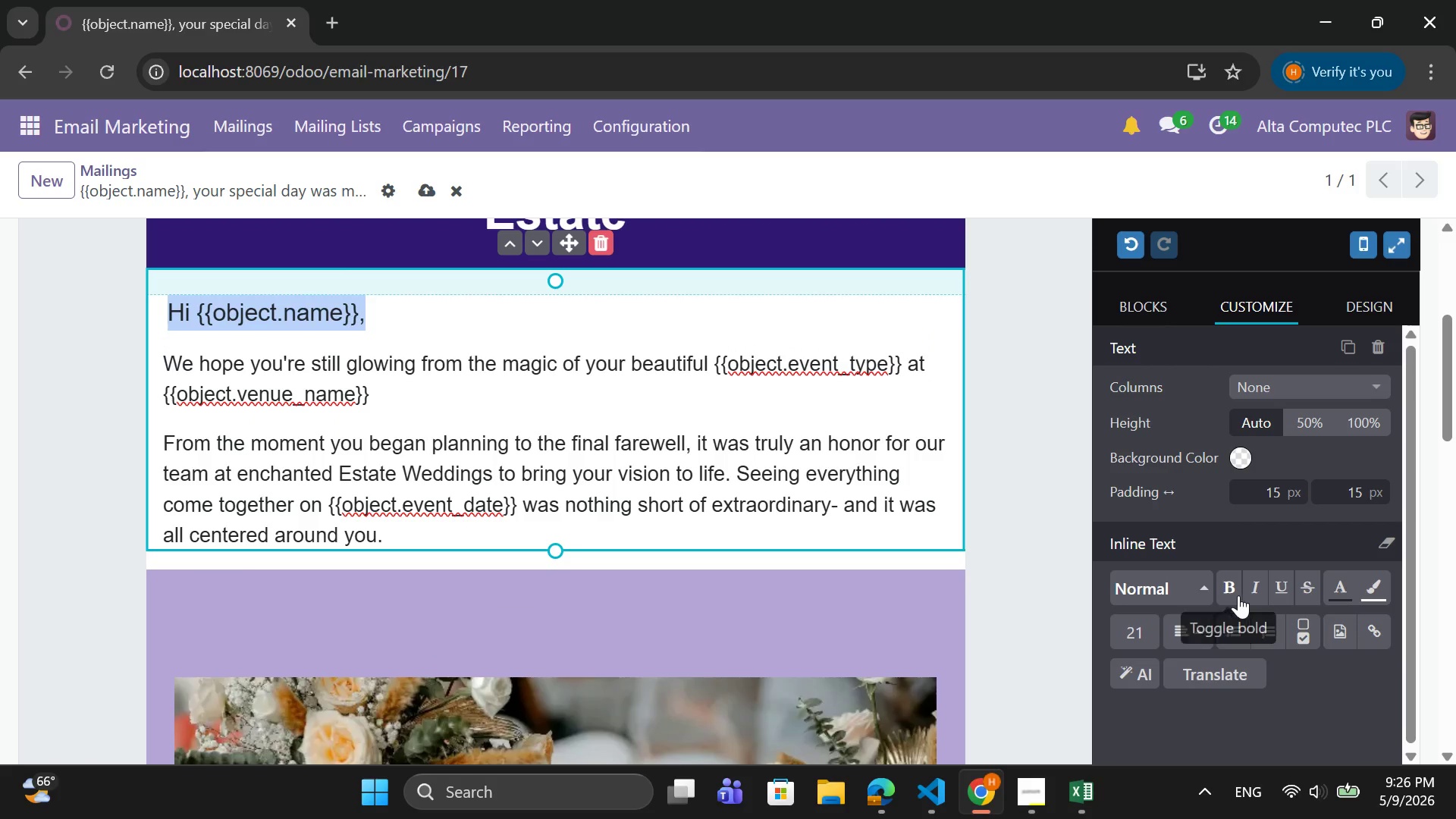 
left_click([1237, 595])
 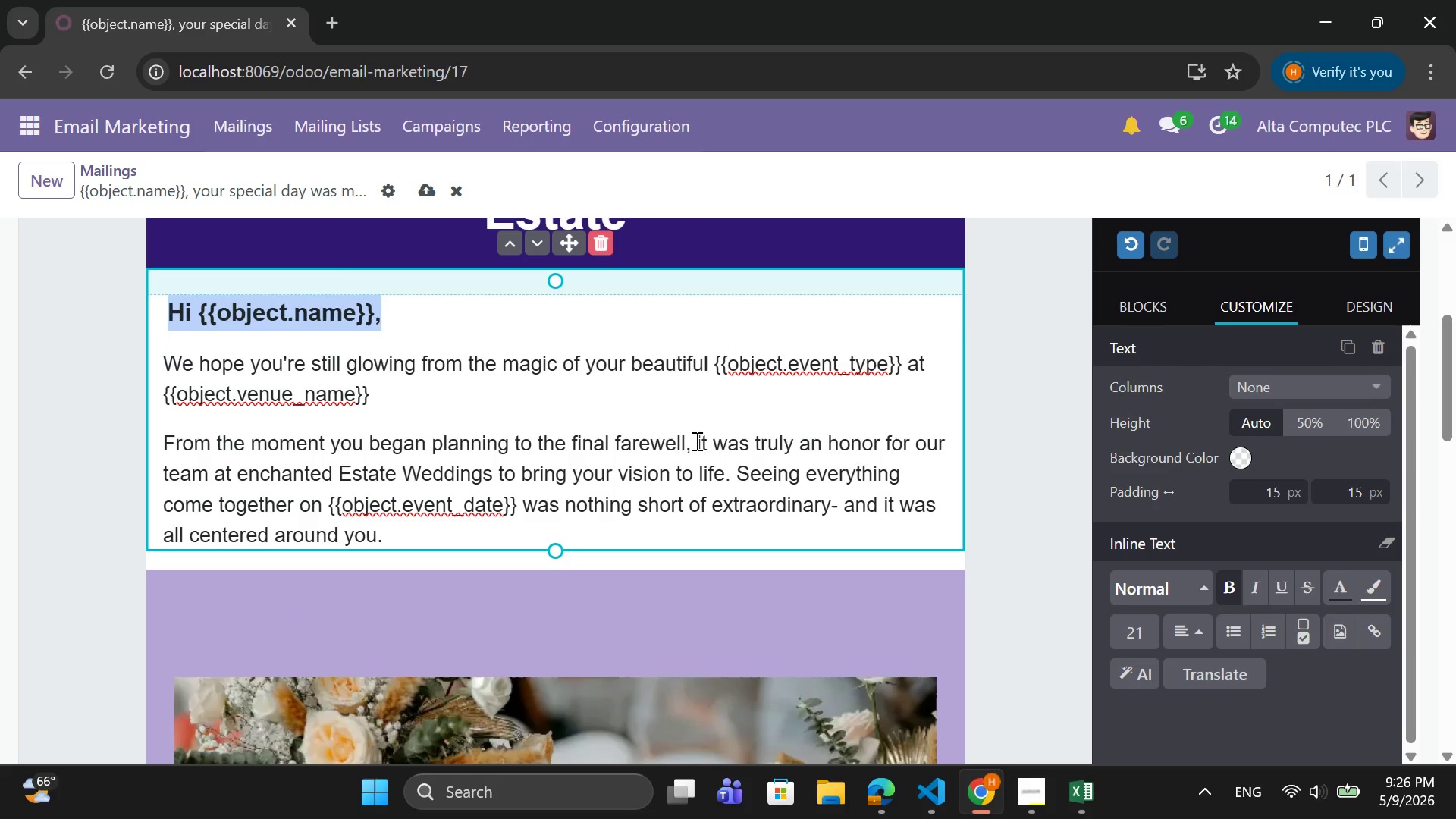 
left_click([709, 425])
 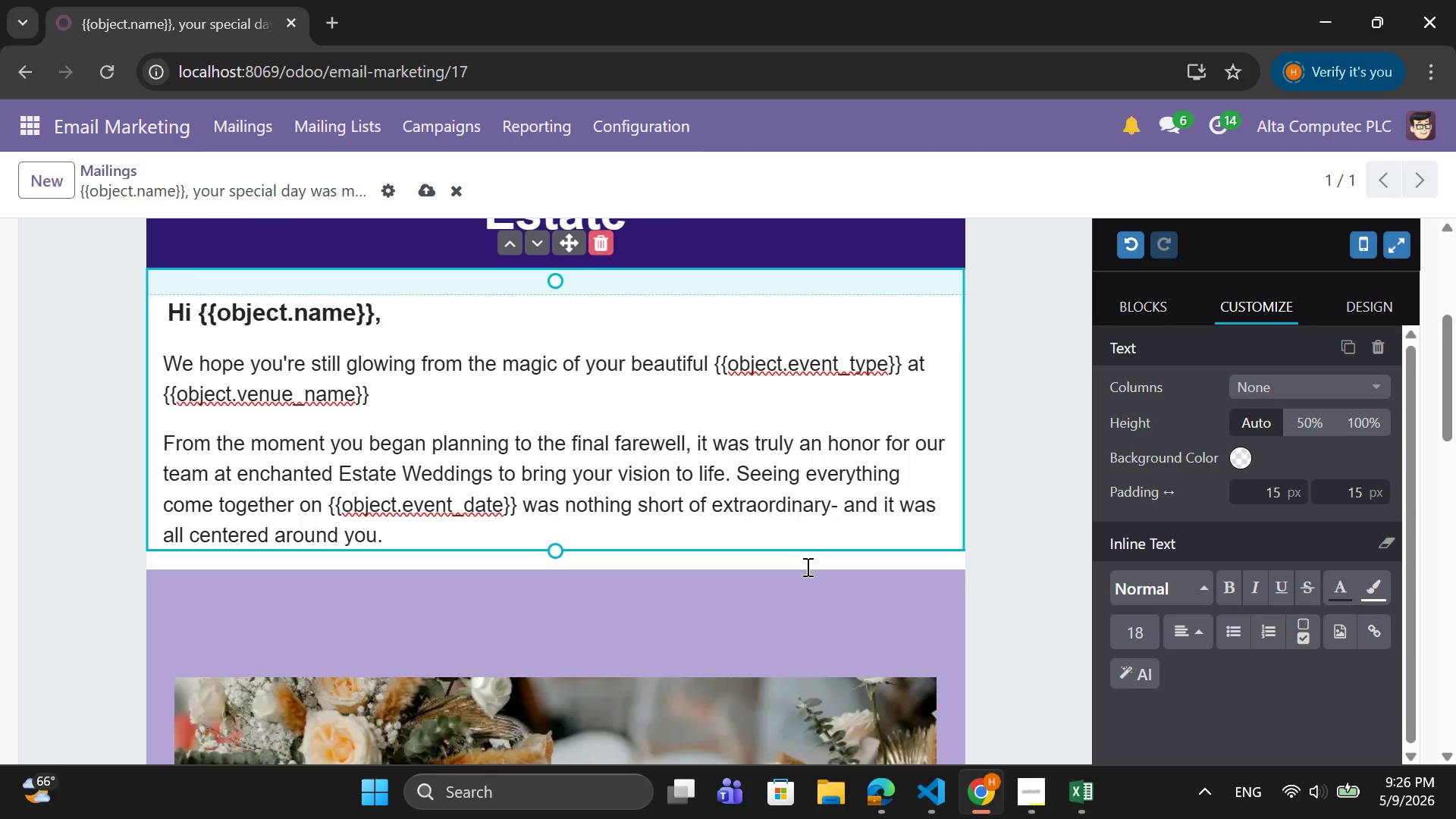 
scroll: coordinate [806, 571], scroll_direction: down, amount: 2.0
 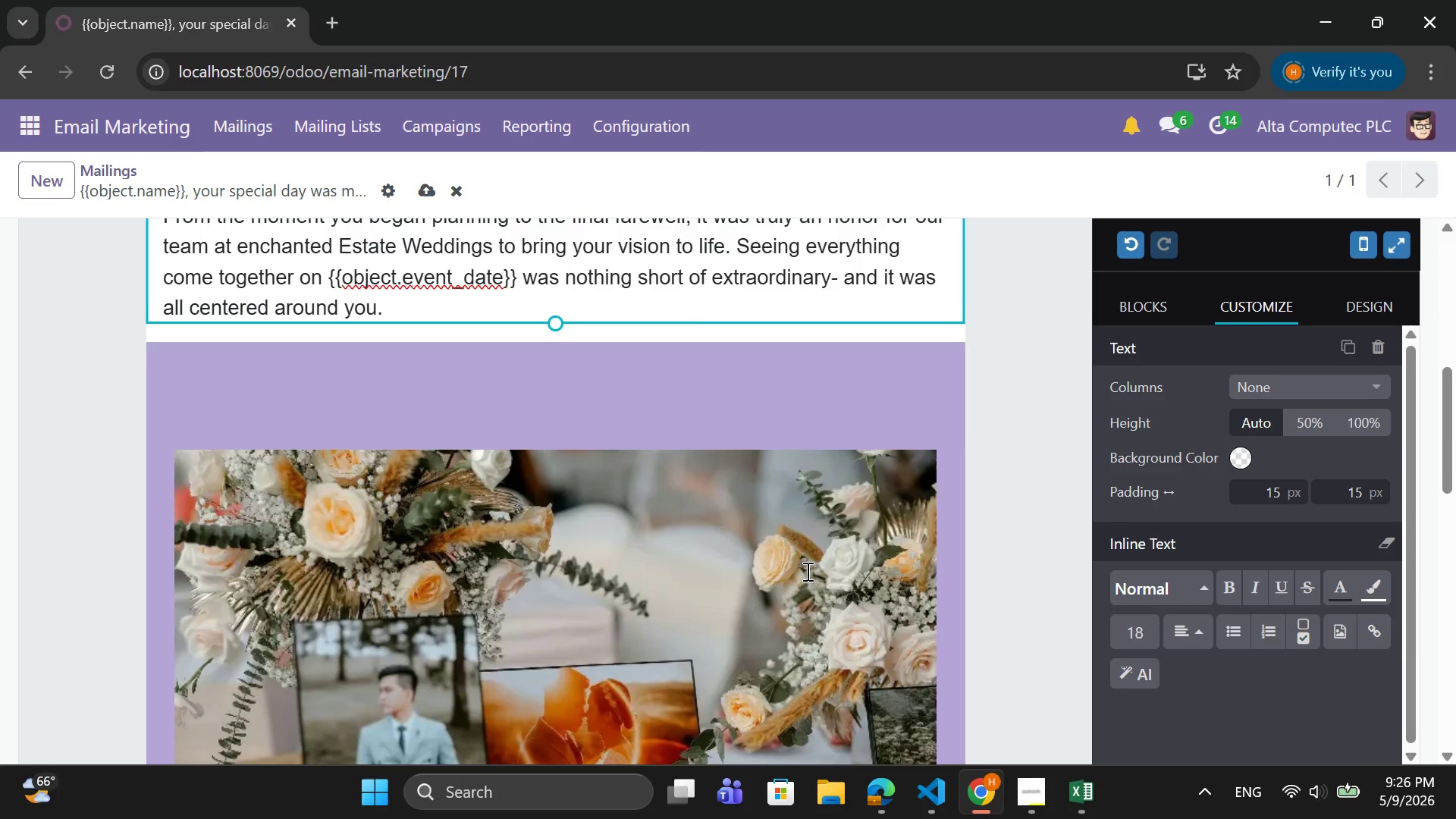 
scroll: coordinate [806, 571], scroll_direction: up, amount: 2.0
 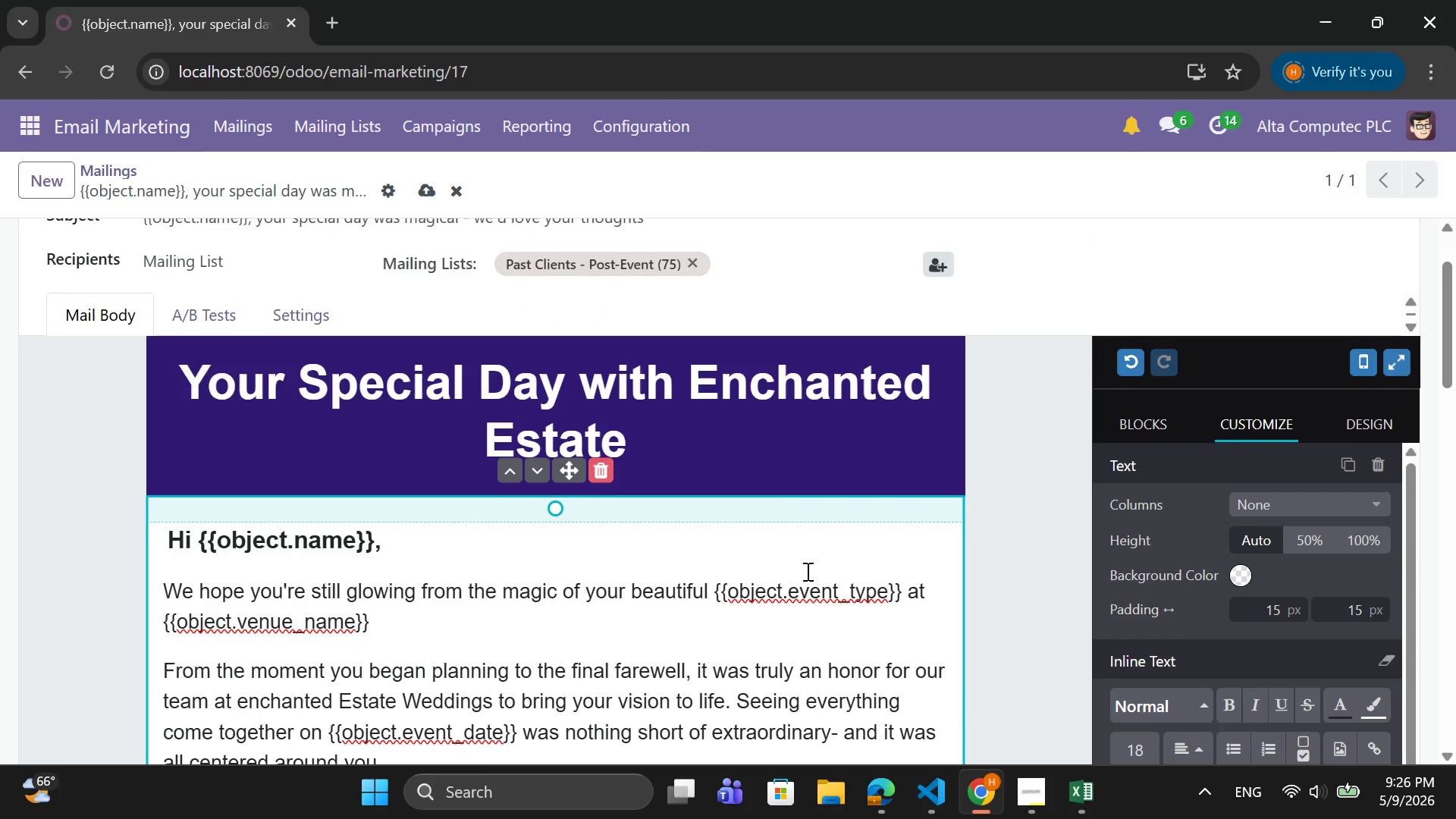 
scroll: coordinate [436, 730], scroll_direction: down, amount: 10.0
 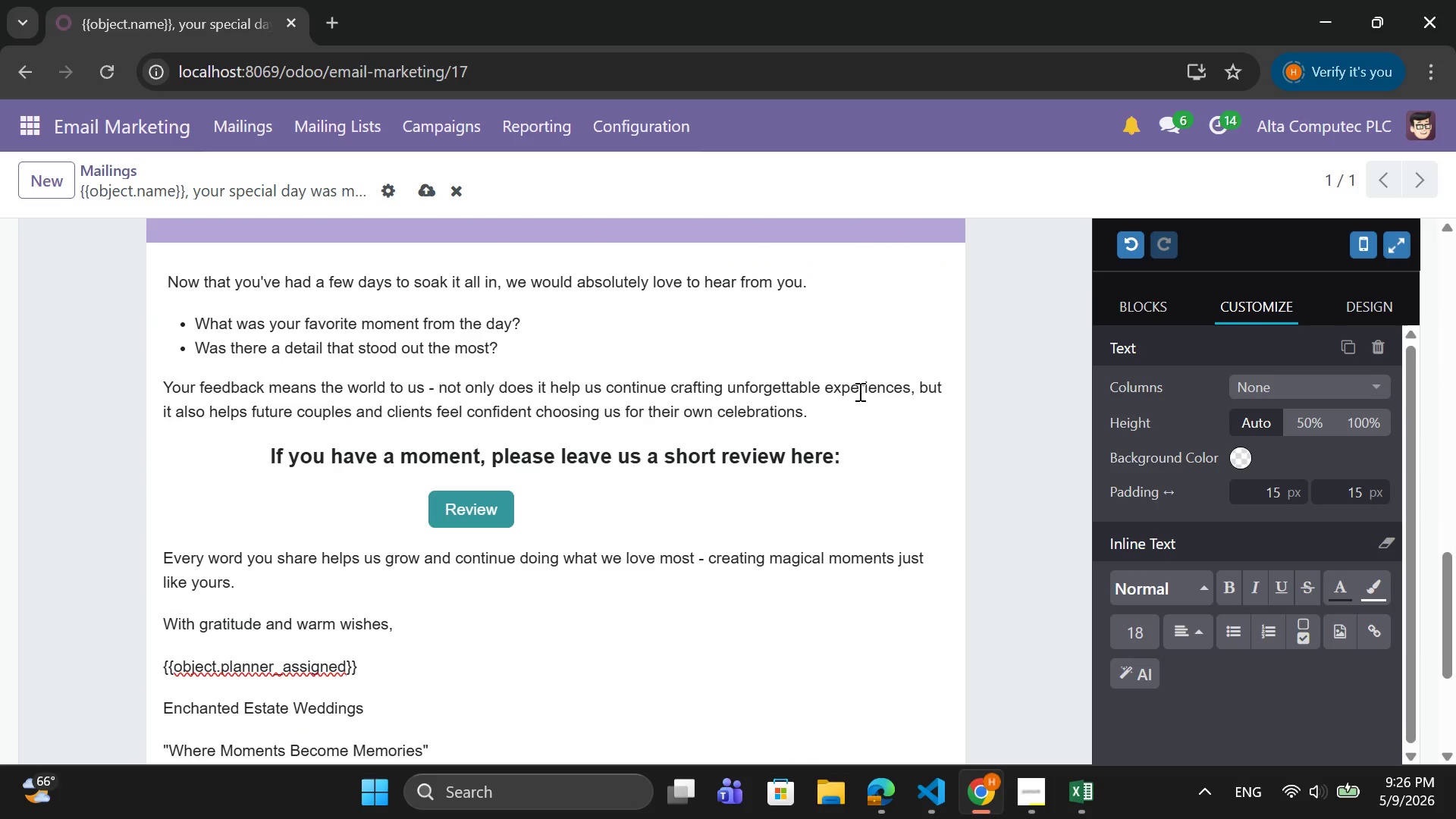 
left_click_drag(start_coordinate=[842, 400], to_coordinate=[158, 272])
 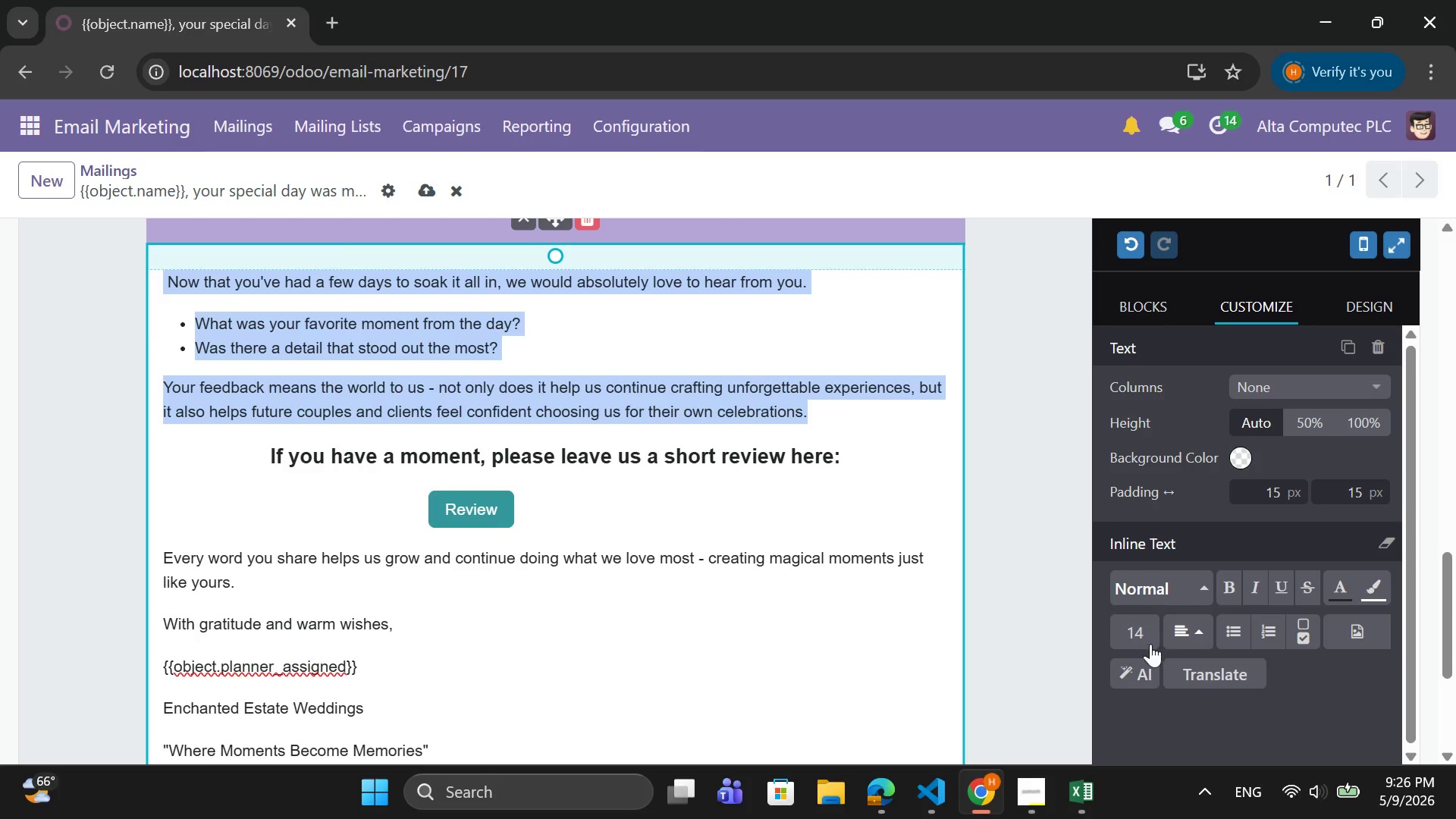 
left_click([1147, 642])
 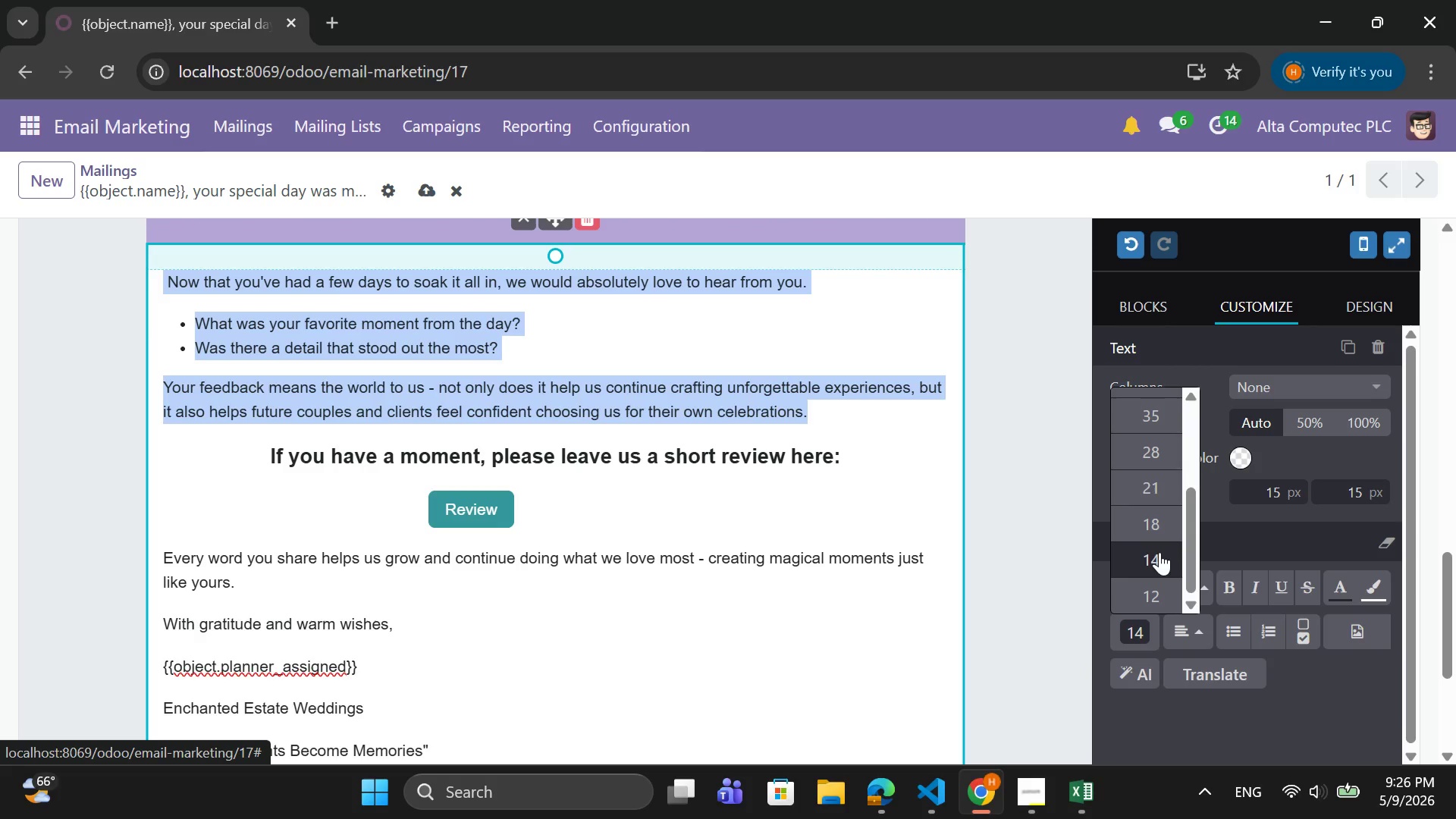 
left_click([1160, 522])
 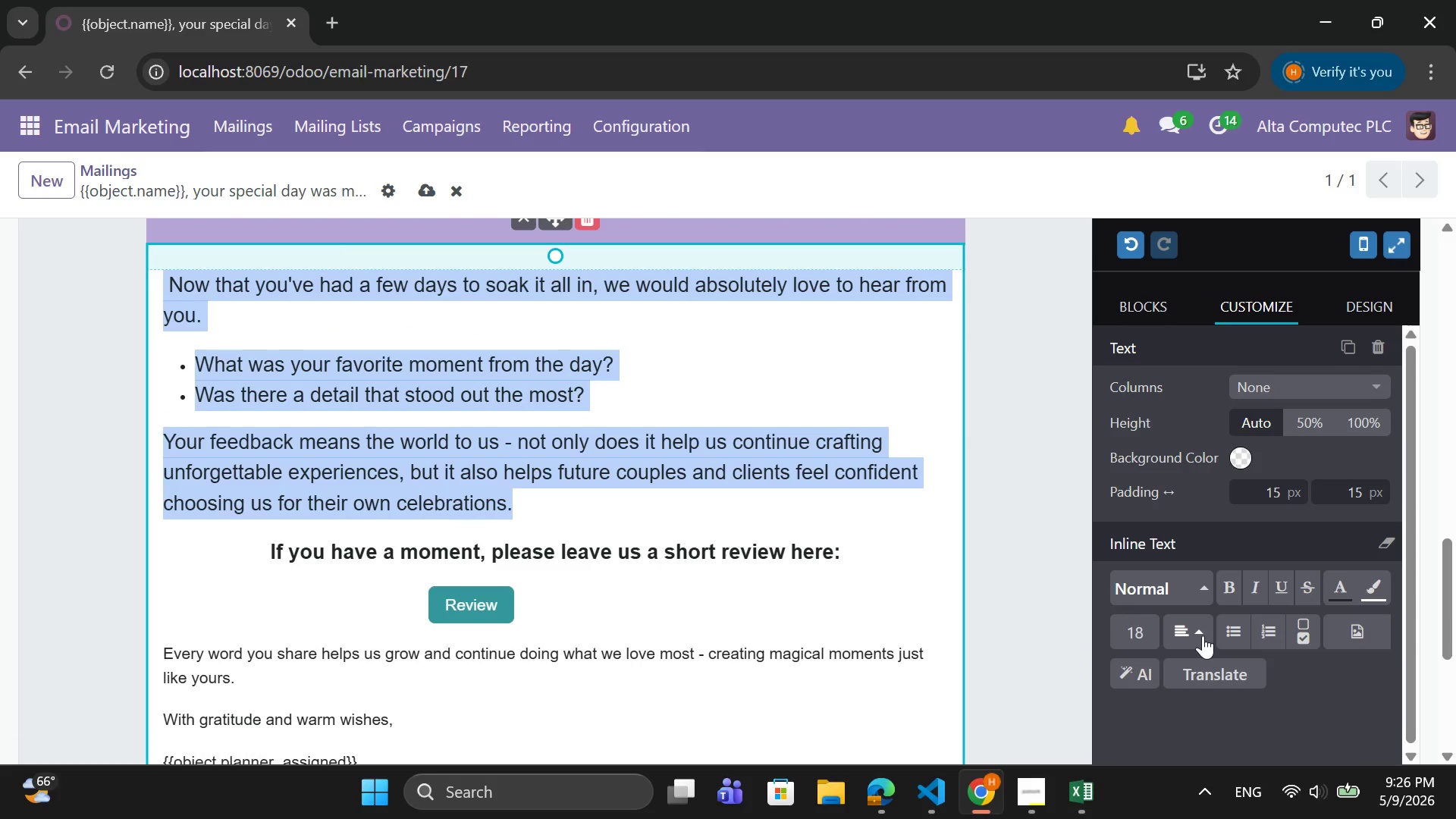 
left_click([1203, 635])
 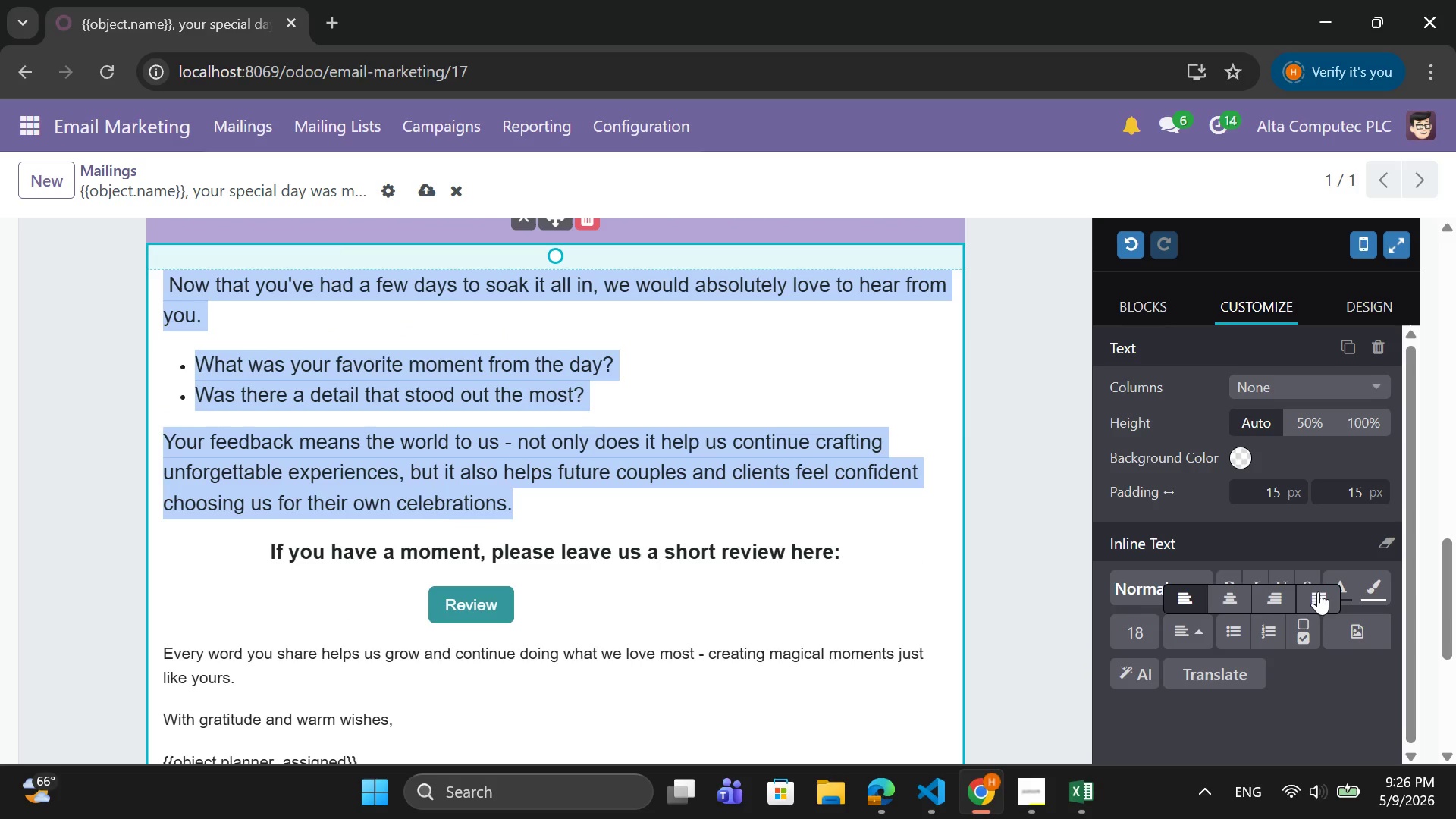 
left_click([1318, 592])
 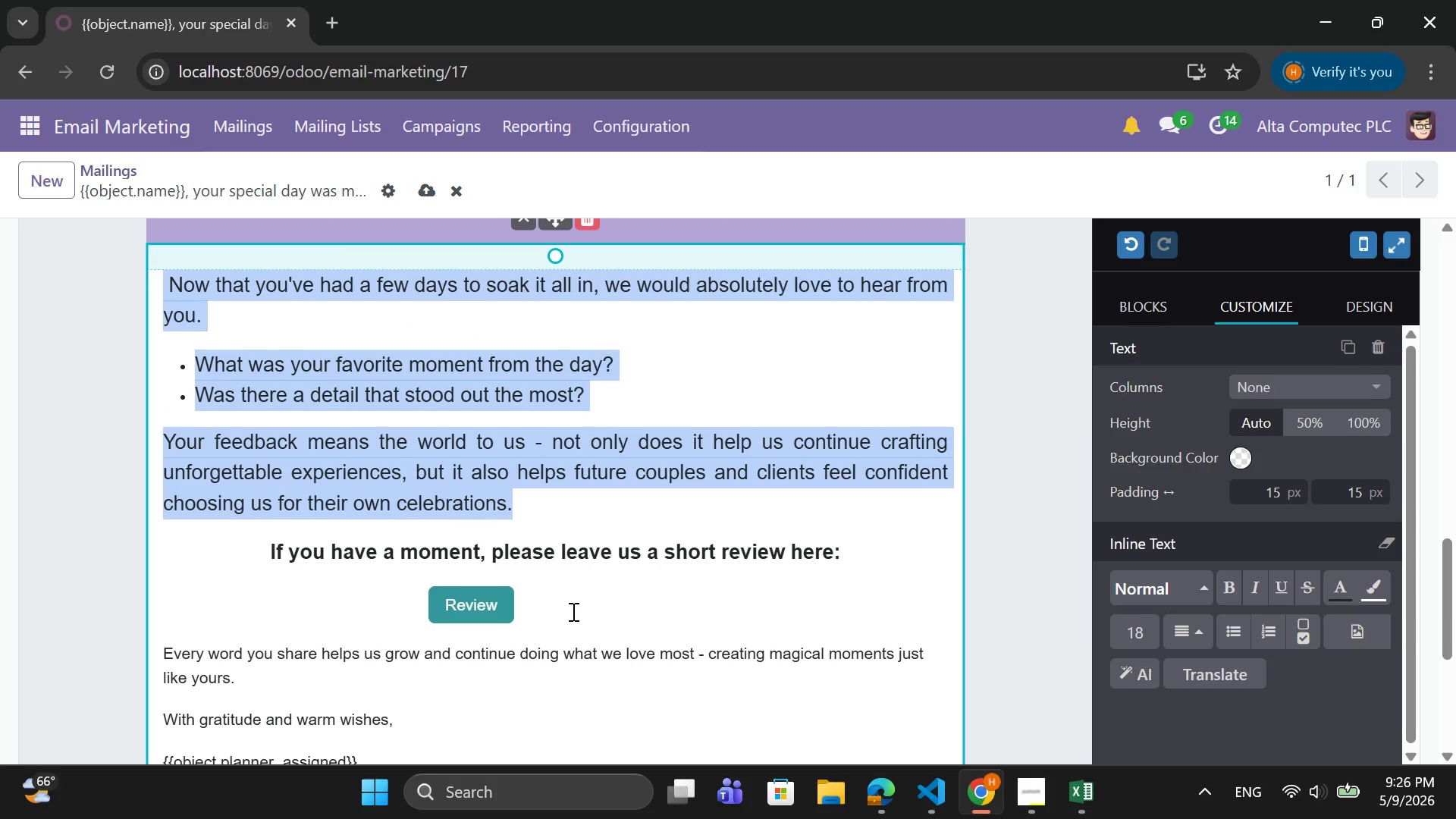 
scroll: coordinate [572, 611], scroll_direction: down, amount: 1.0
 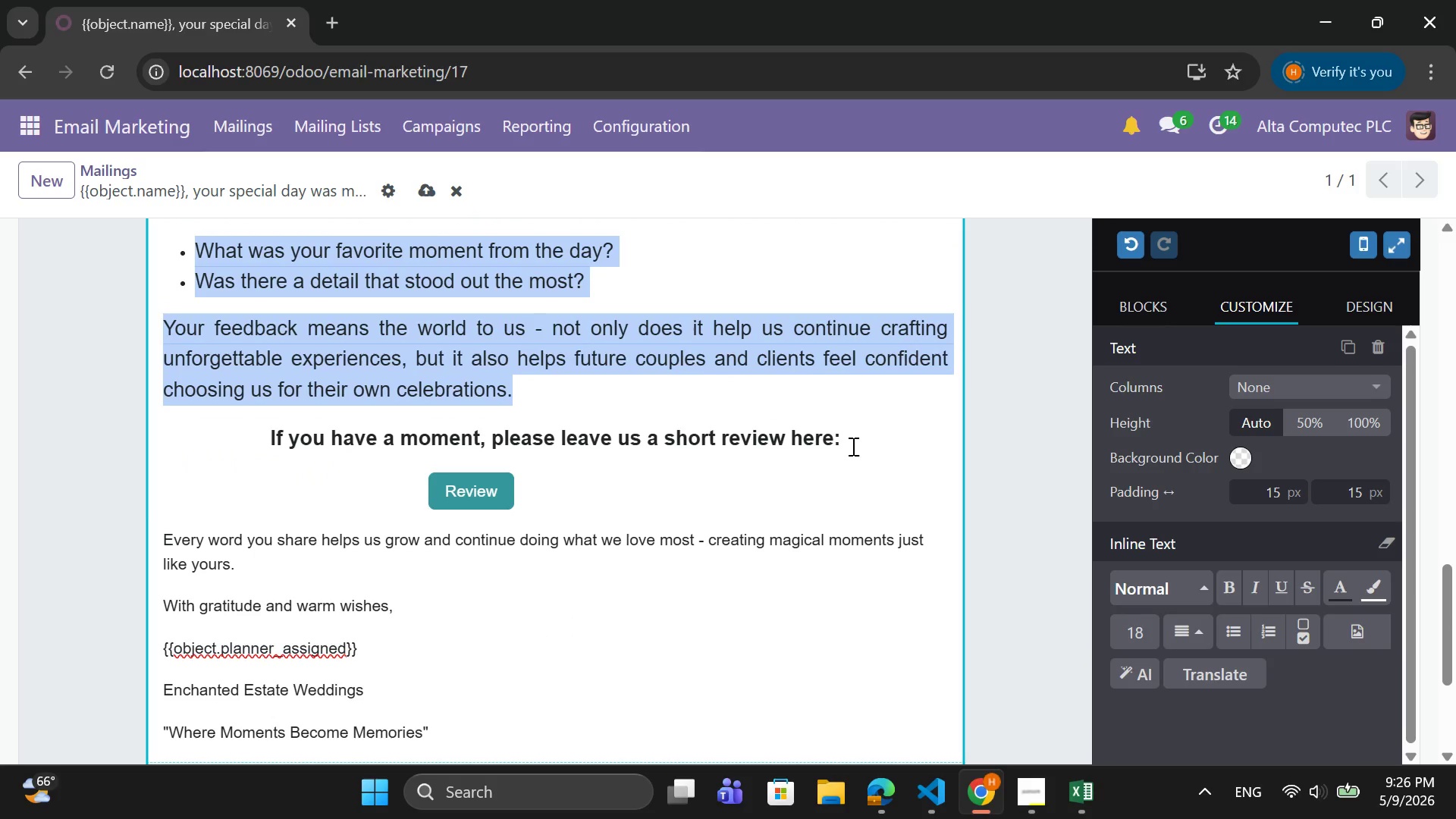 
left_click_drag(start_coordinate=[846, 441], to_coordinate=[270, 441])
 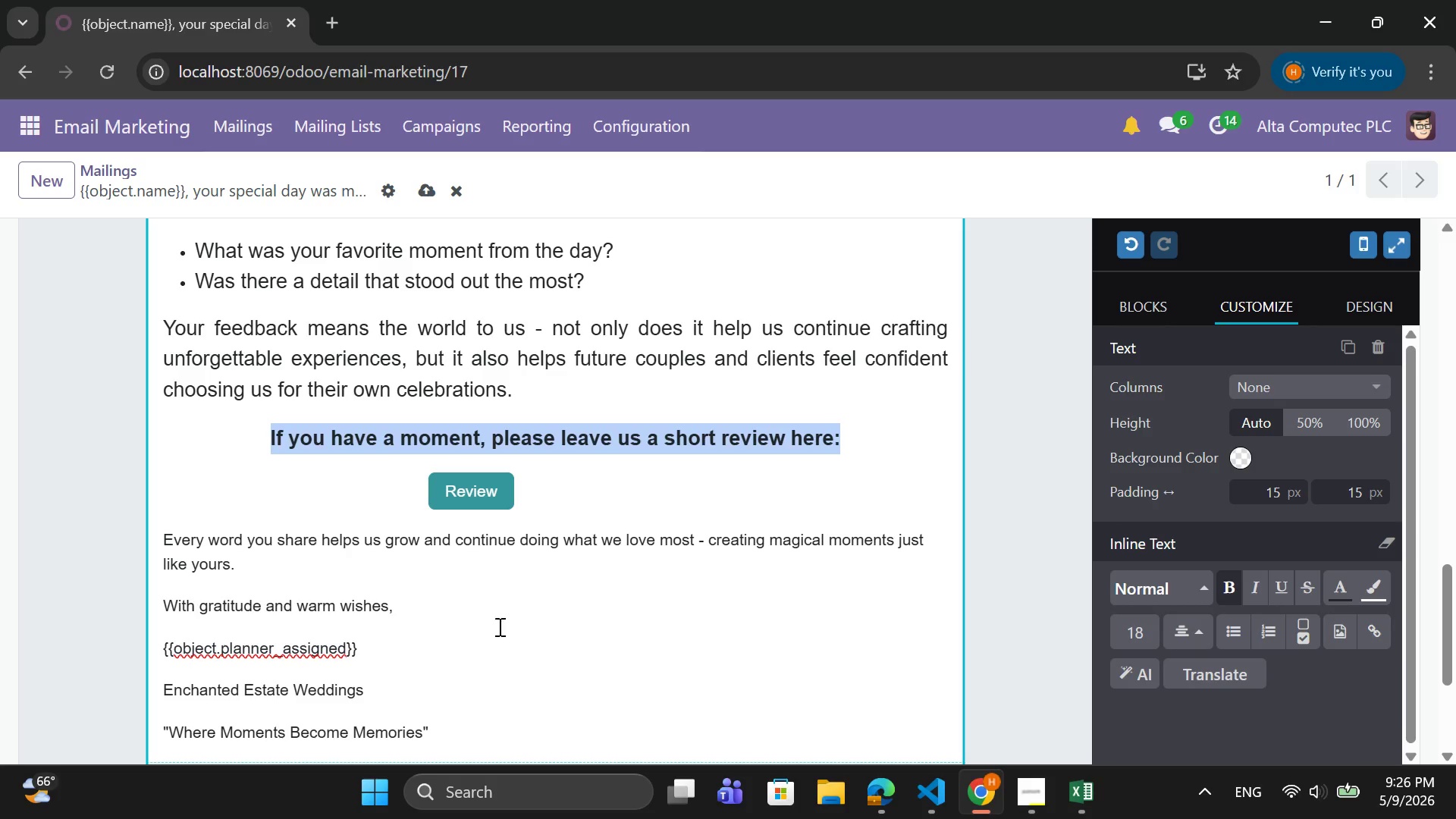 
scroll: coordinate [498, 626], scroll_direction: down, amount: 1.0
 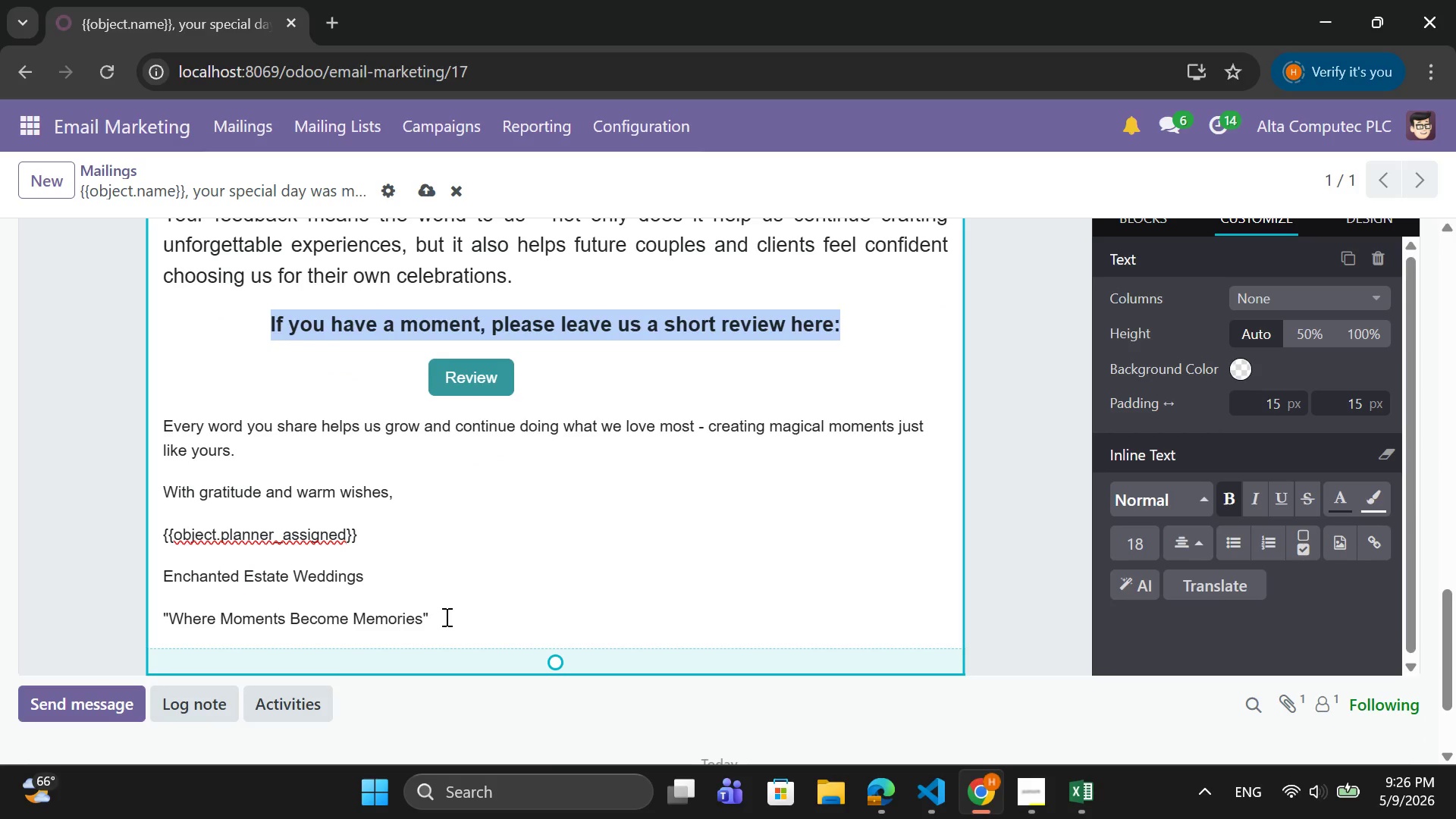 
left_click_drag(start_coordinate=[446, 617], to_coordinate=[162, 428])
 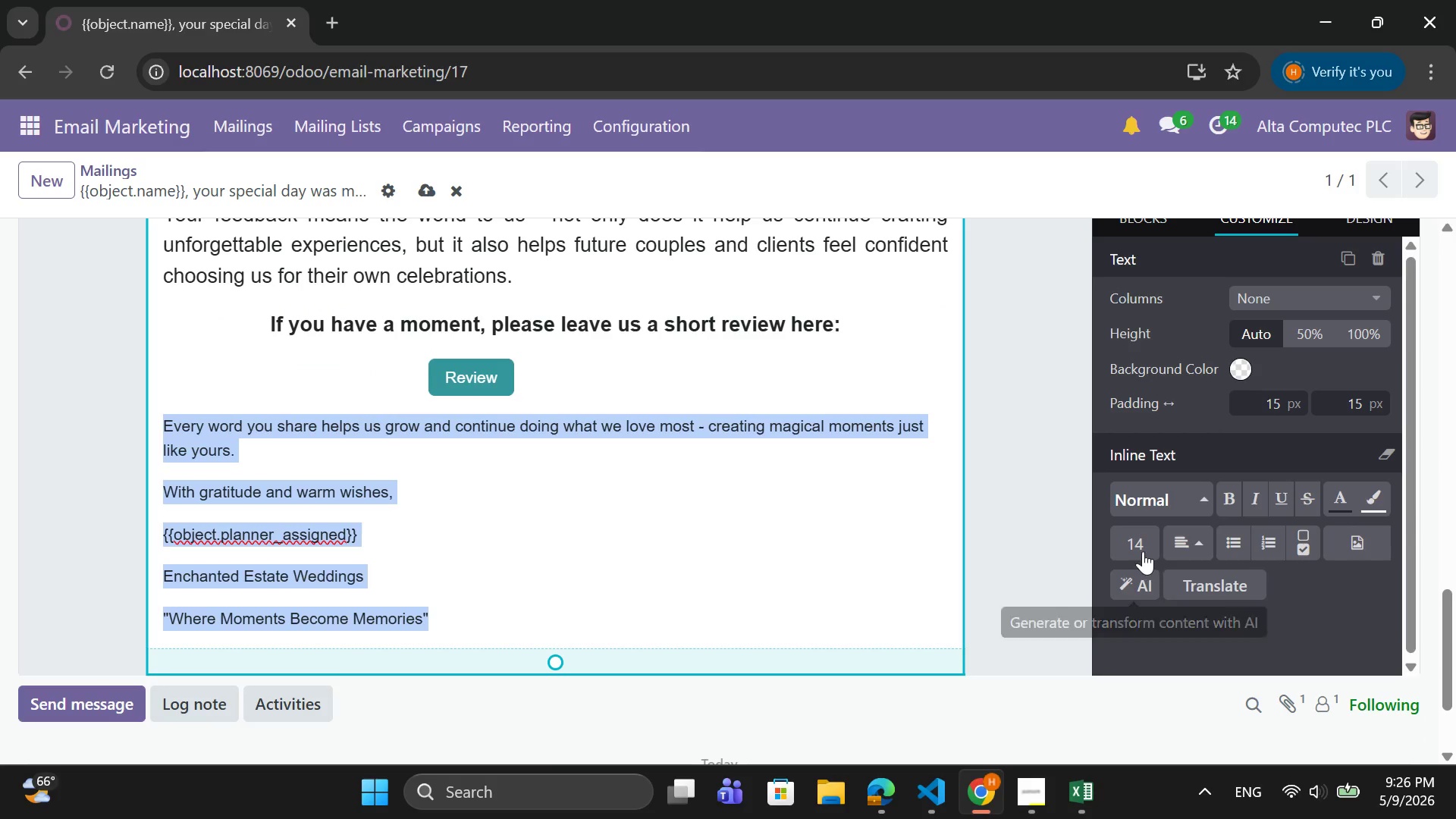 
left_click([1143, 549])
 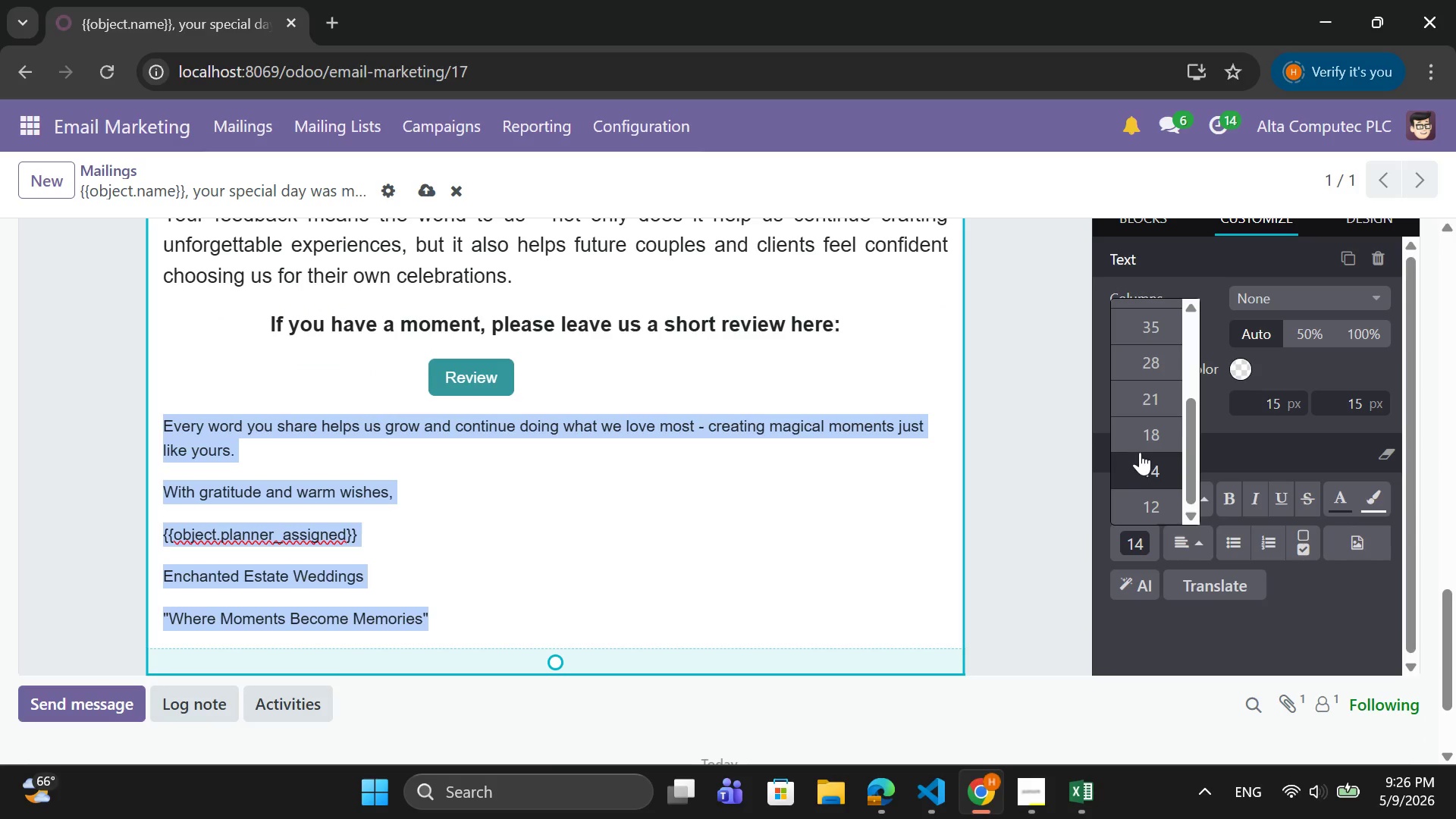 
left_click([1144, 435])
 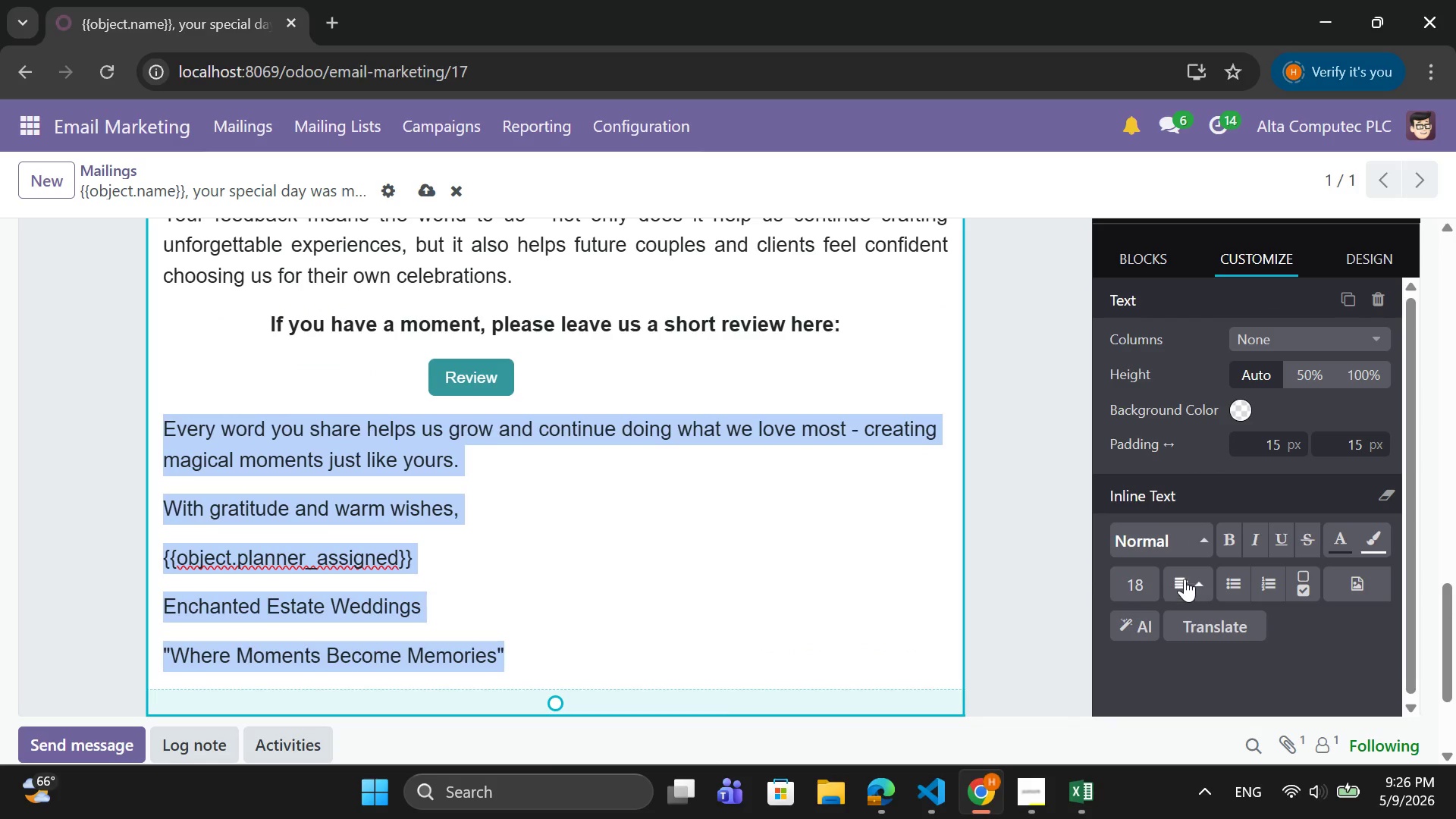 
left_click([1197, 588])
 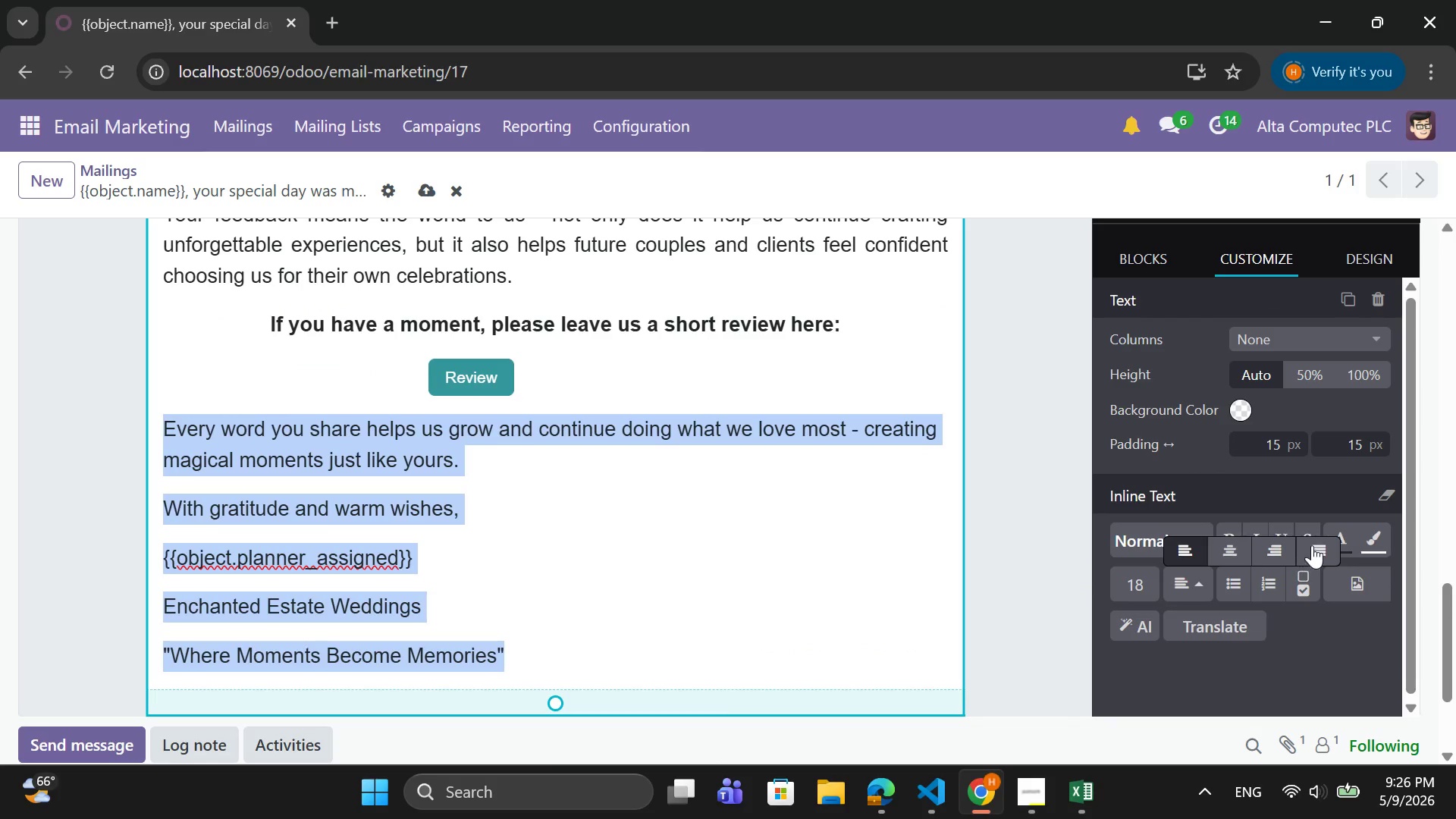 
left_click([1327, 540])
 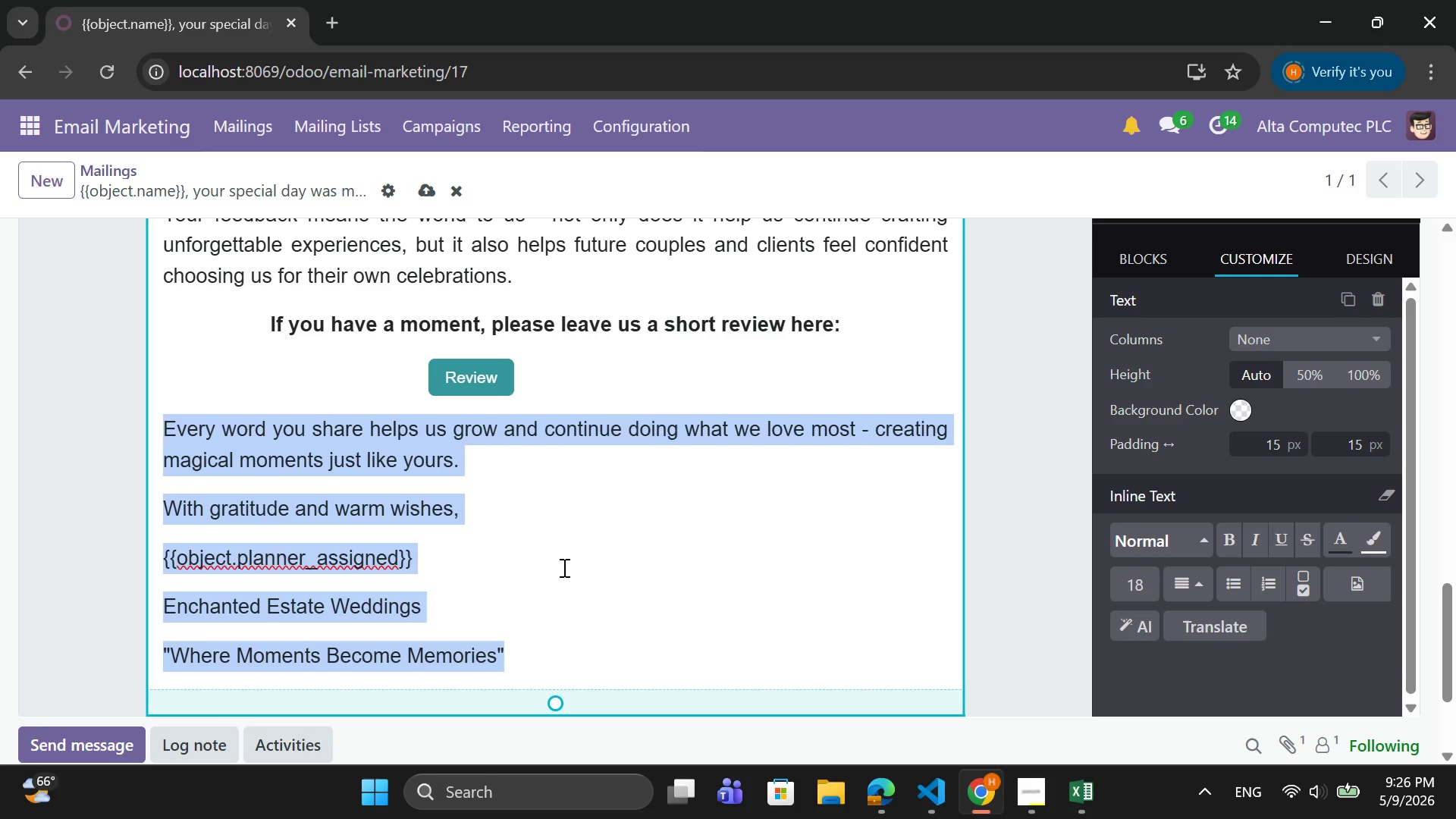 
left_click([565, 566])
 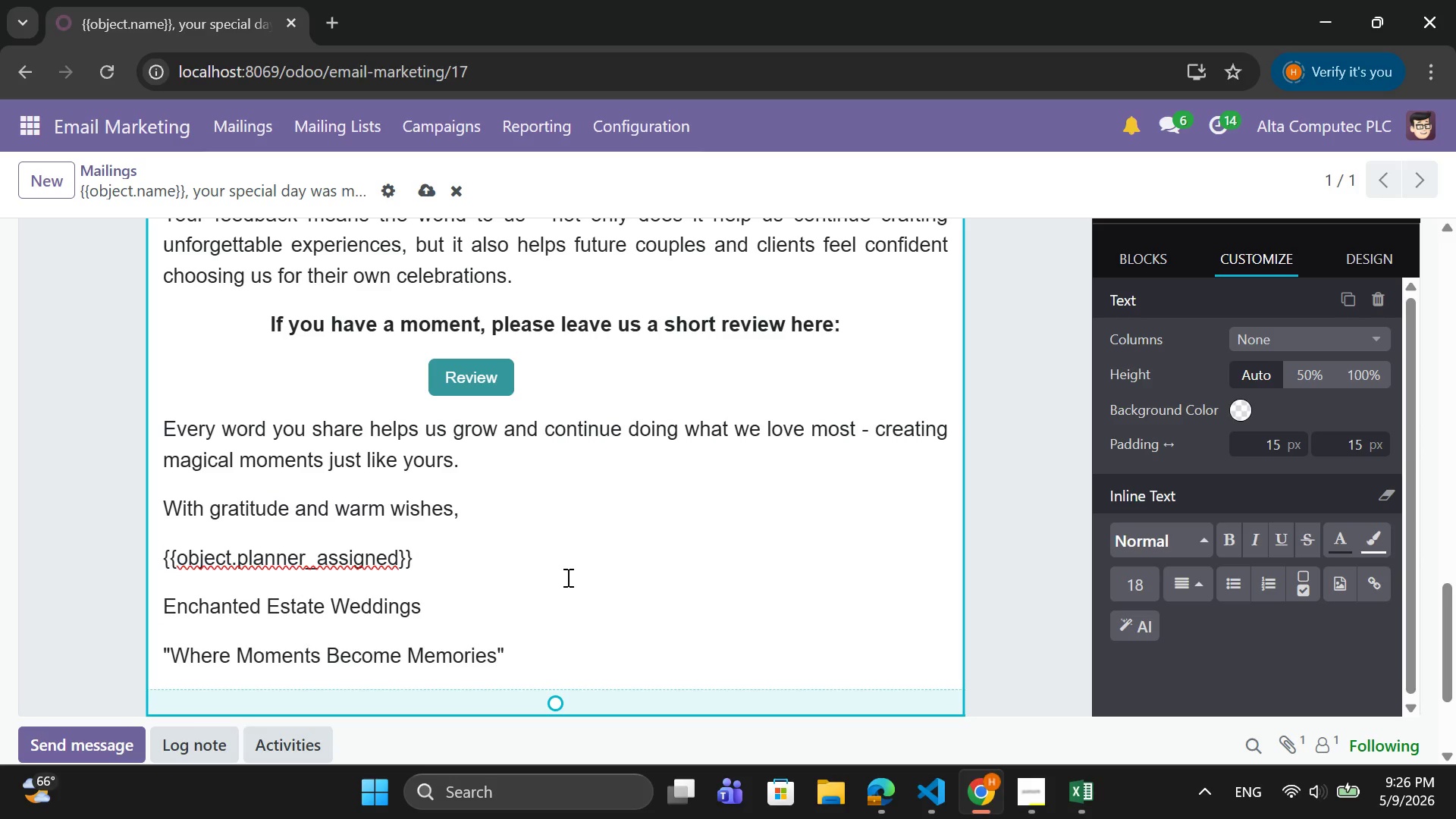 
scroll: coordinate [566, 577], scroll_direction: down, amount: 2.0
 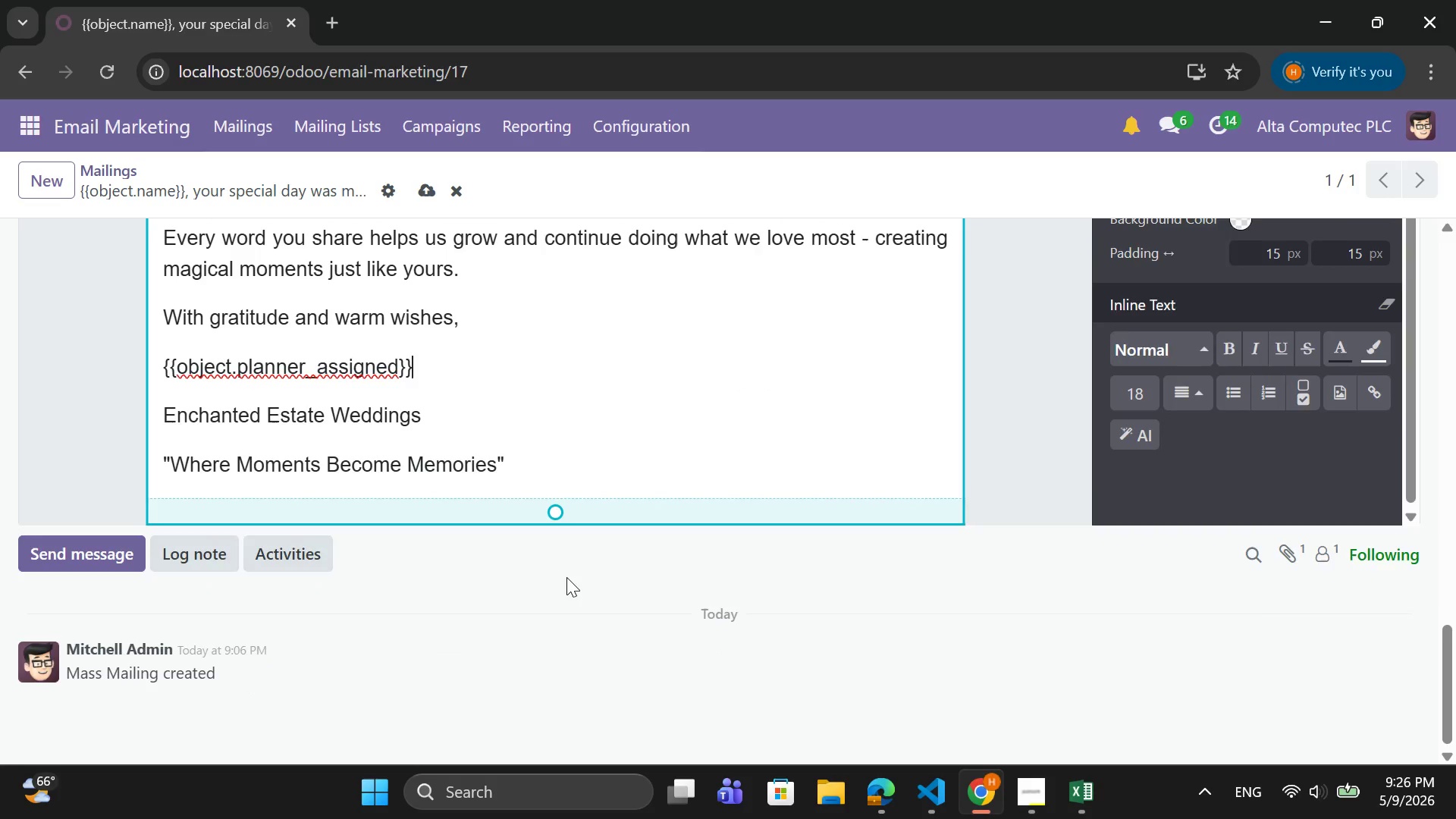 
scroll: coordinate [566, 578], scroll_direction: up, amount: 19.0
 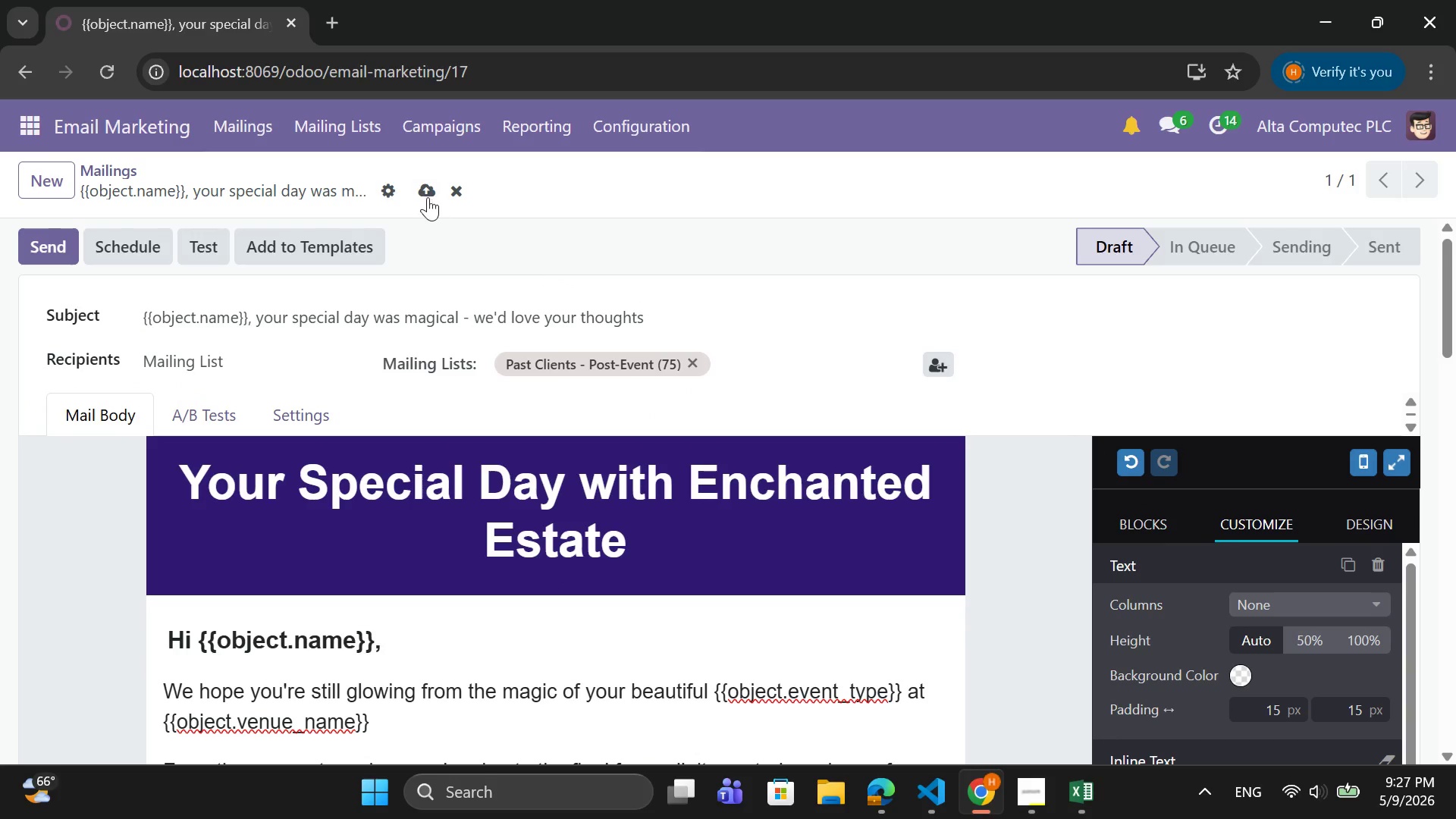 
left_click([428, 197])
 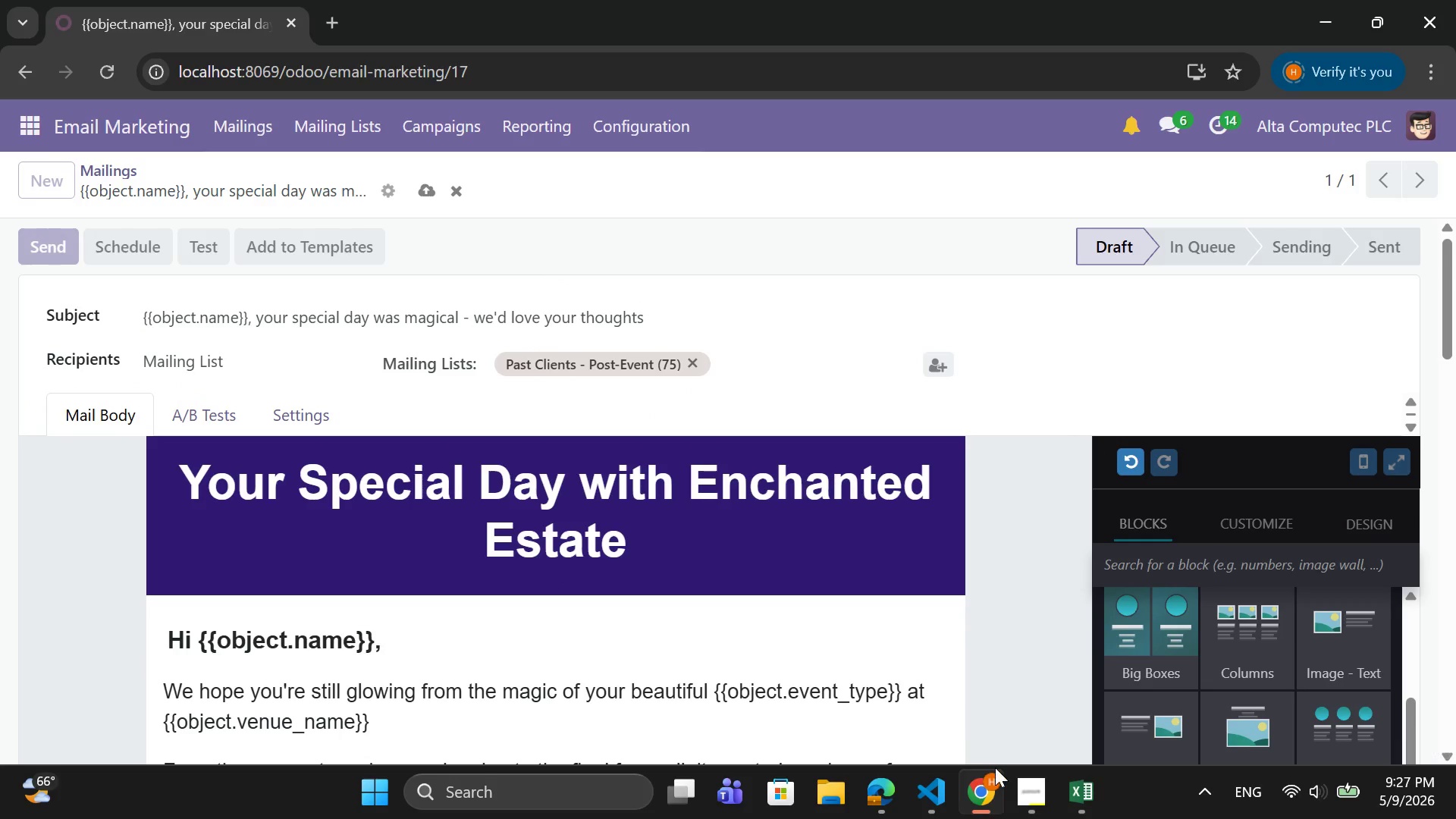 
left_click([1025, 805])